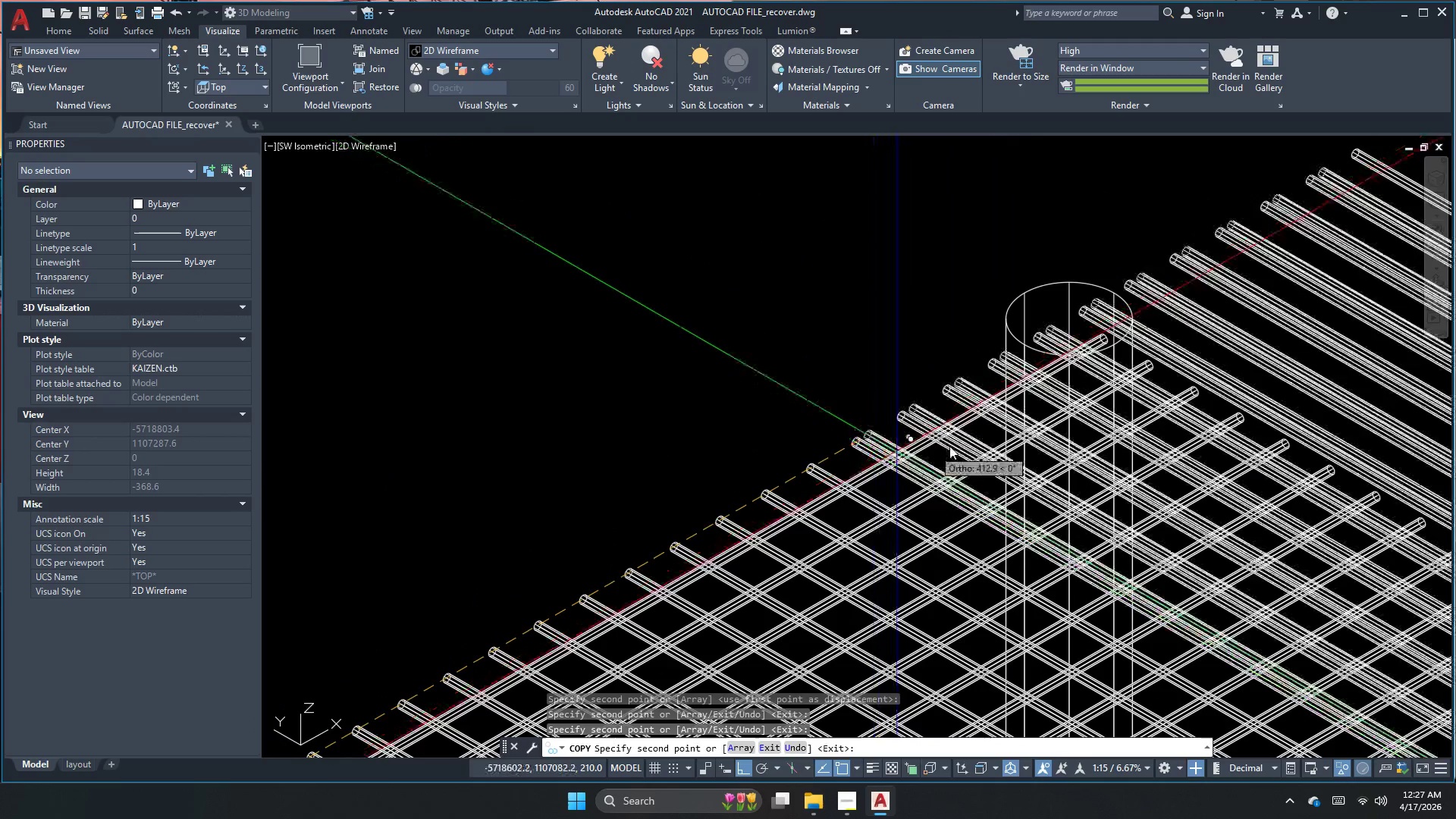 
key(E)
 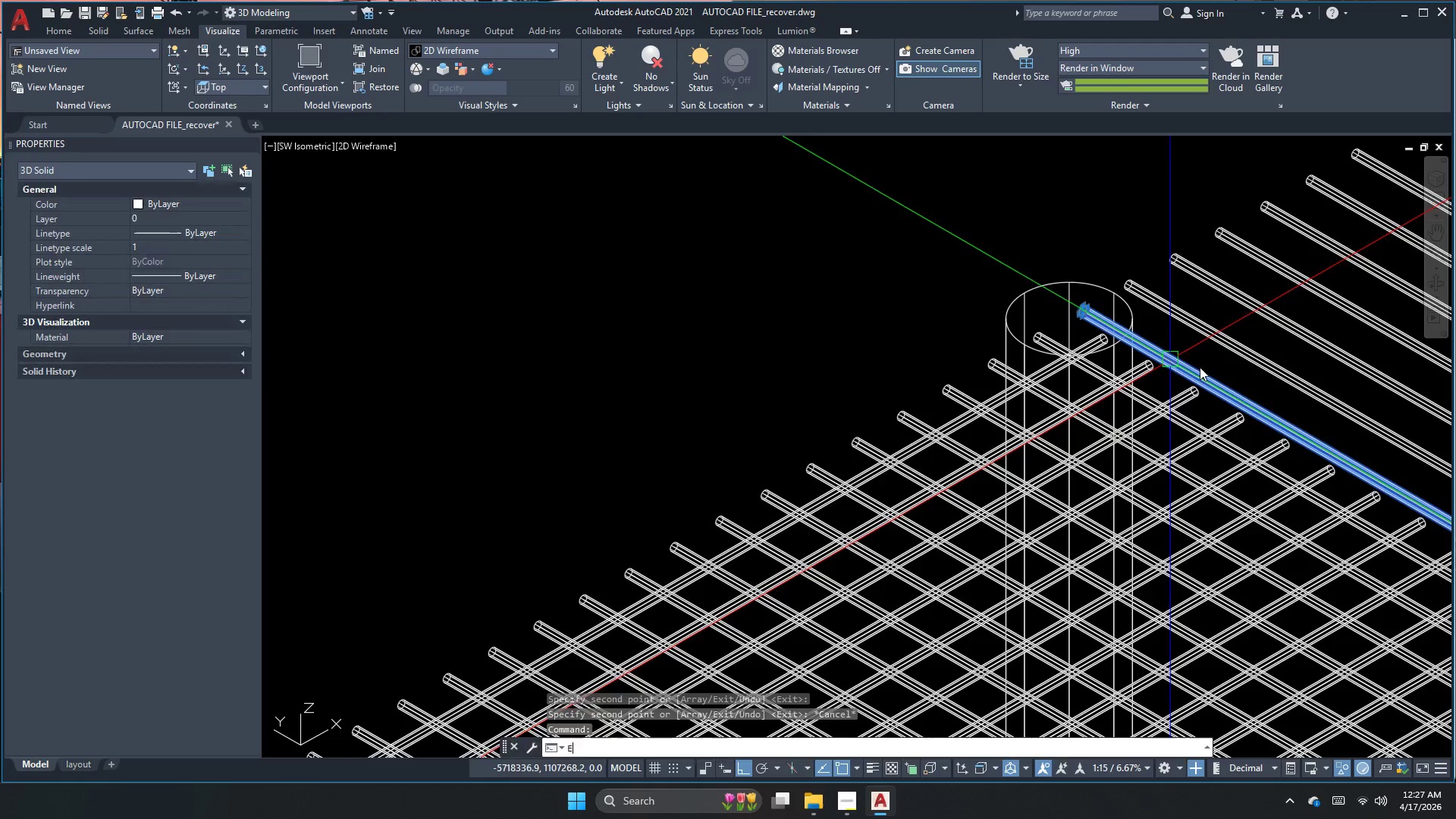 
key(Space)
 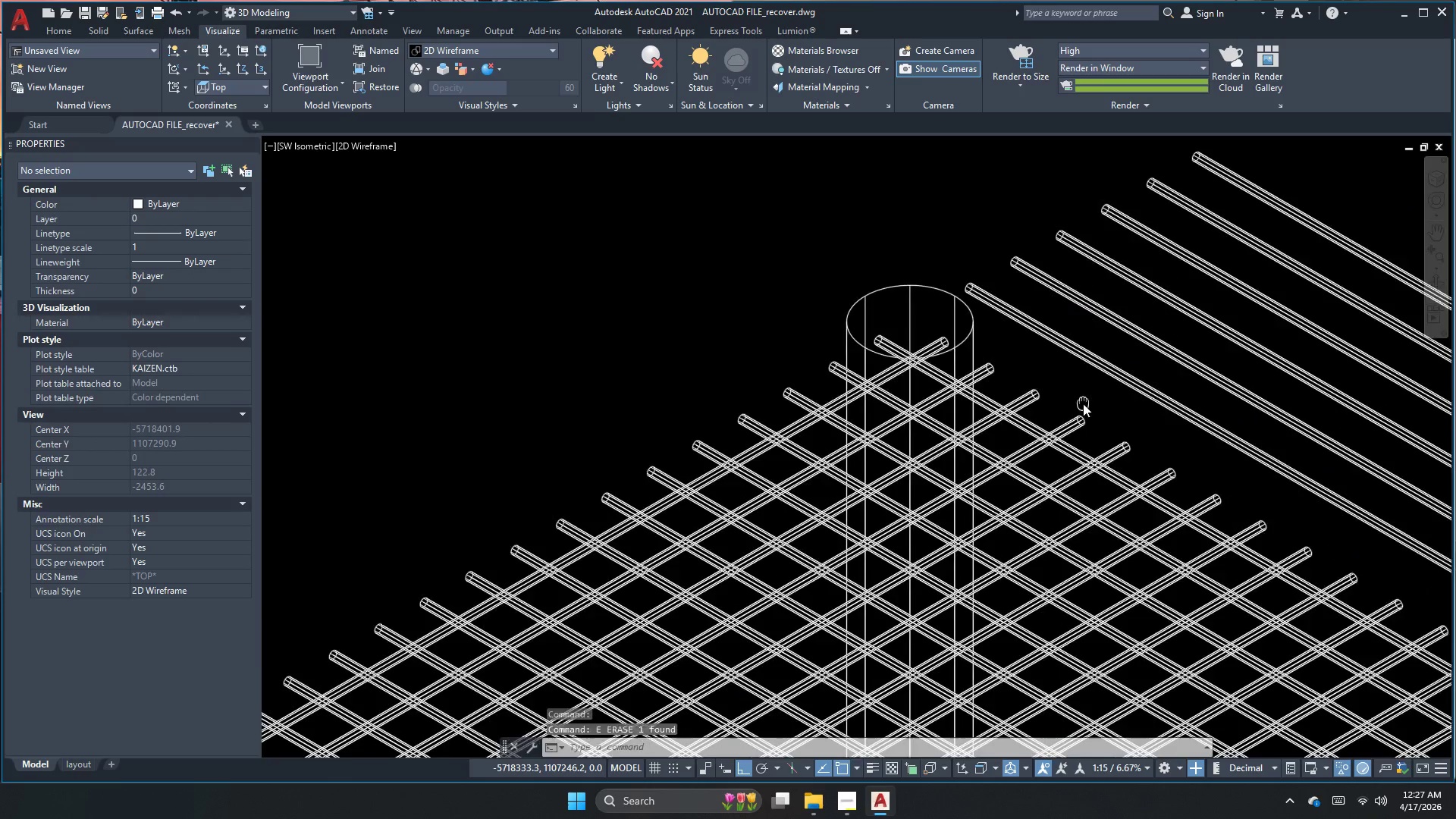 
left_click_drag(start_coordinate=[1059, 362], to_coordinate=[1041, 373])
 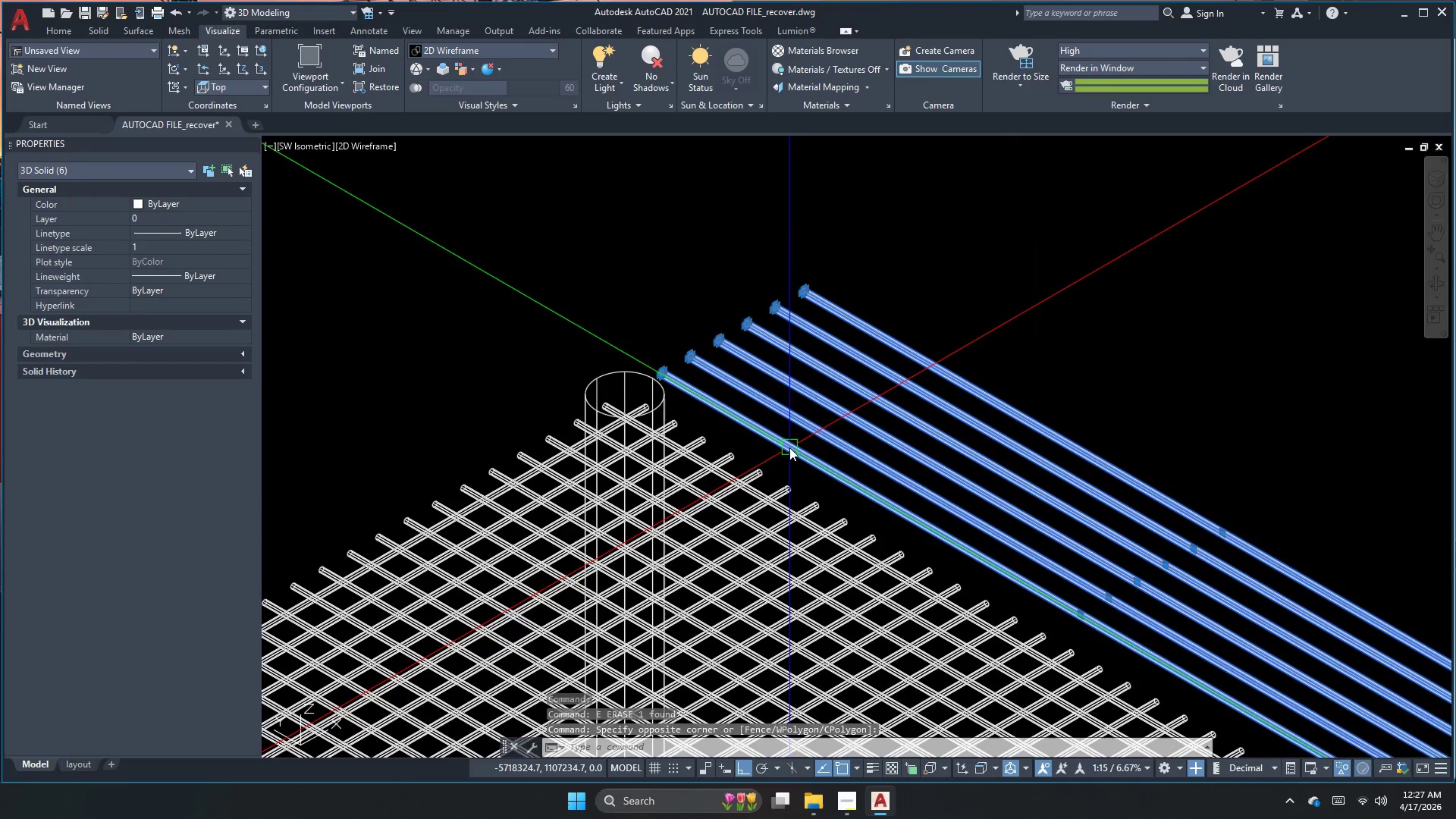 
scroll: coordinate [1033, 359], scroll_direction: down, amount: 1.0
 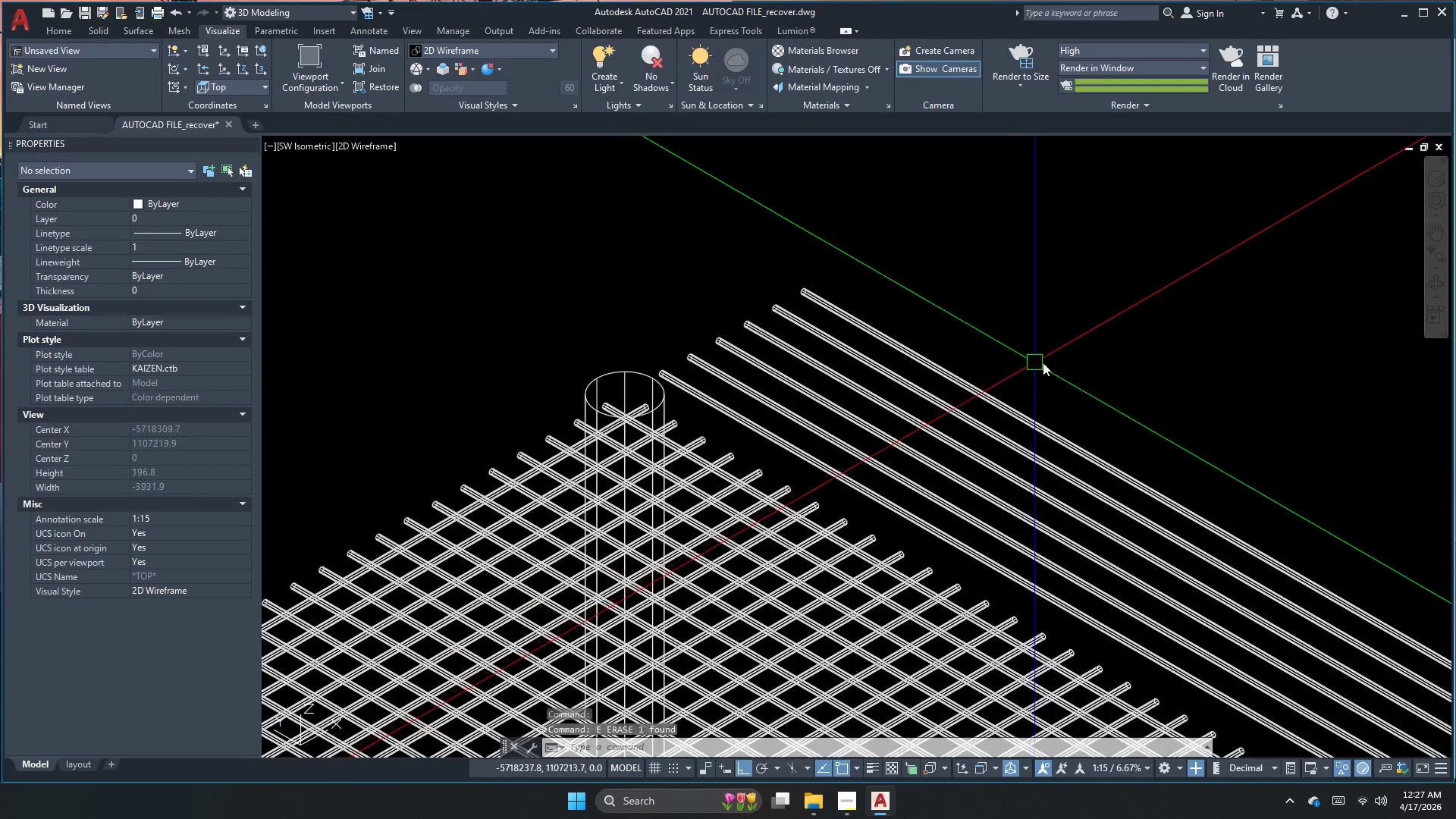 
key(E)
 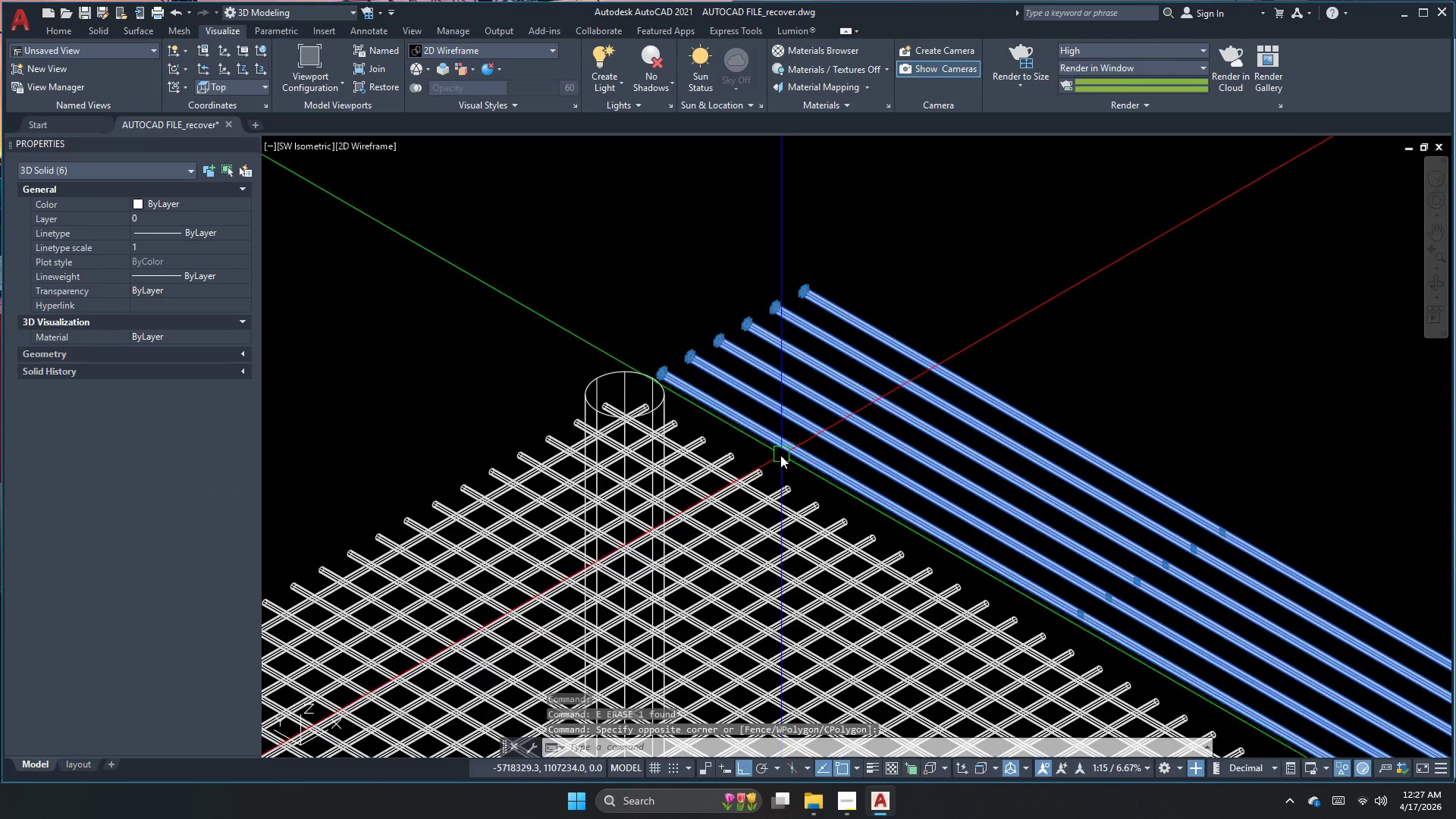 
key(Space)
 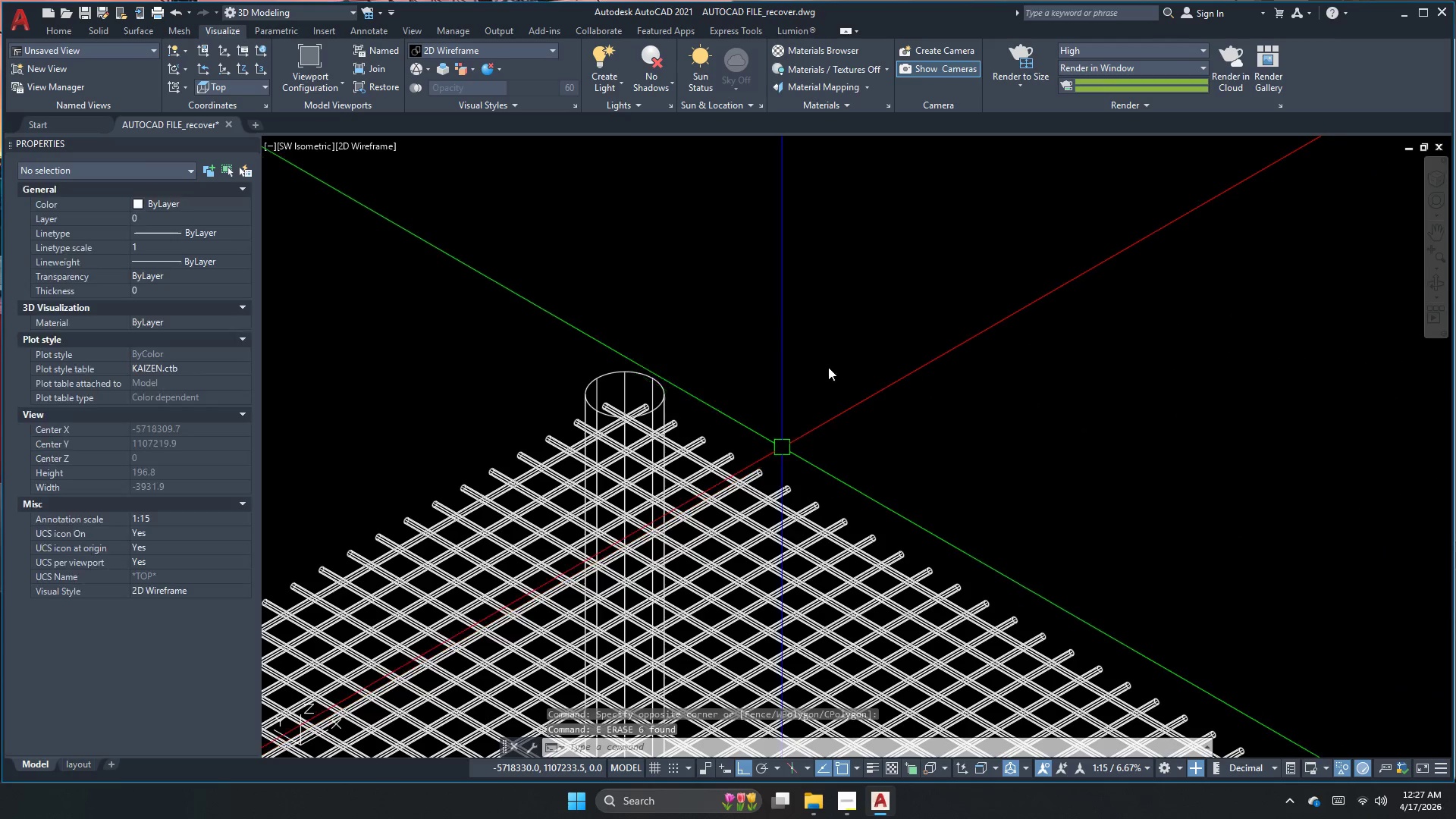 
scroll: coordinate [806, 300], scroll_direction: down, amount: 3.0
 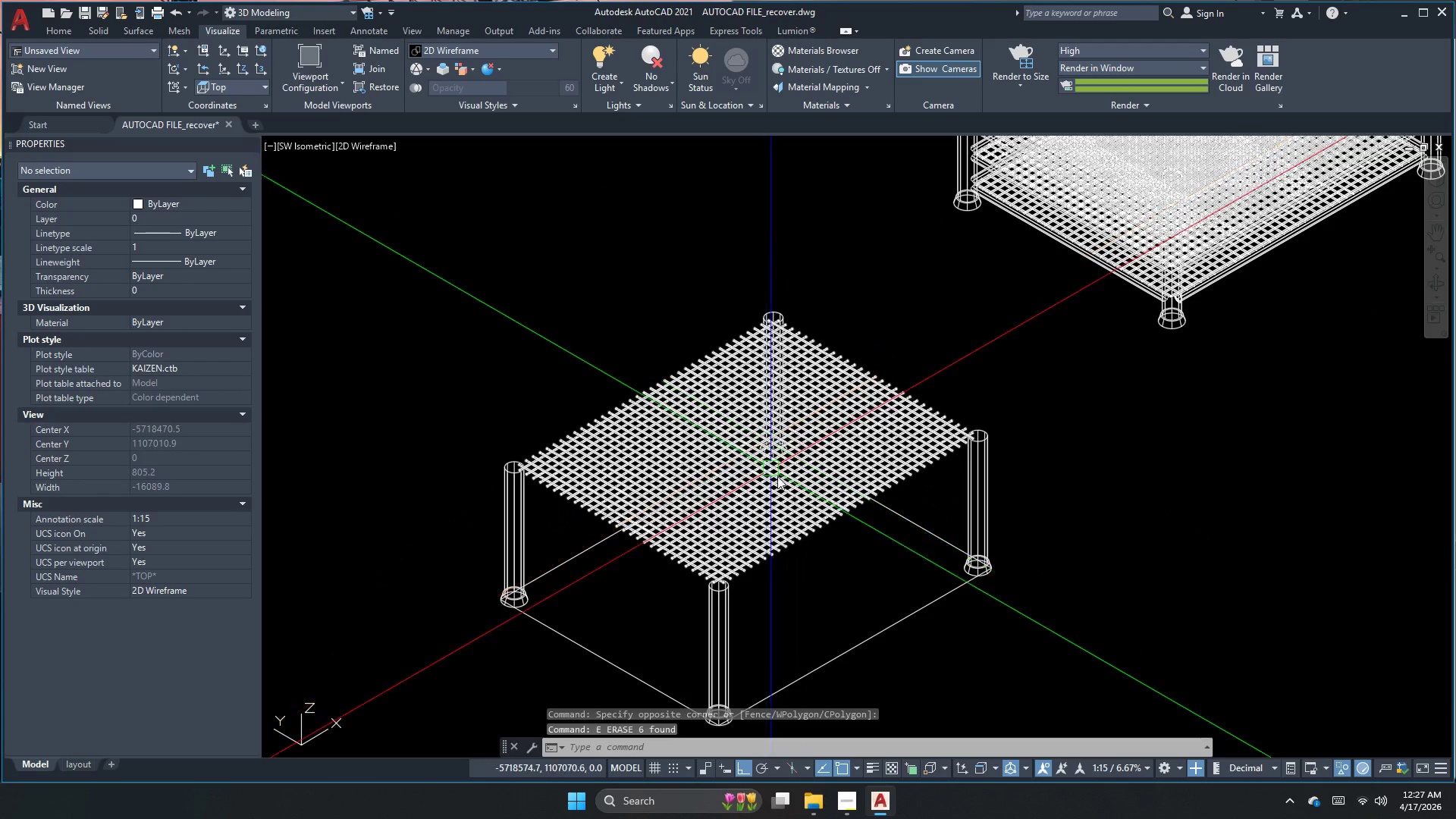 
key(Escape)
 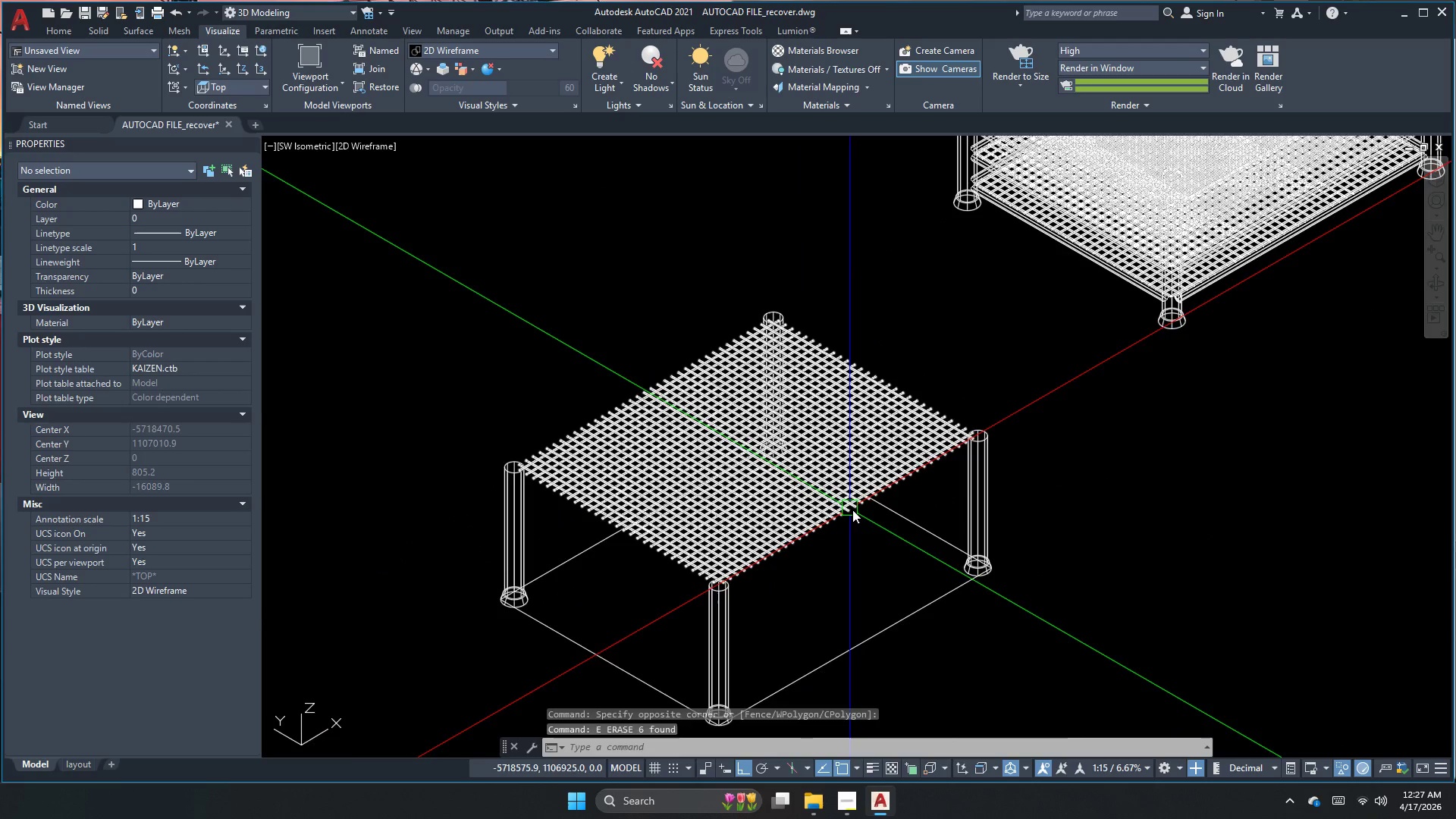 
left_click_drag(start_coordinate=[1093, 431], to_coordinate=[1079, 408])
 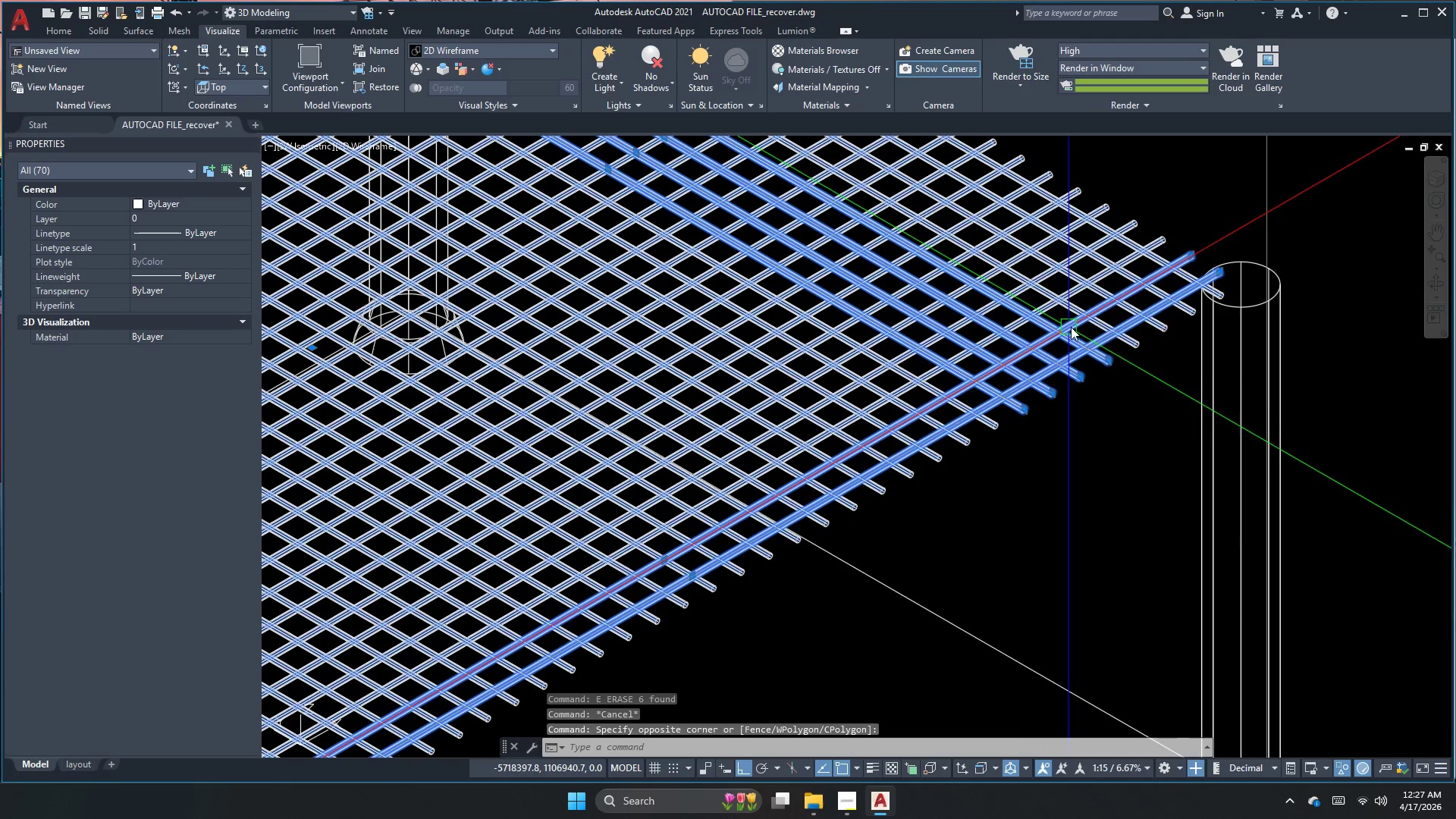 
scroll: coordinate [1049, 381], scroll_direction: up, amount: 3.0
 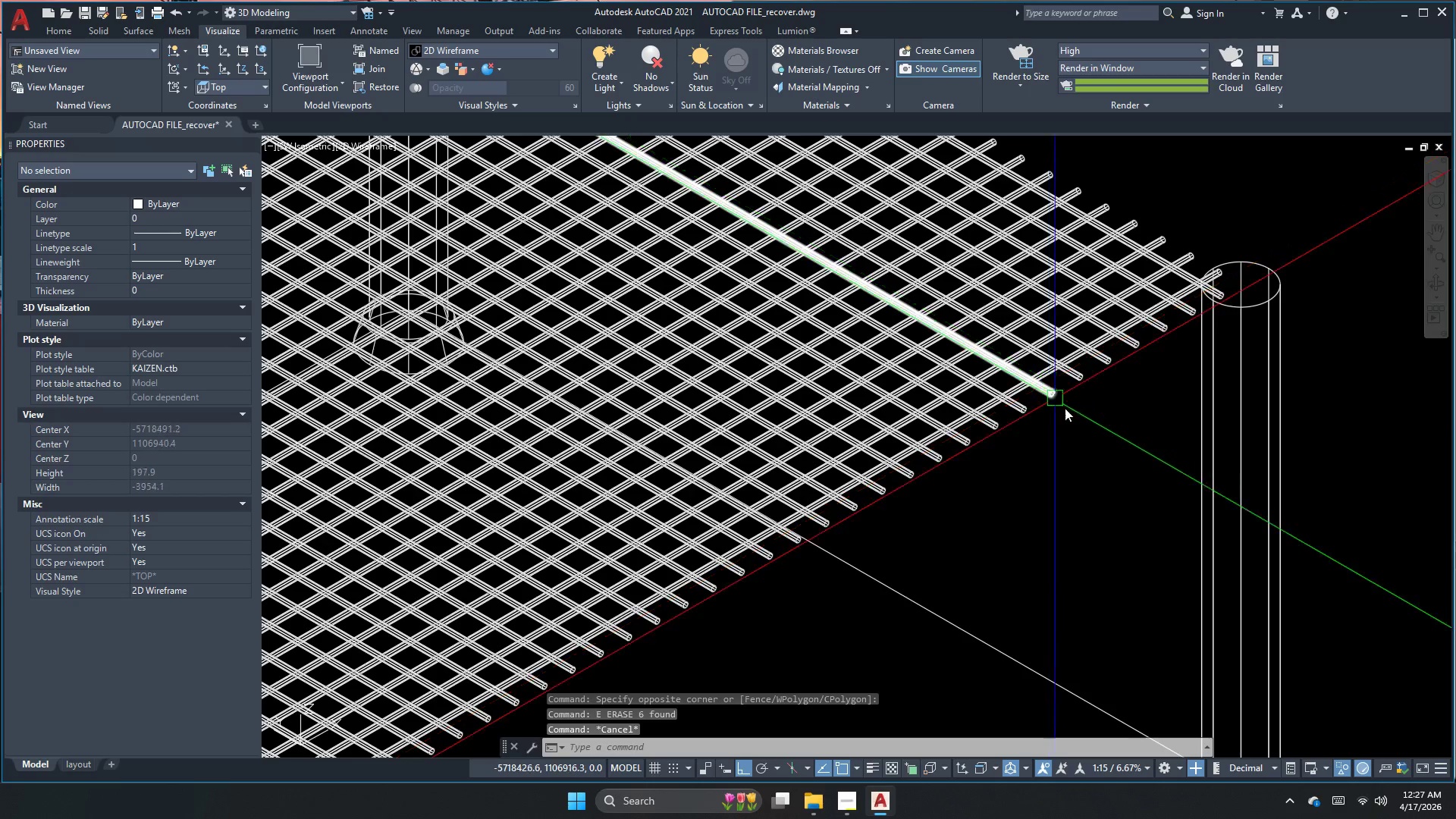 
hold_key(key=ShiftLeft, duration=0.5)
 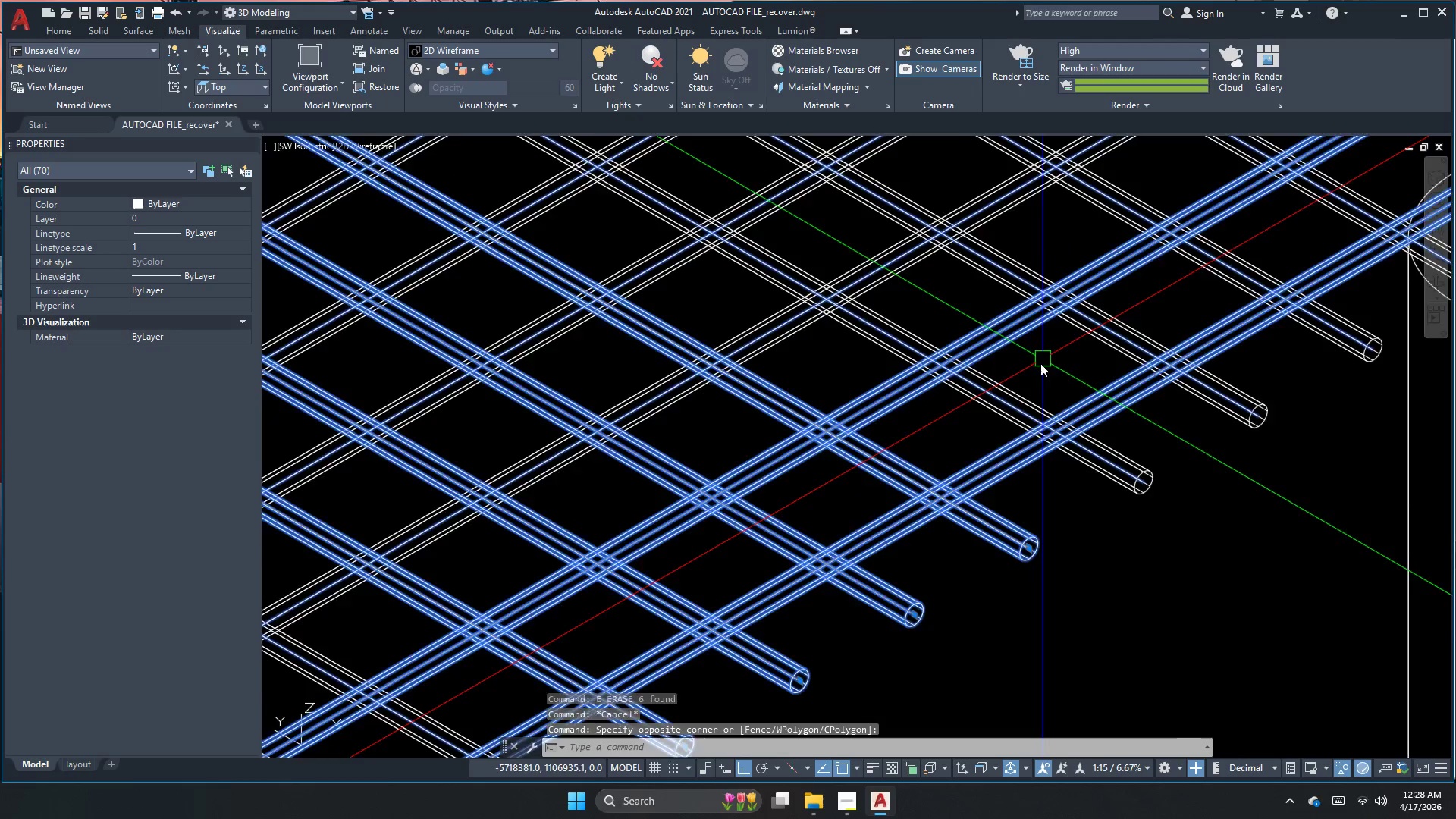 
scroll: coordinate [1134, 300], scroll_direction: up, amount: 3.0
 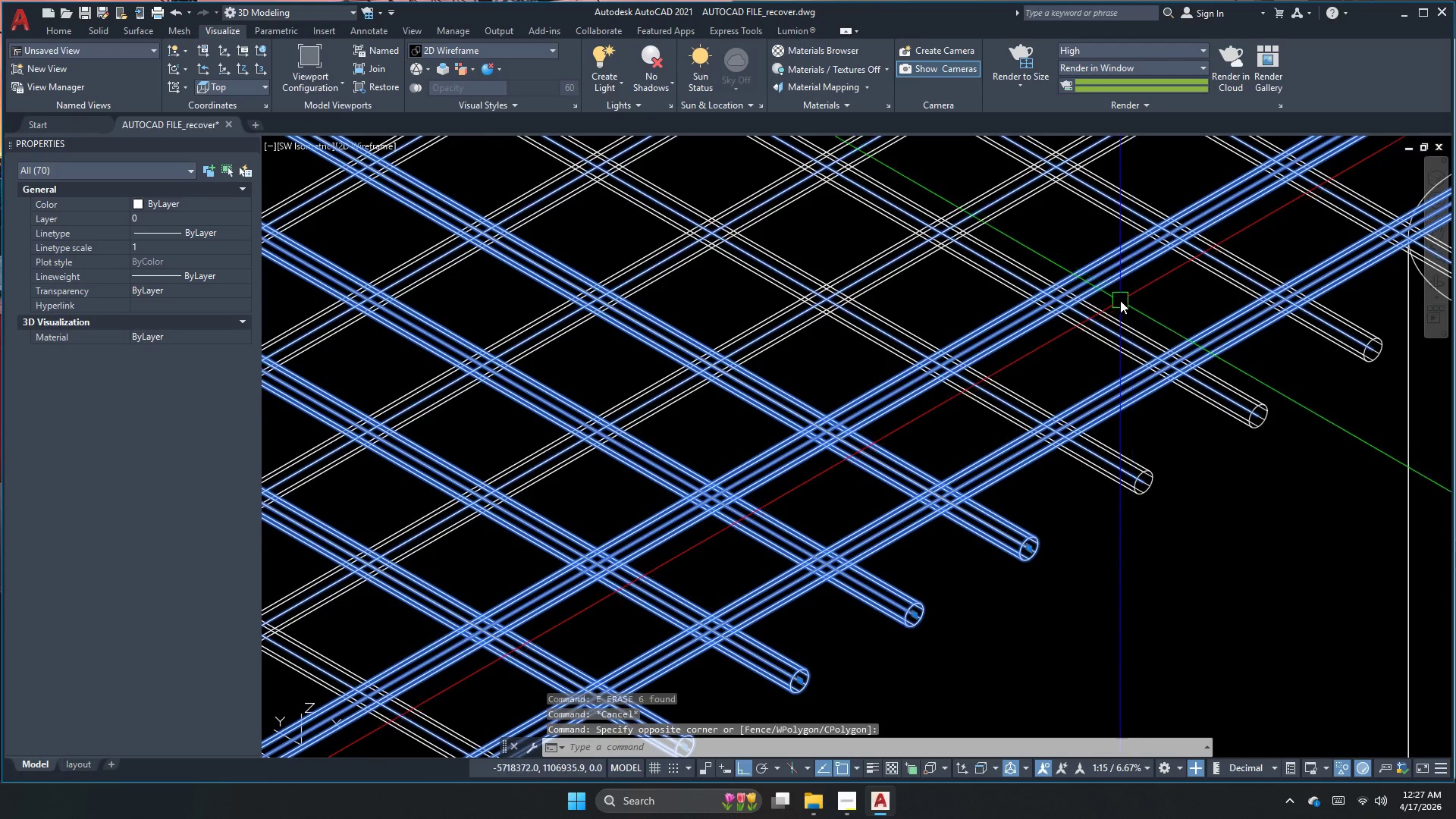 
key(Escape)
 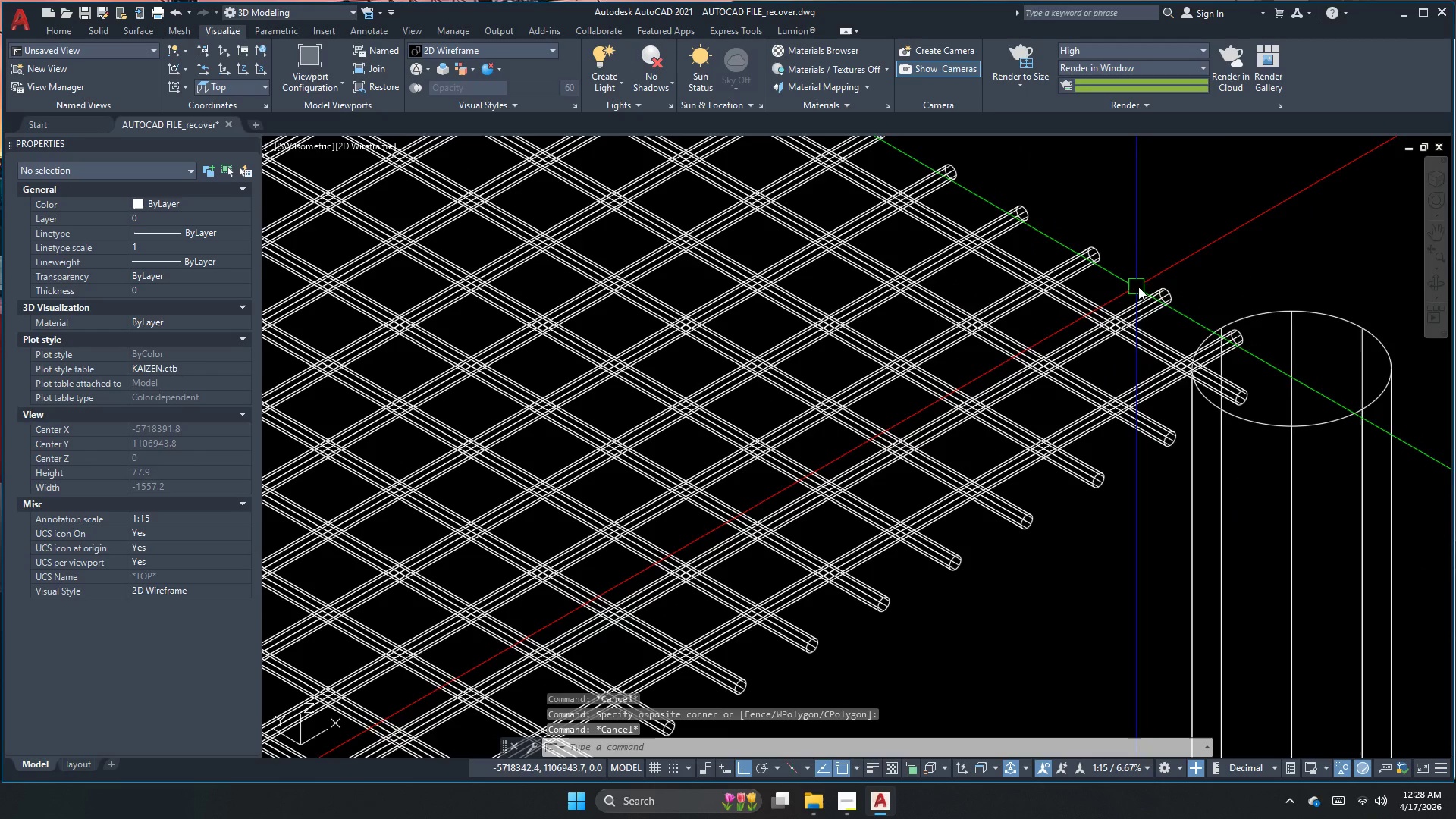 
left_click_drag(start_coordinate=[1134, 279], to_coordinate=[1122, 308])
 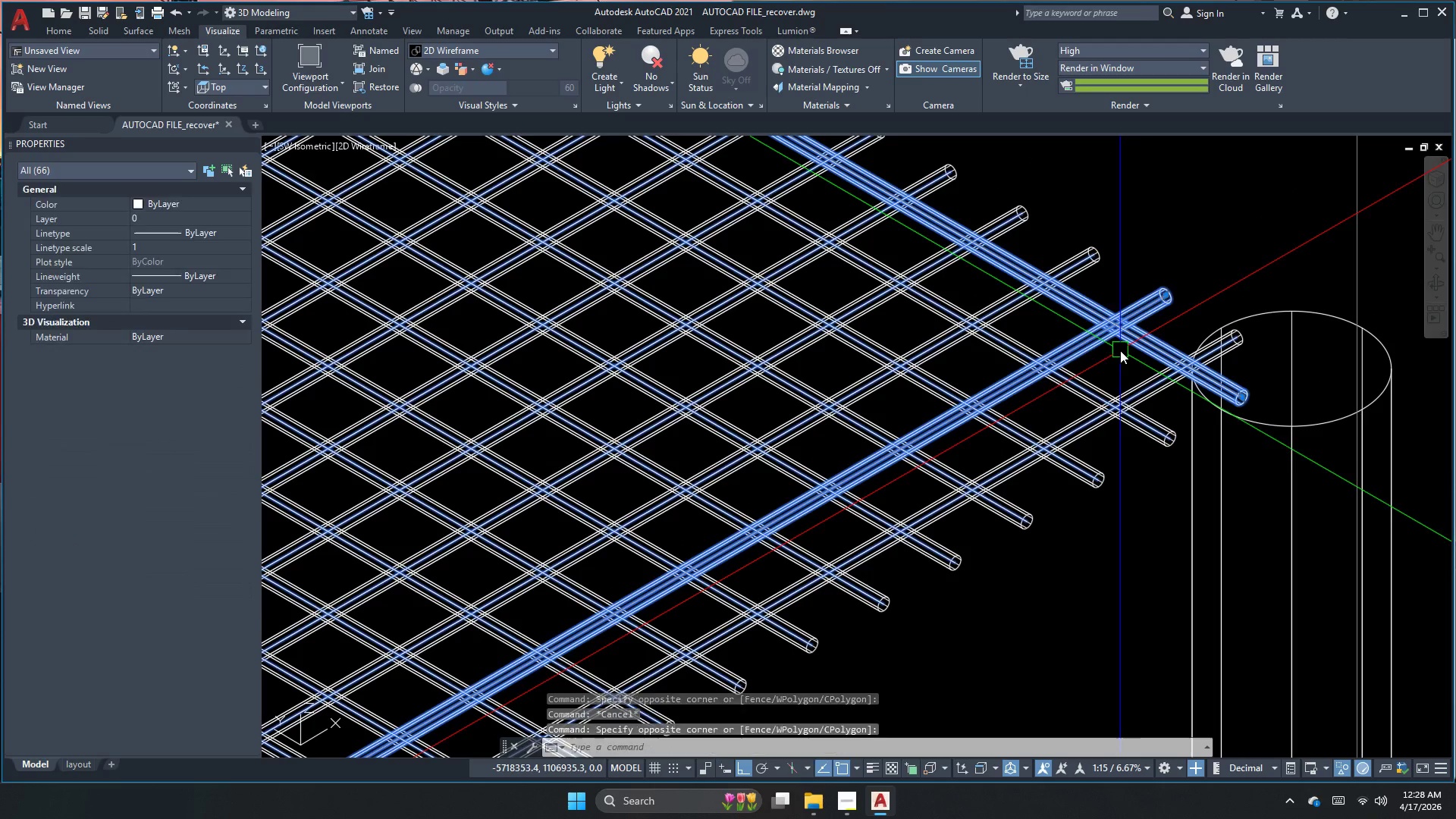 
scroll: coordinate [1147, 278], scroll_direction: down, amount: 1.0
 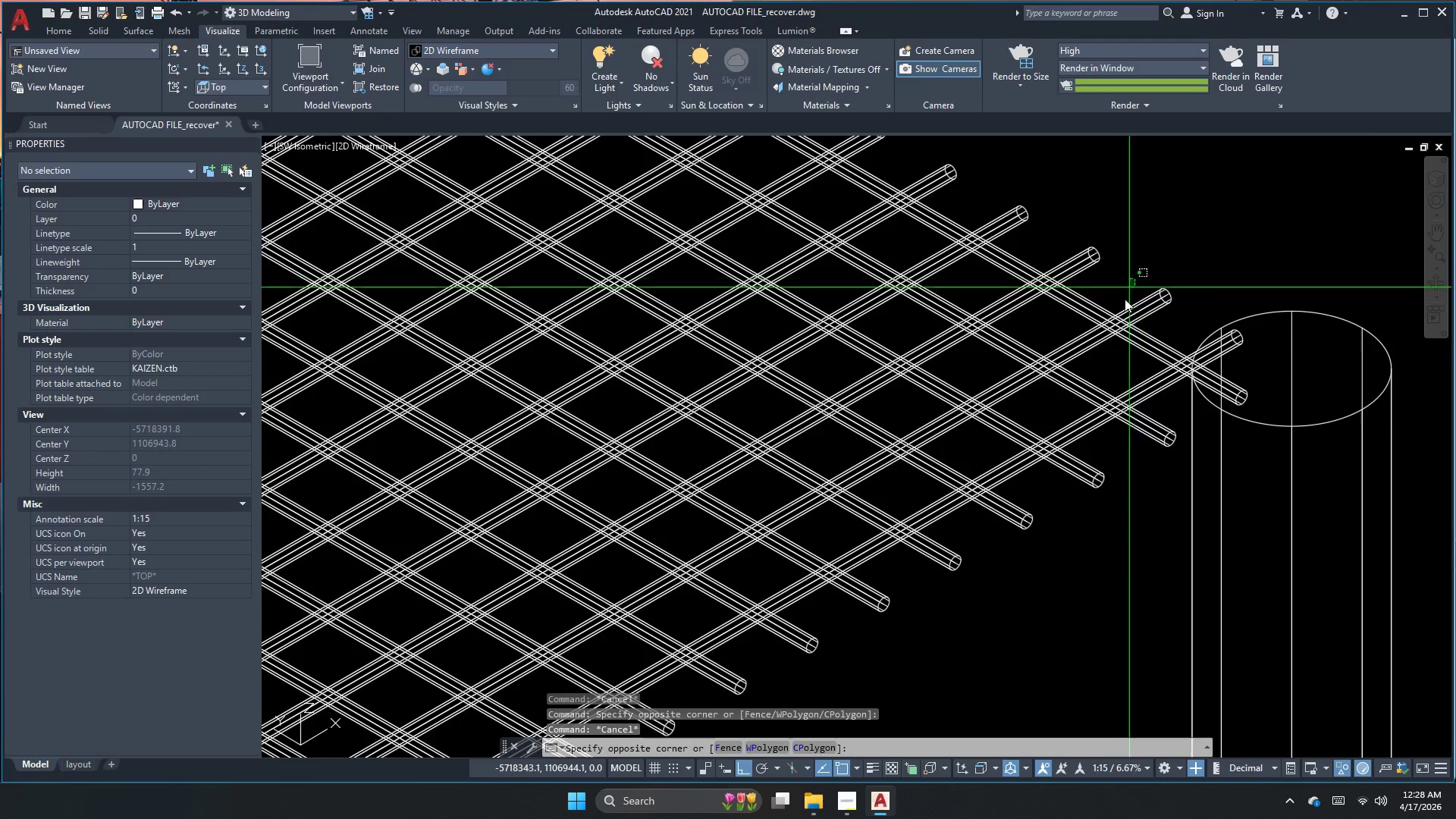 
hold_key(key=ShiftLeft, duration=2.17)
 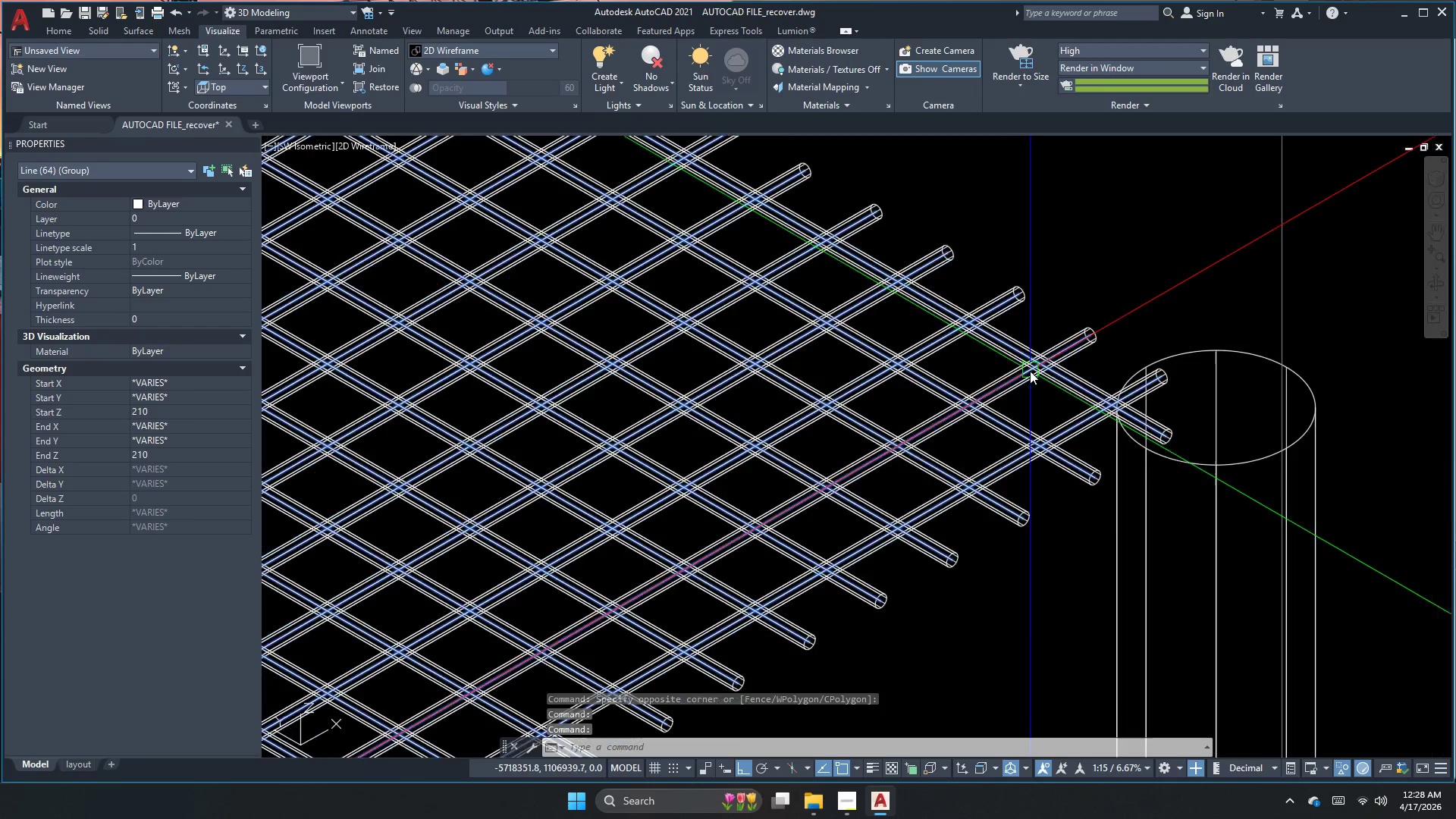 
scroll: coordinate [1152, 298], scroll_direction: up, amount: 2.0
 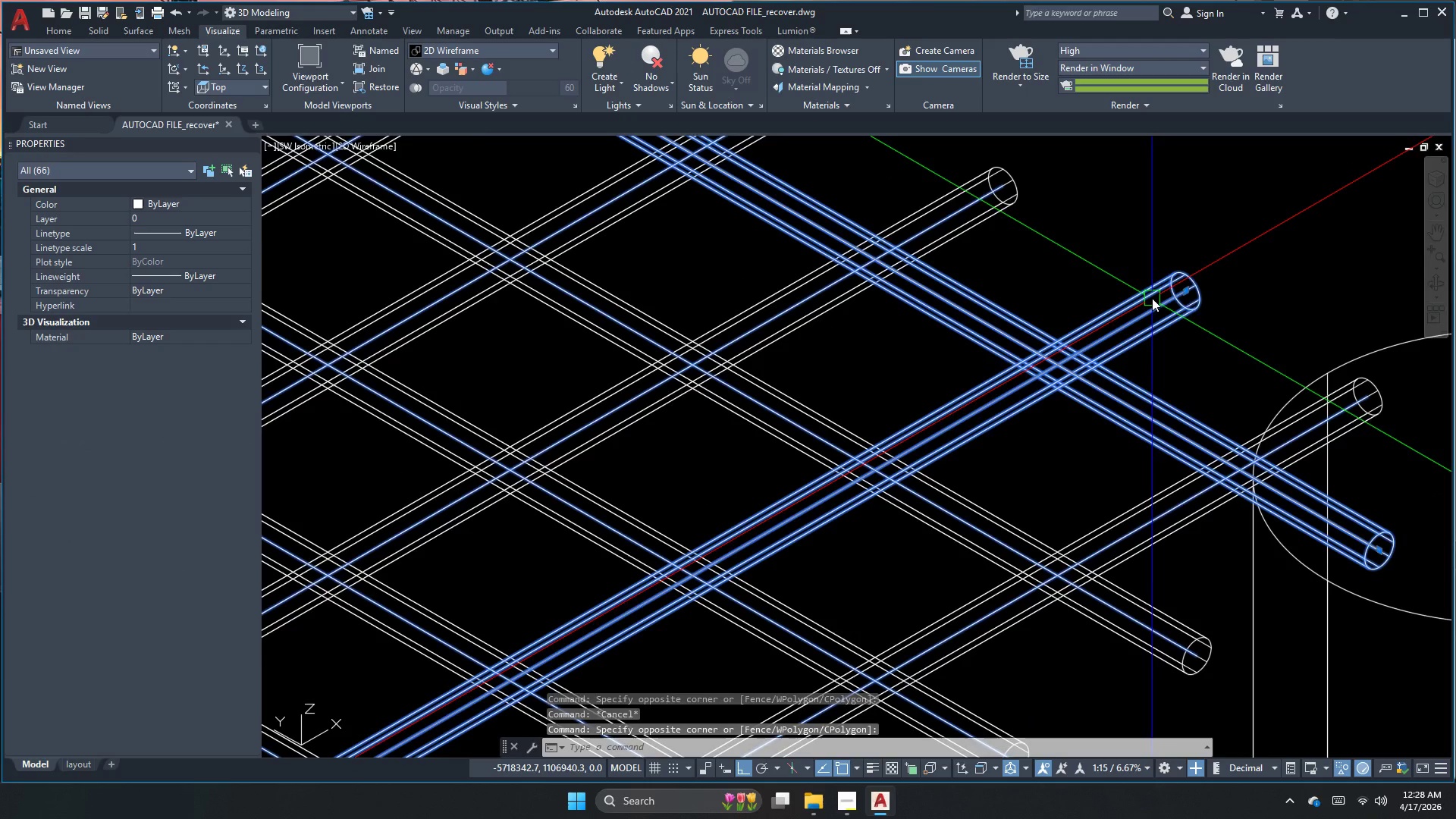 
left_click([1142, 287])
 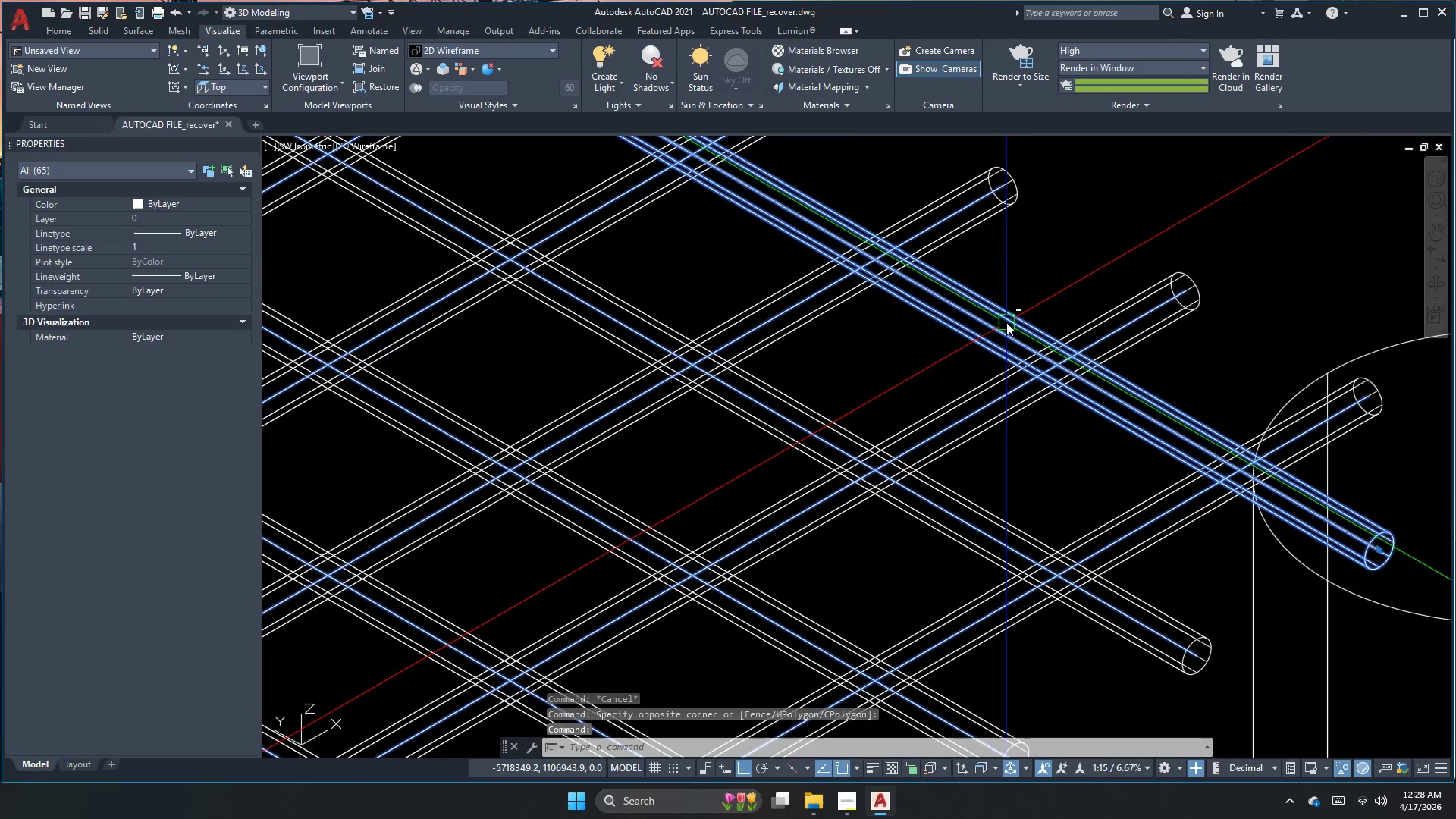 
left_click([1015, 316])
 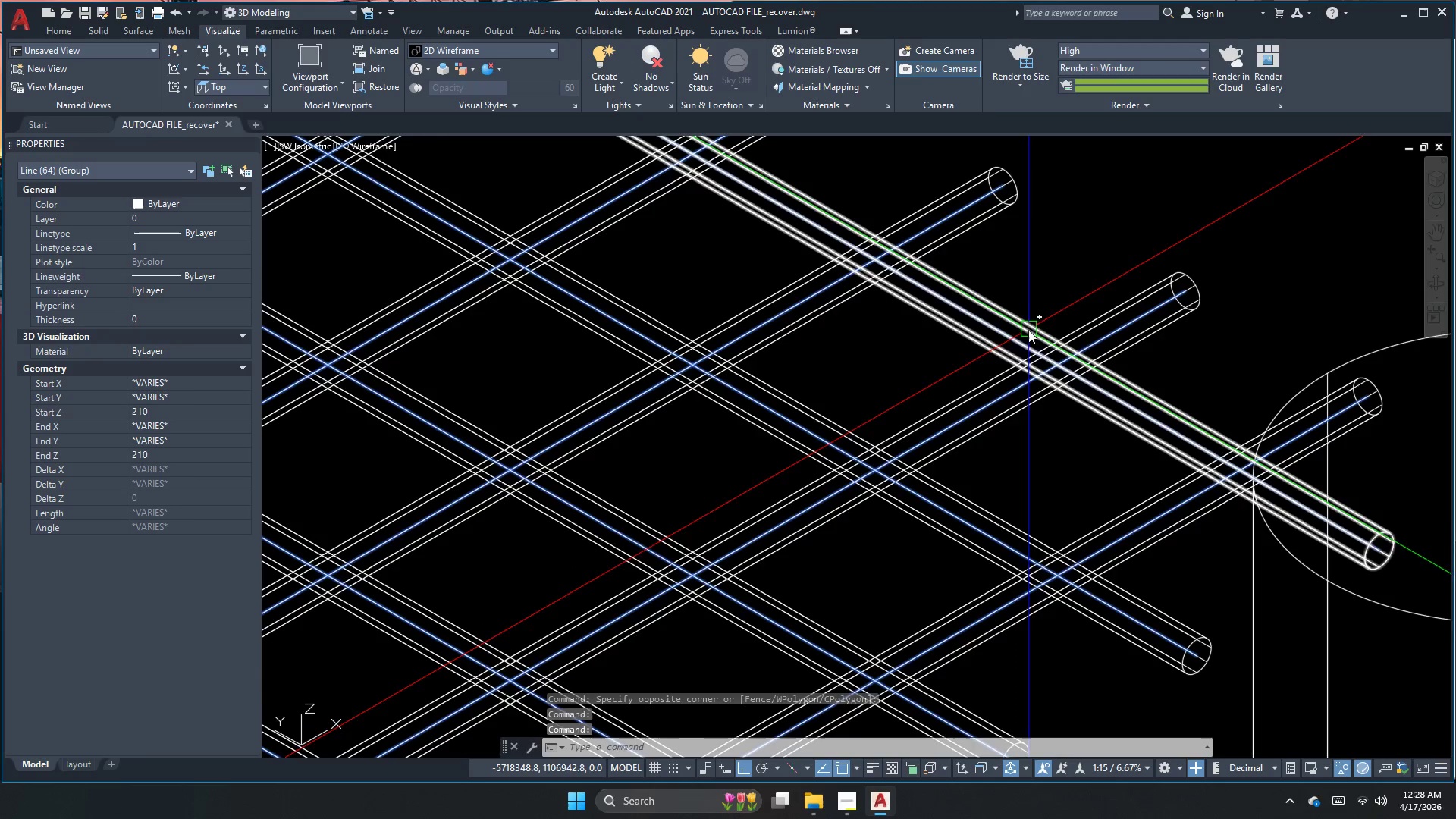 
key(E)
 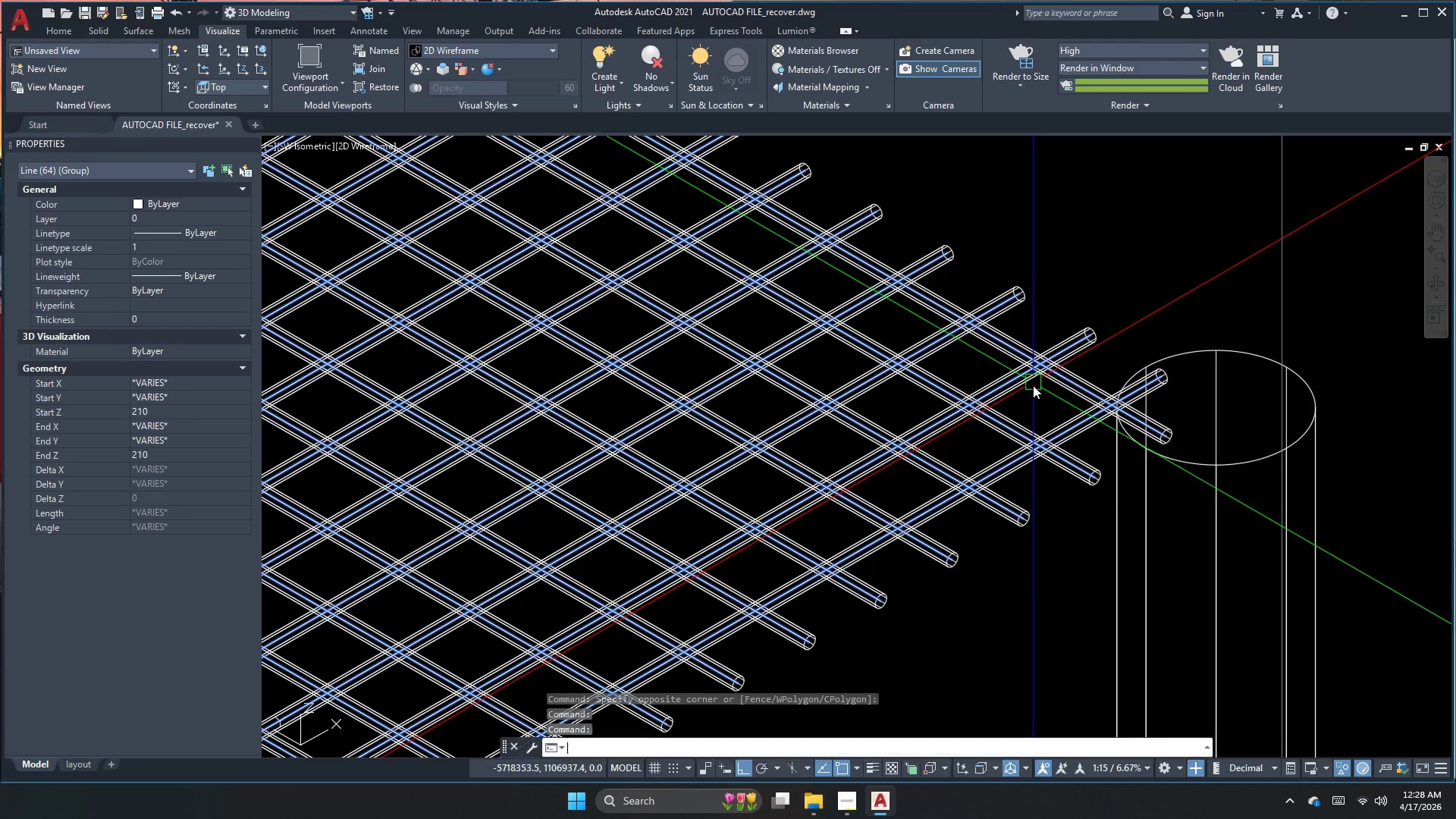 
key(Space)
 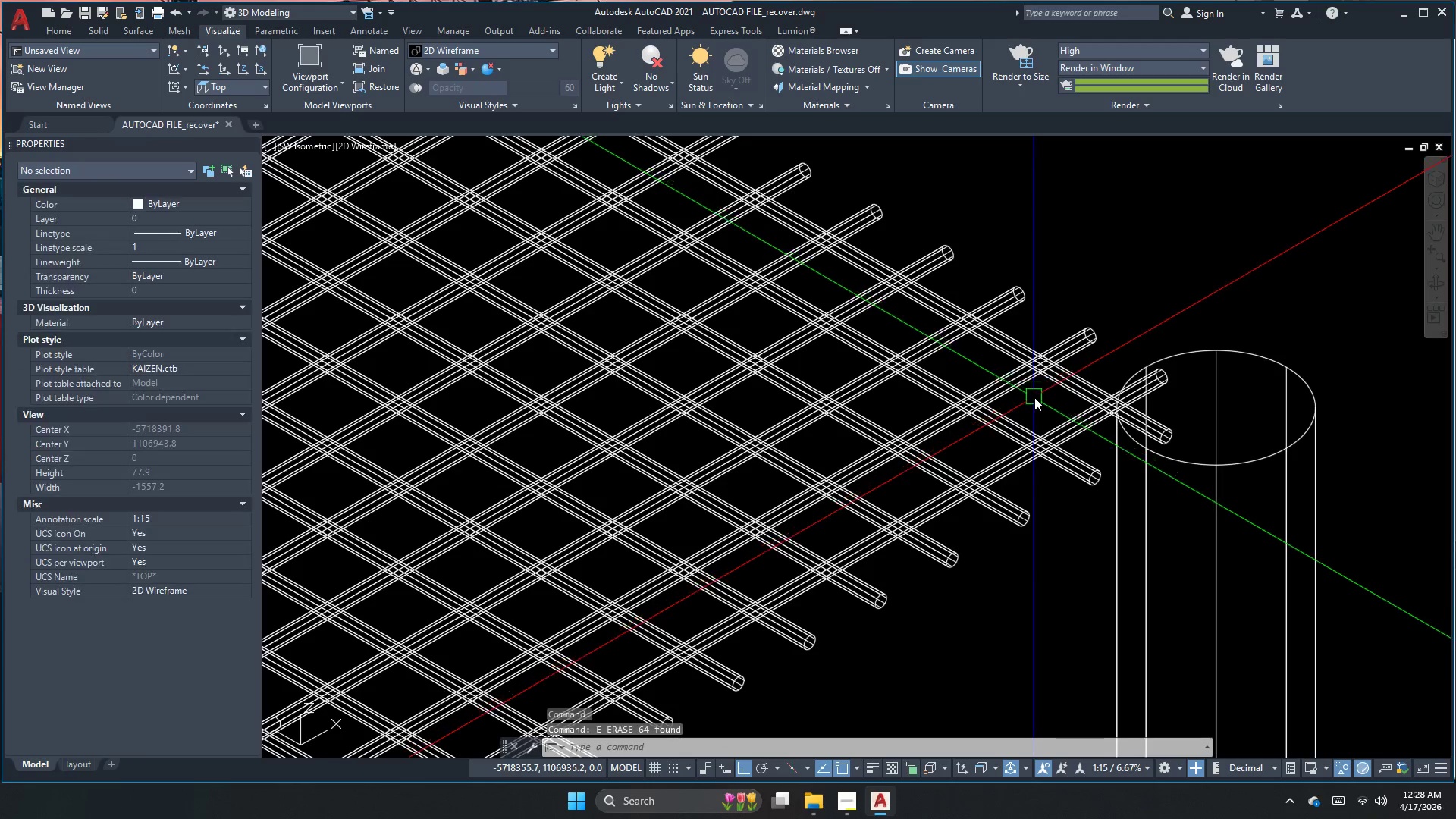 
scroll: coordinate [1009, 445], scroll_direction: down, amount: 6.0
 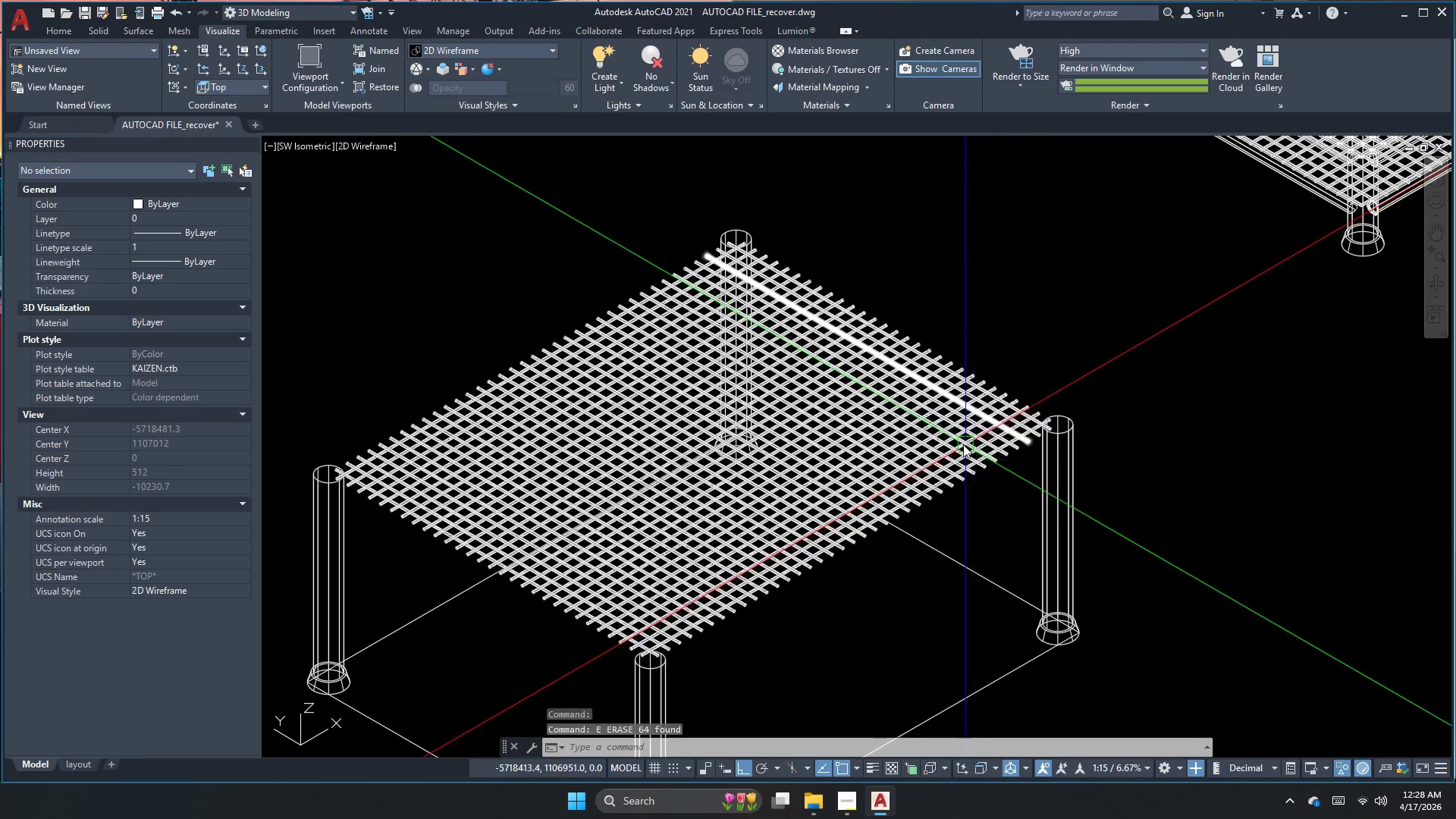 
key(Escape)
 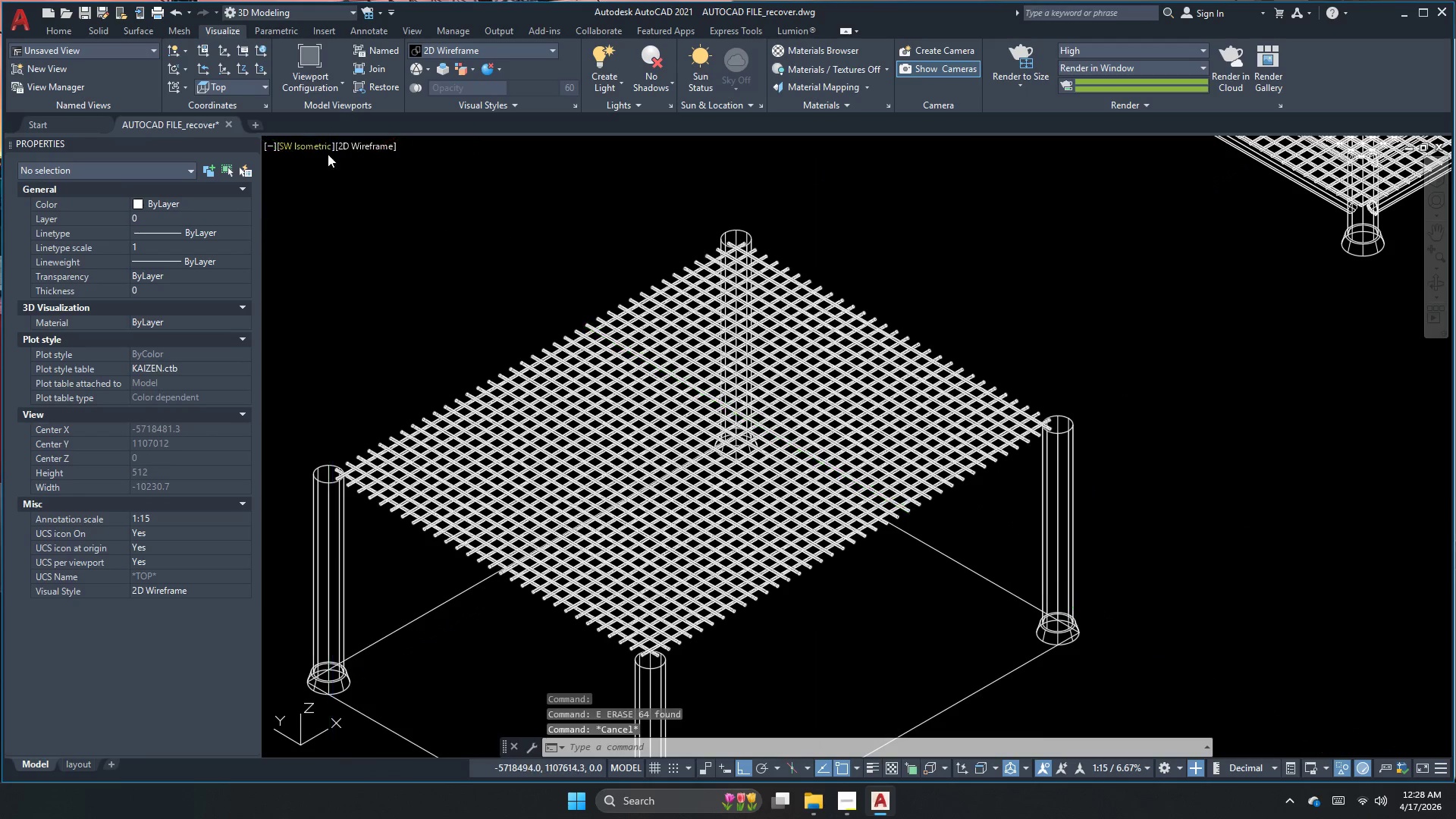 
left_click([306, 140])
 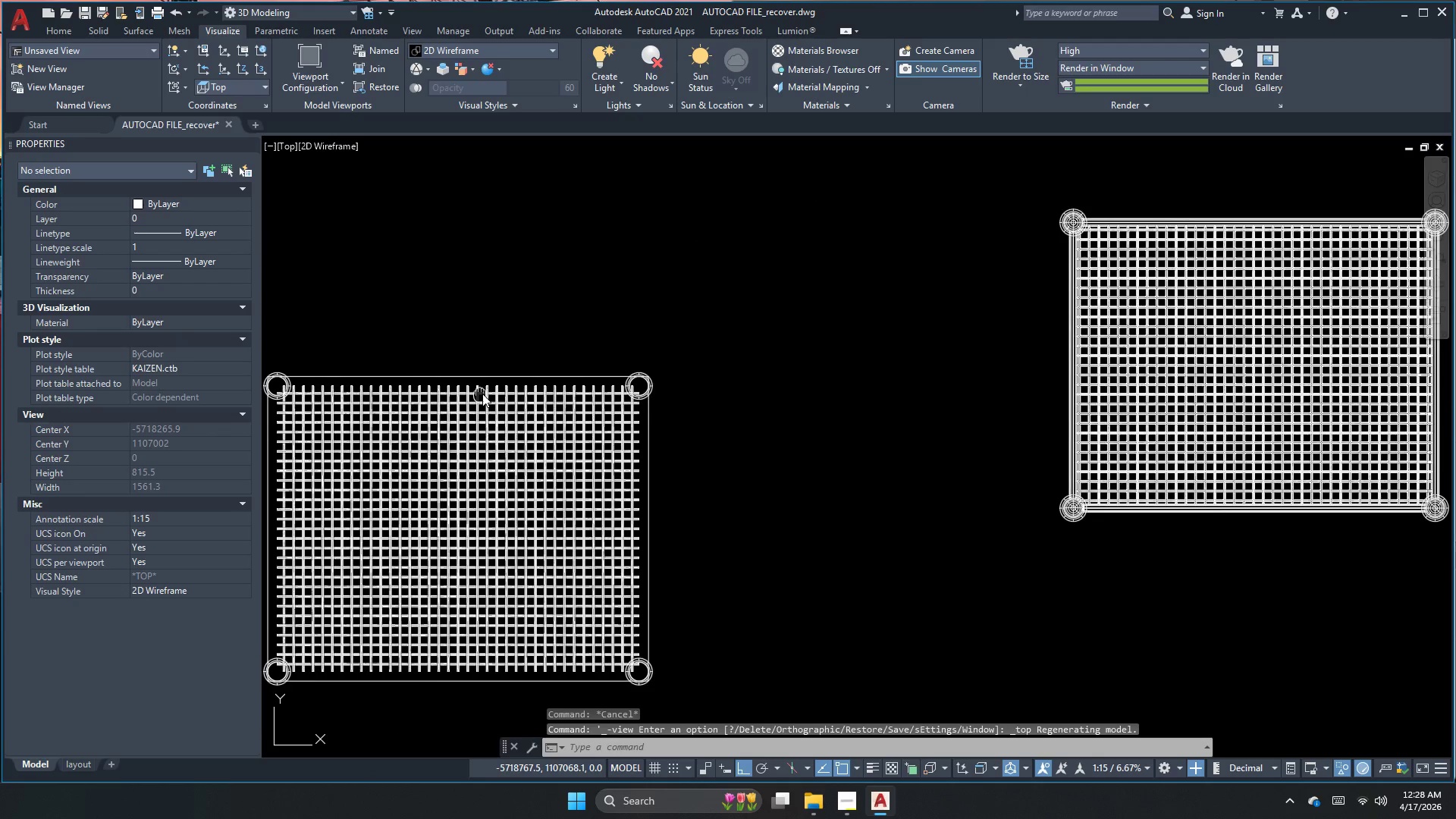 
scroll: coordinate [438, 335], scroll_direction: up, amount: 1.0
 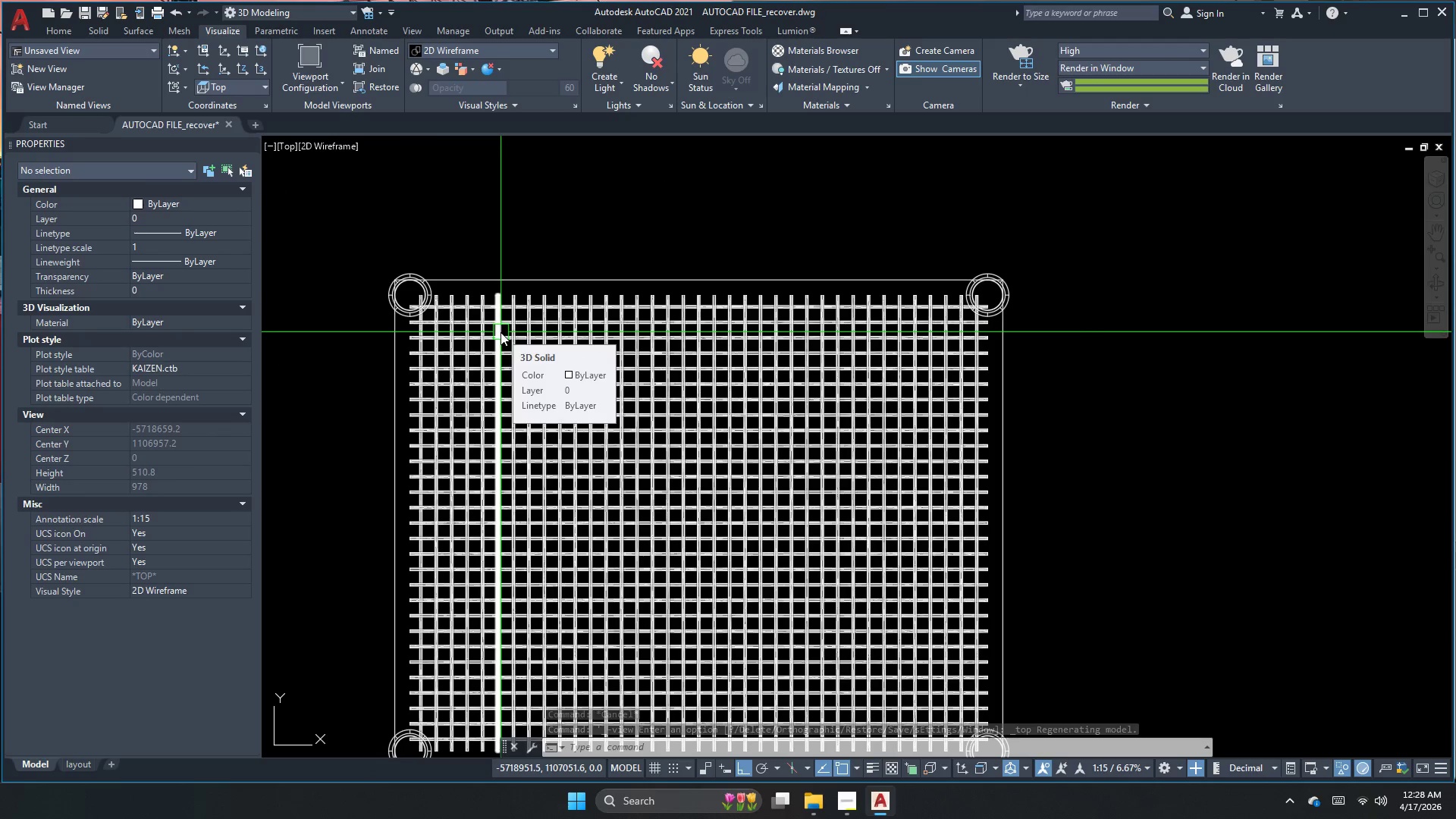 
key(Escape)
 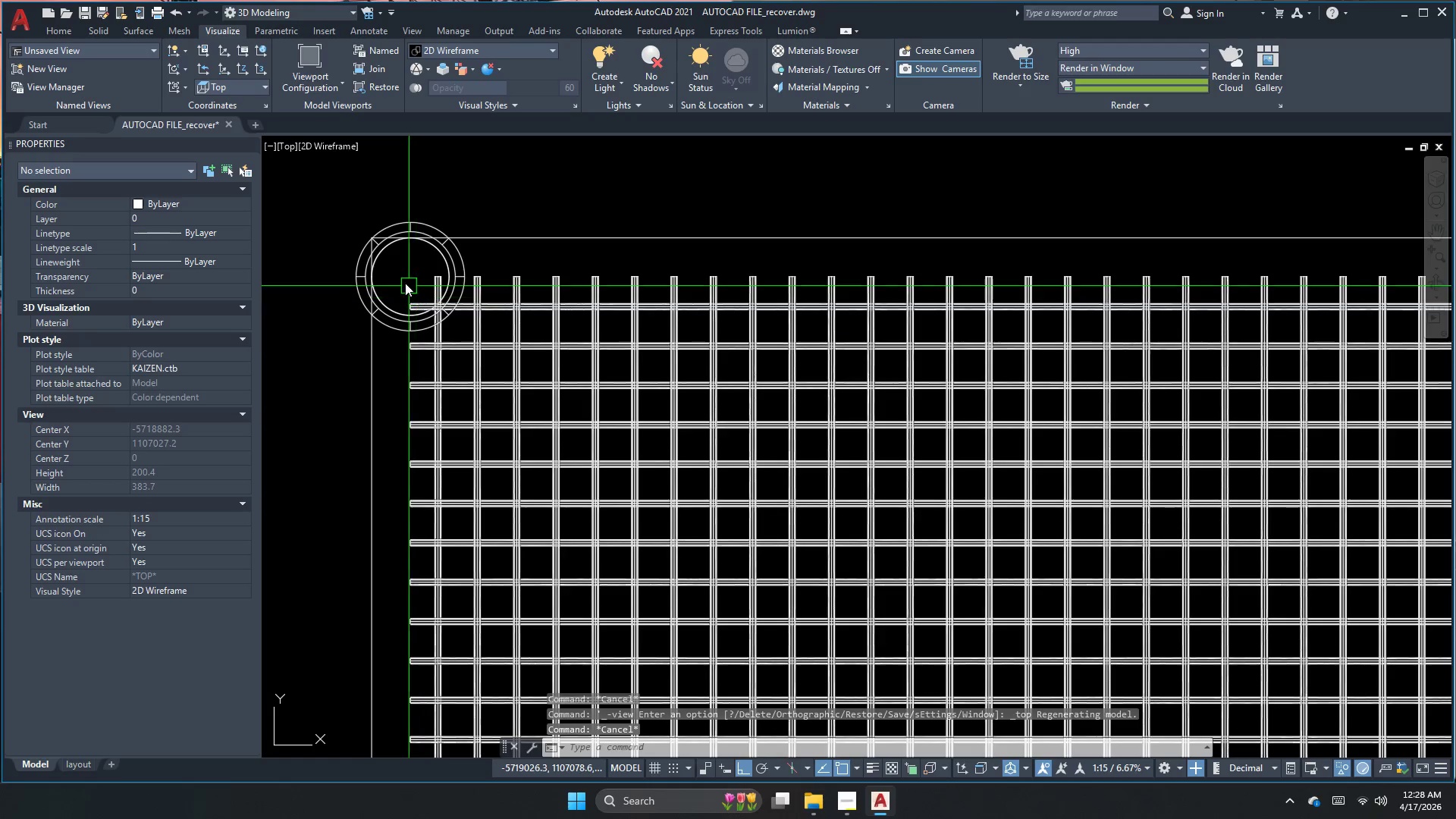 
key(Escape)
 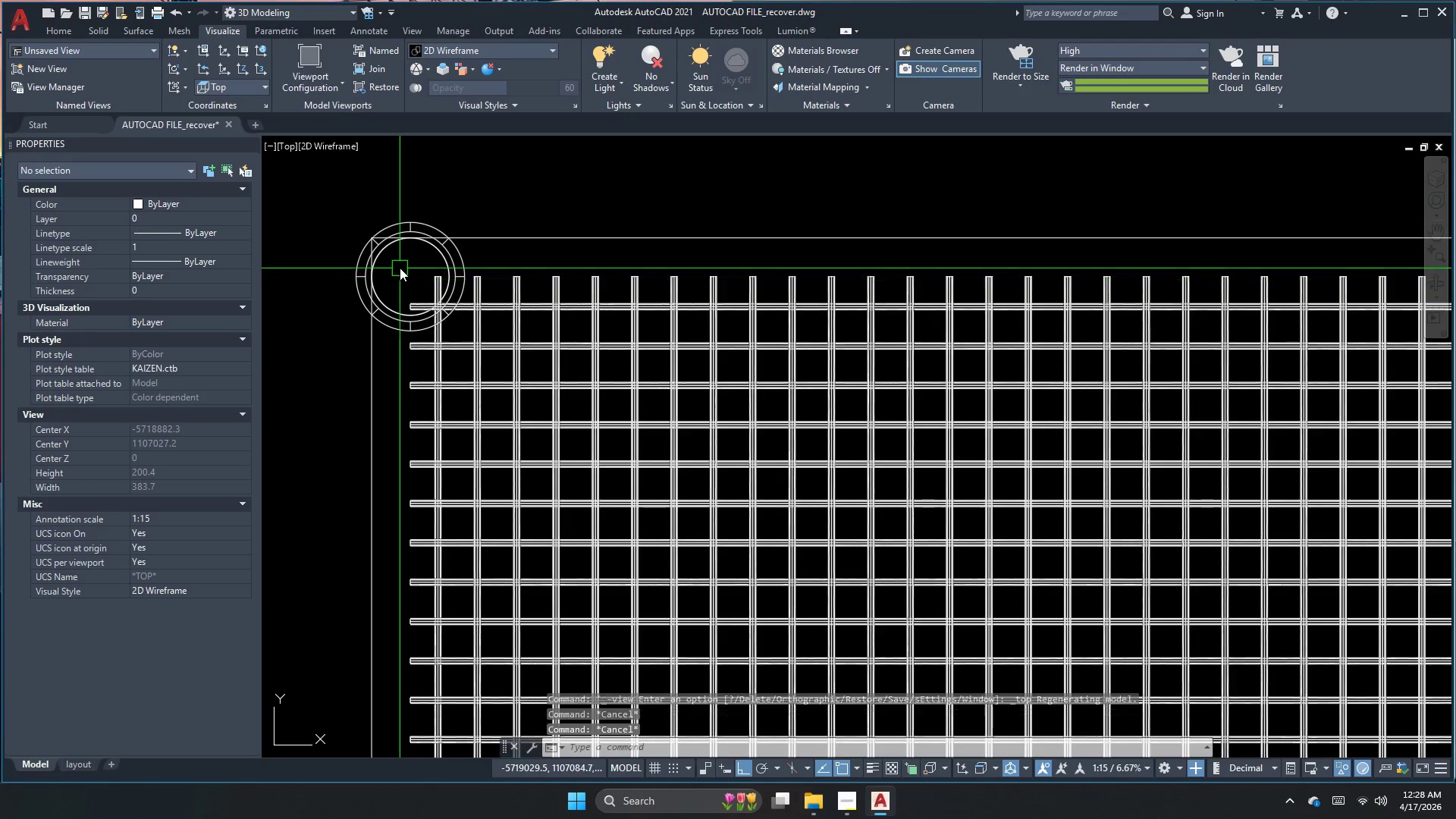 
scroll: coordinate [411, 306], scroll_direction: up, amount: 2.0
 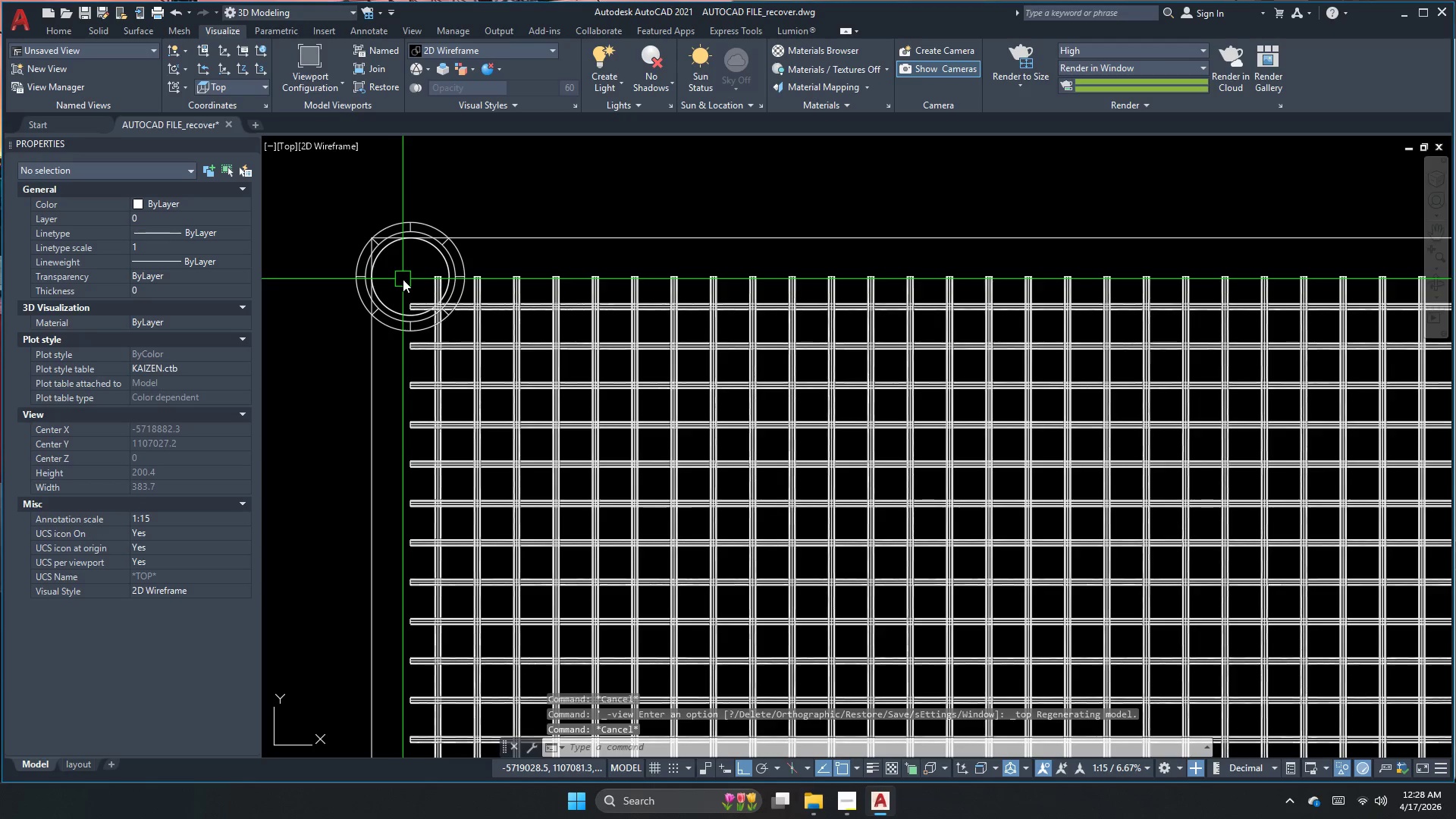 
left_click([400, 268])
 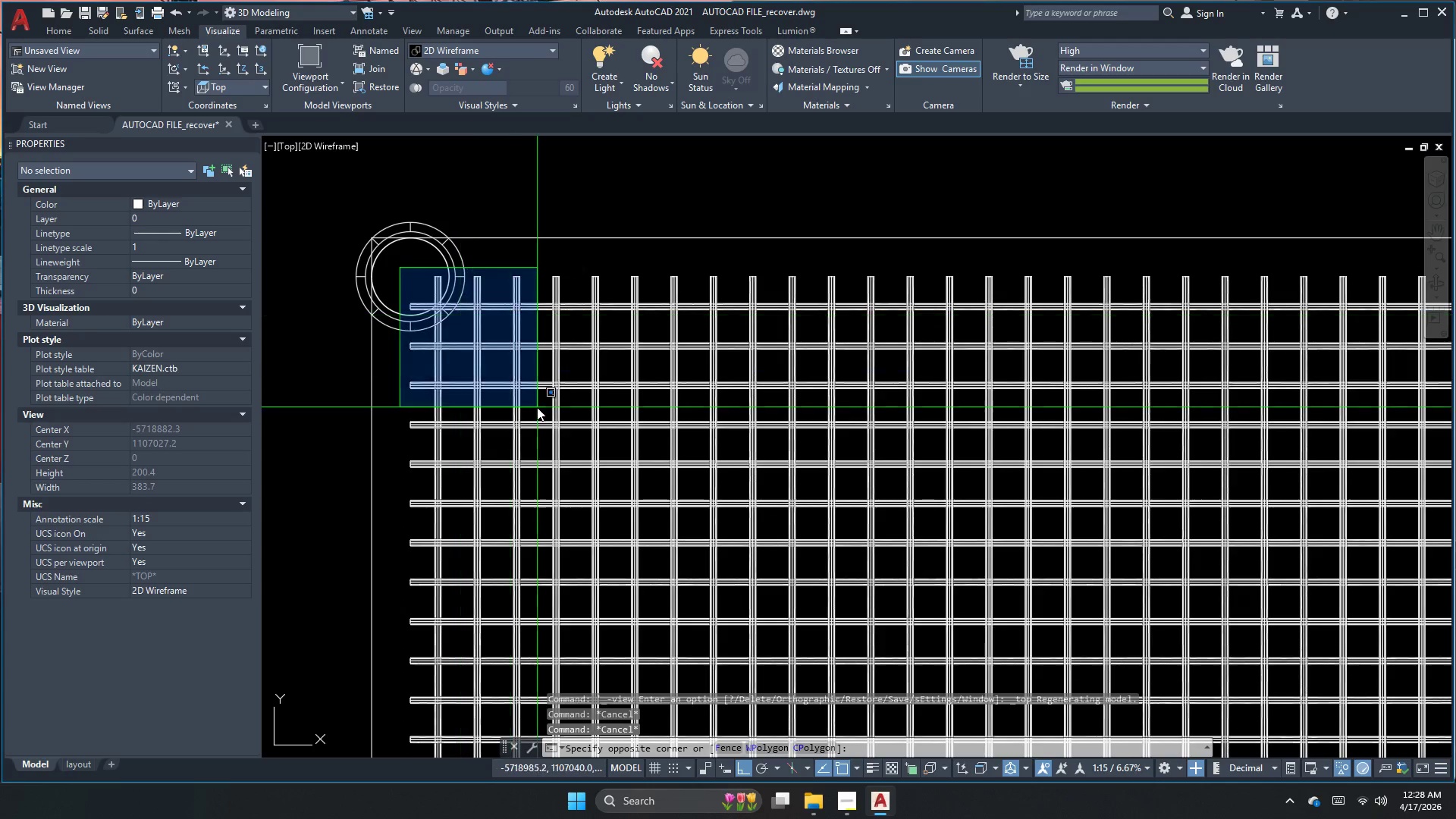 
scroll: coordinate [537, 407], scroll_direction: down, amount: 2.0
 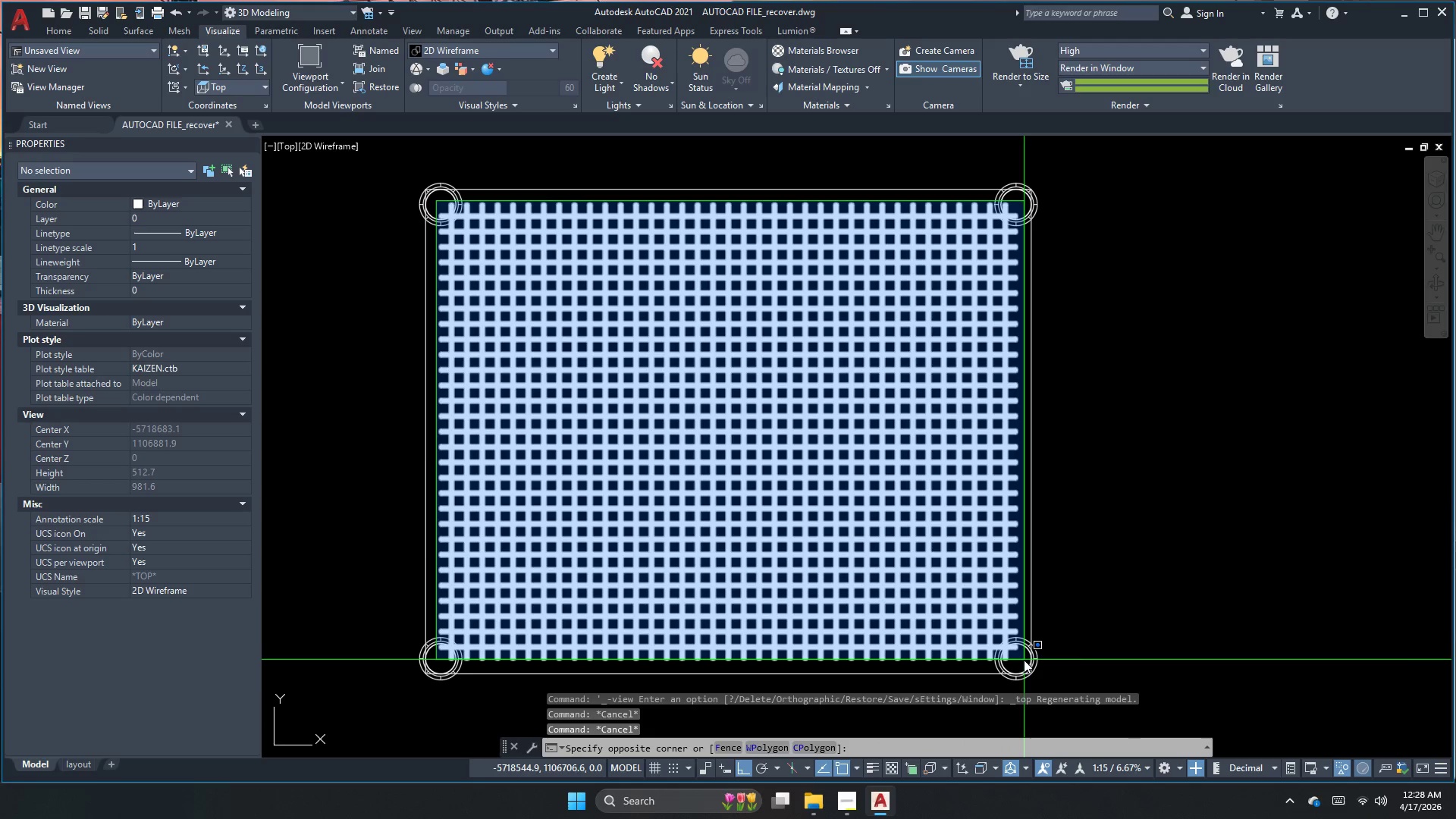 
key(Escape)
 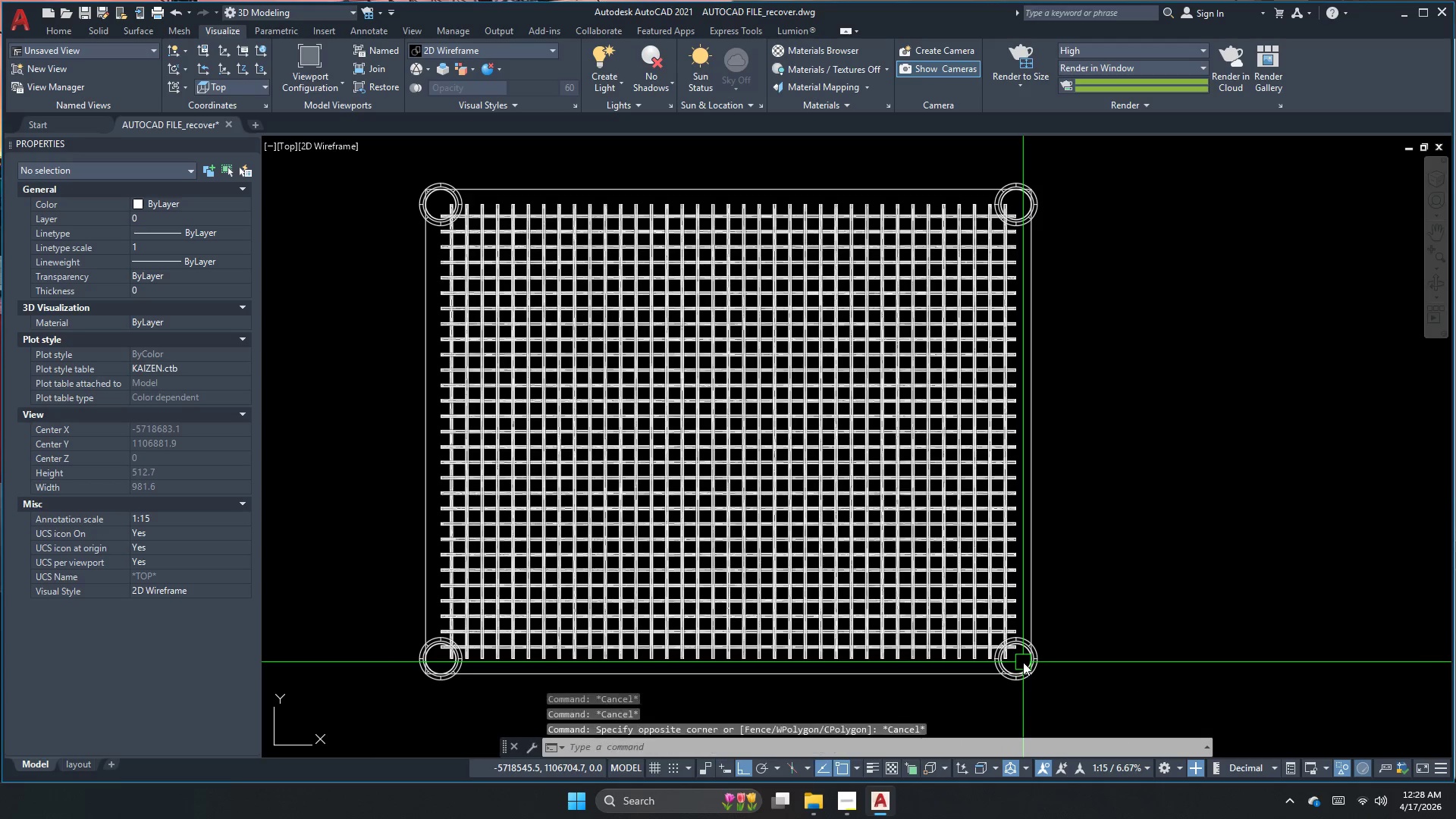 
key(Escape)
 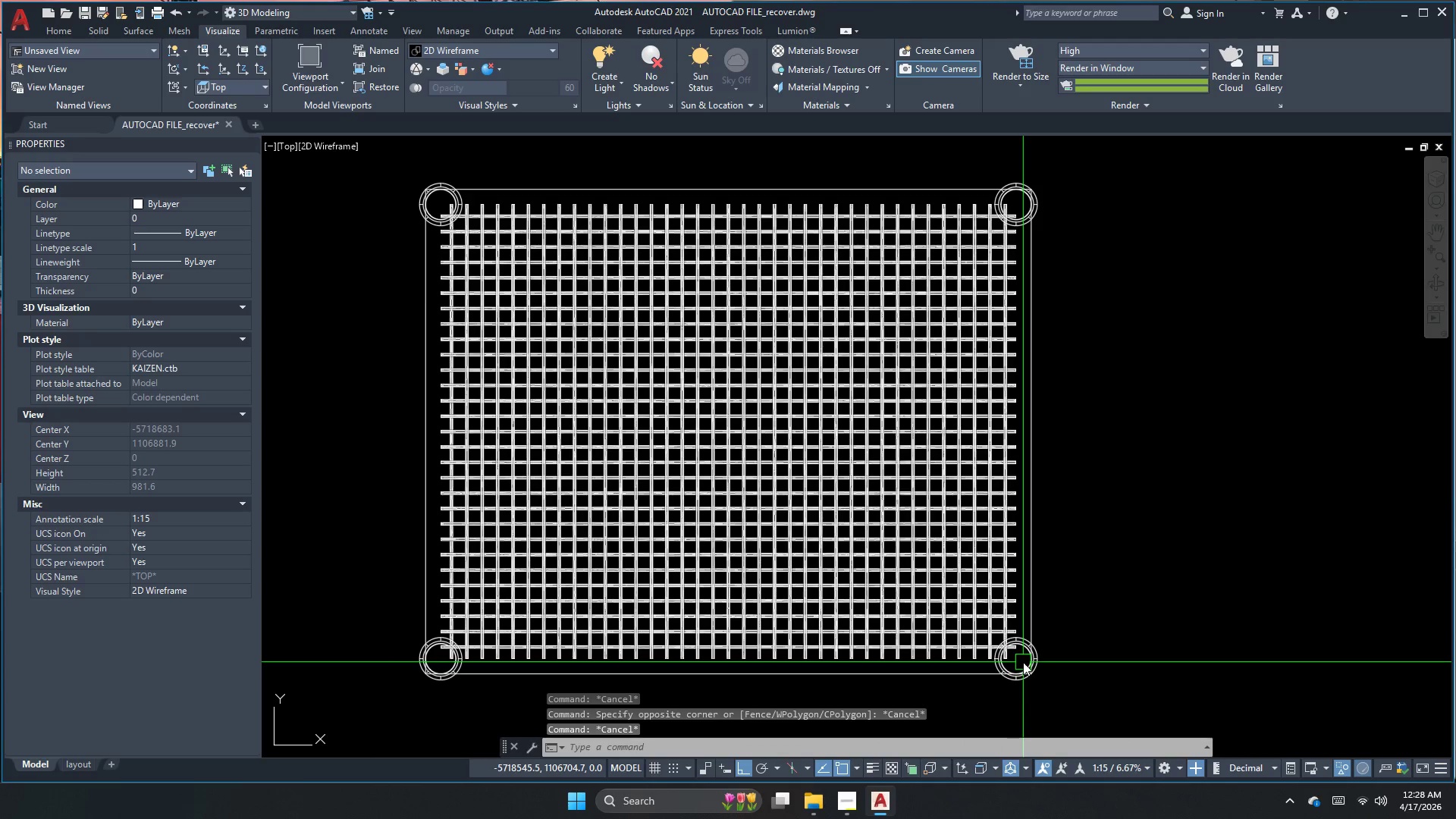 
key(Escape)
 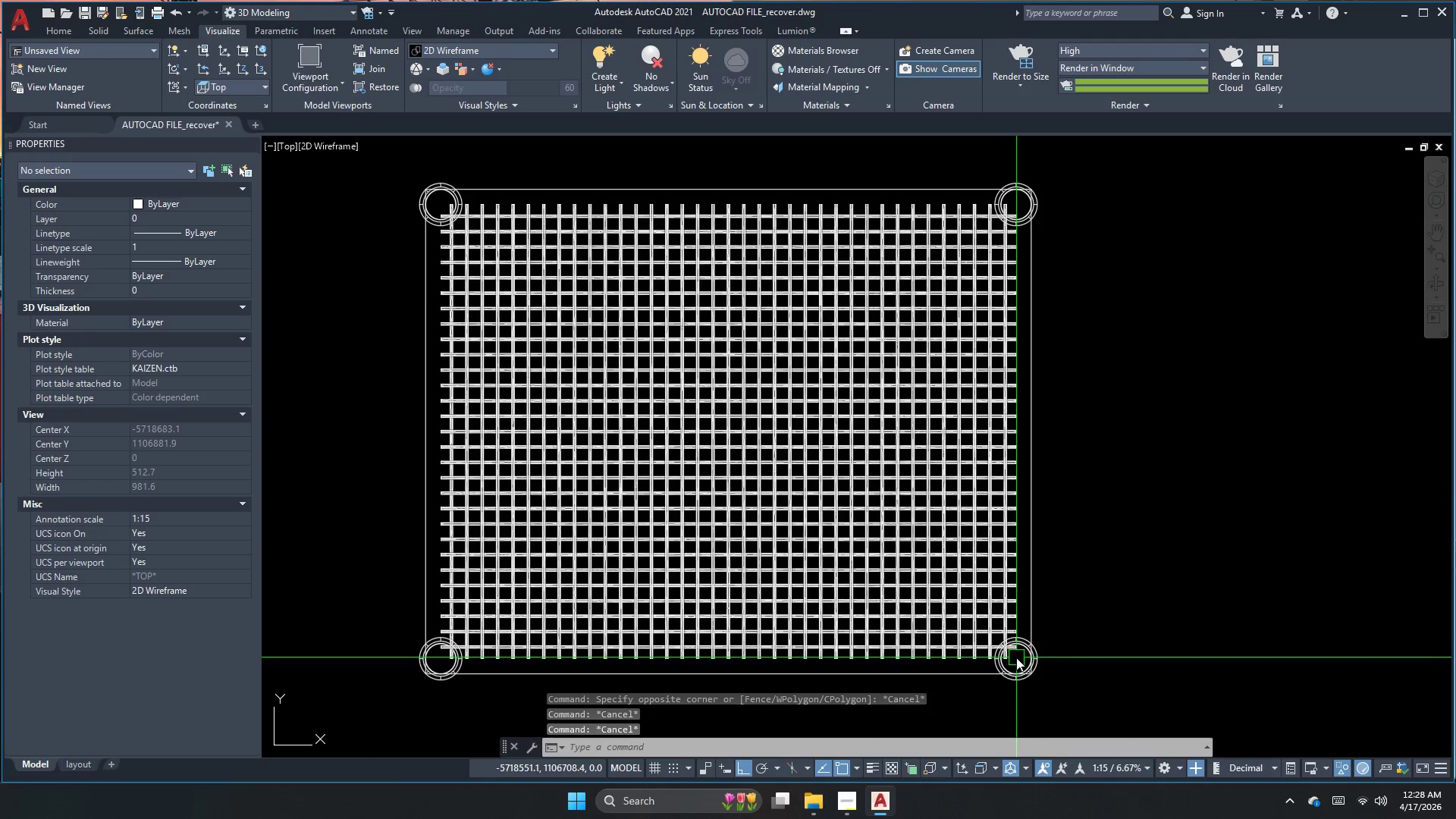 
type(un)
 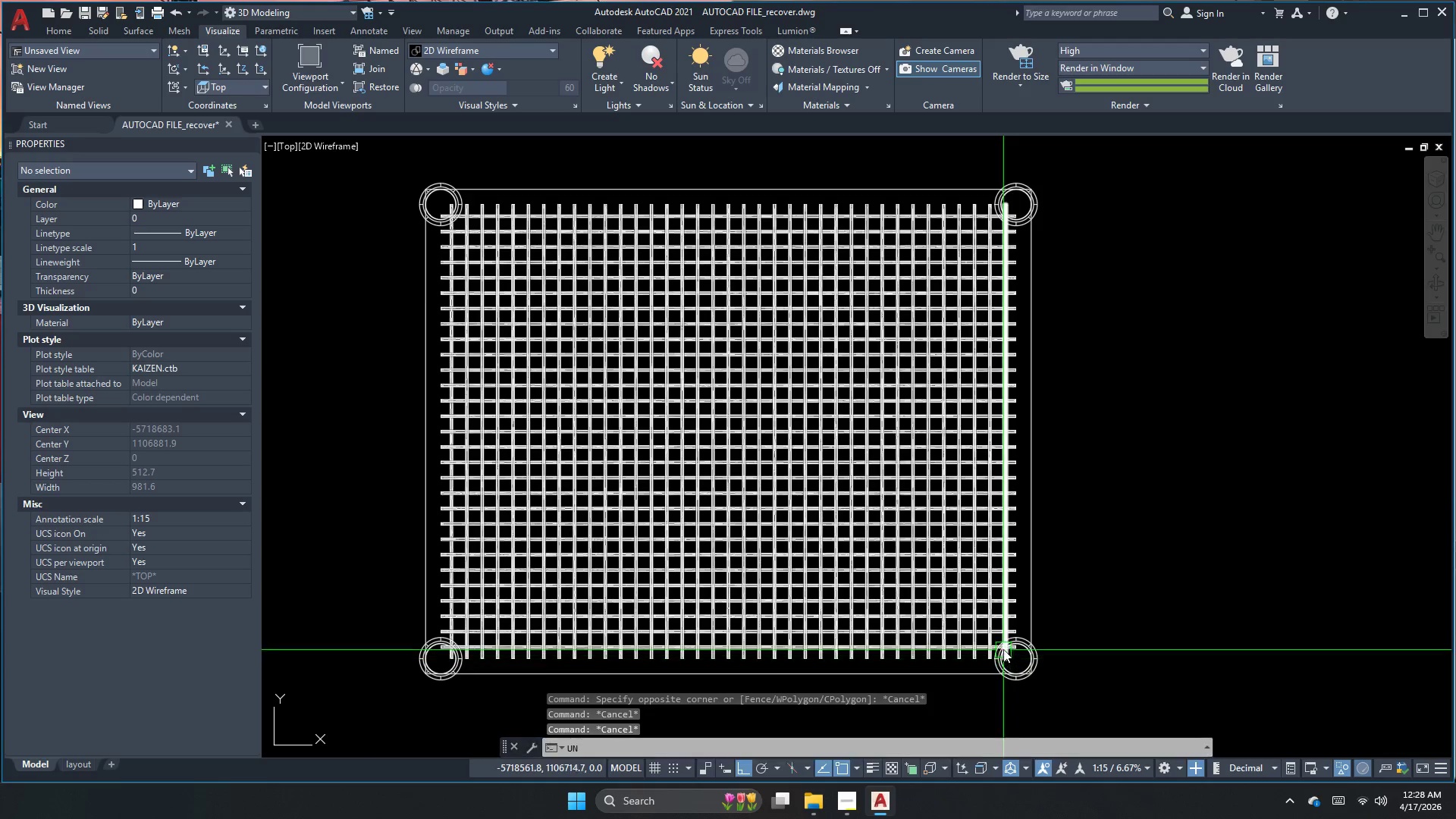 
key(I)
 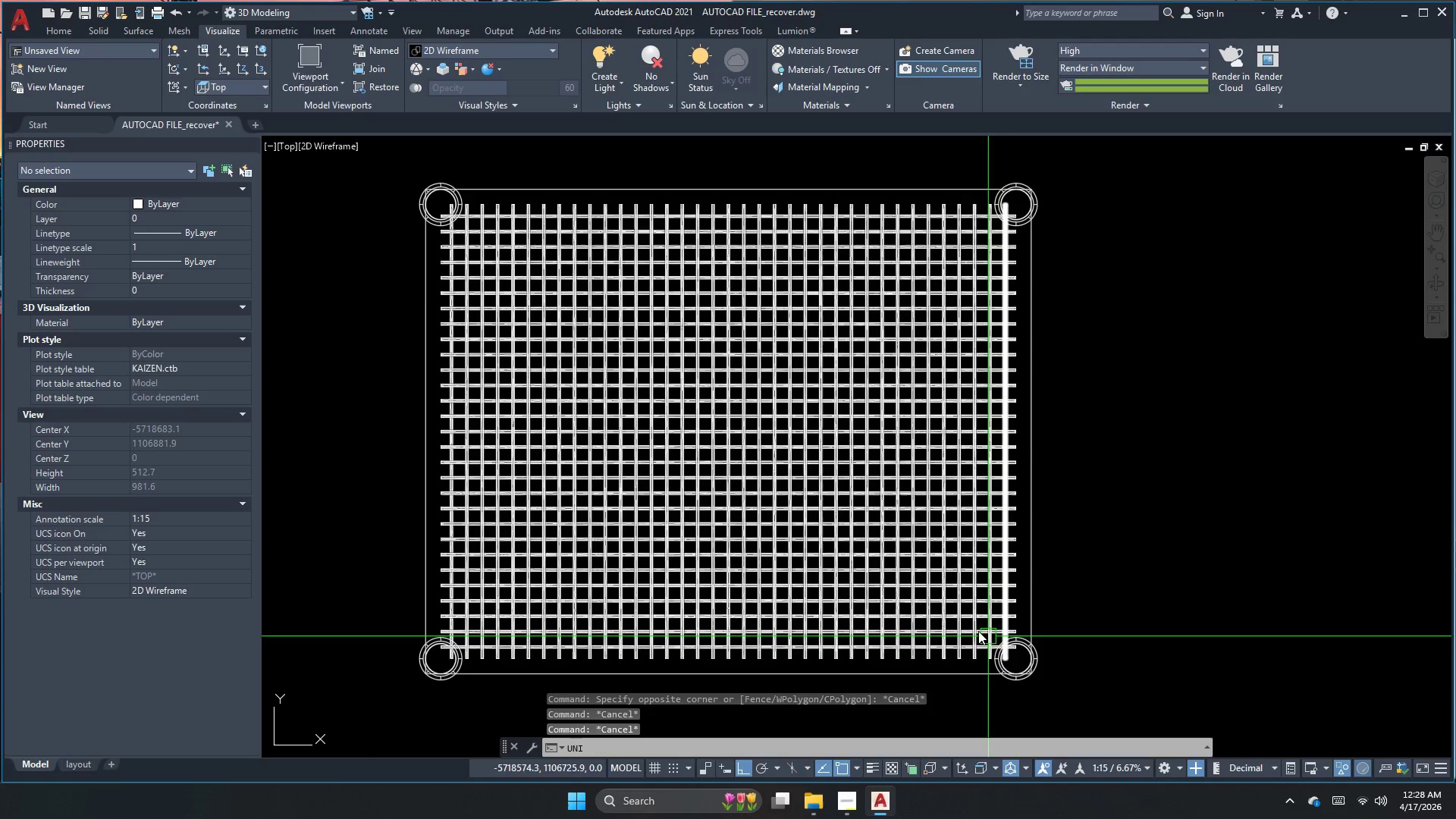 
key(Space)
 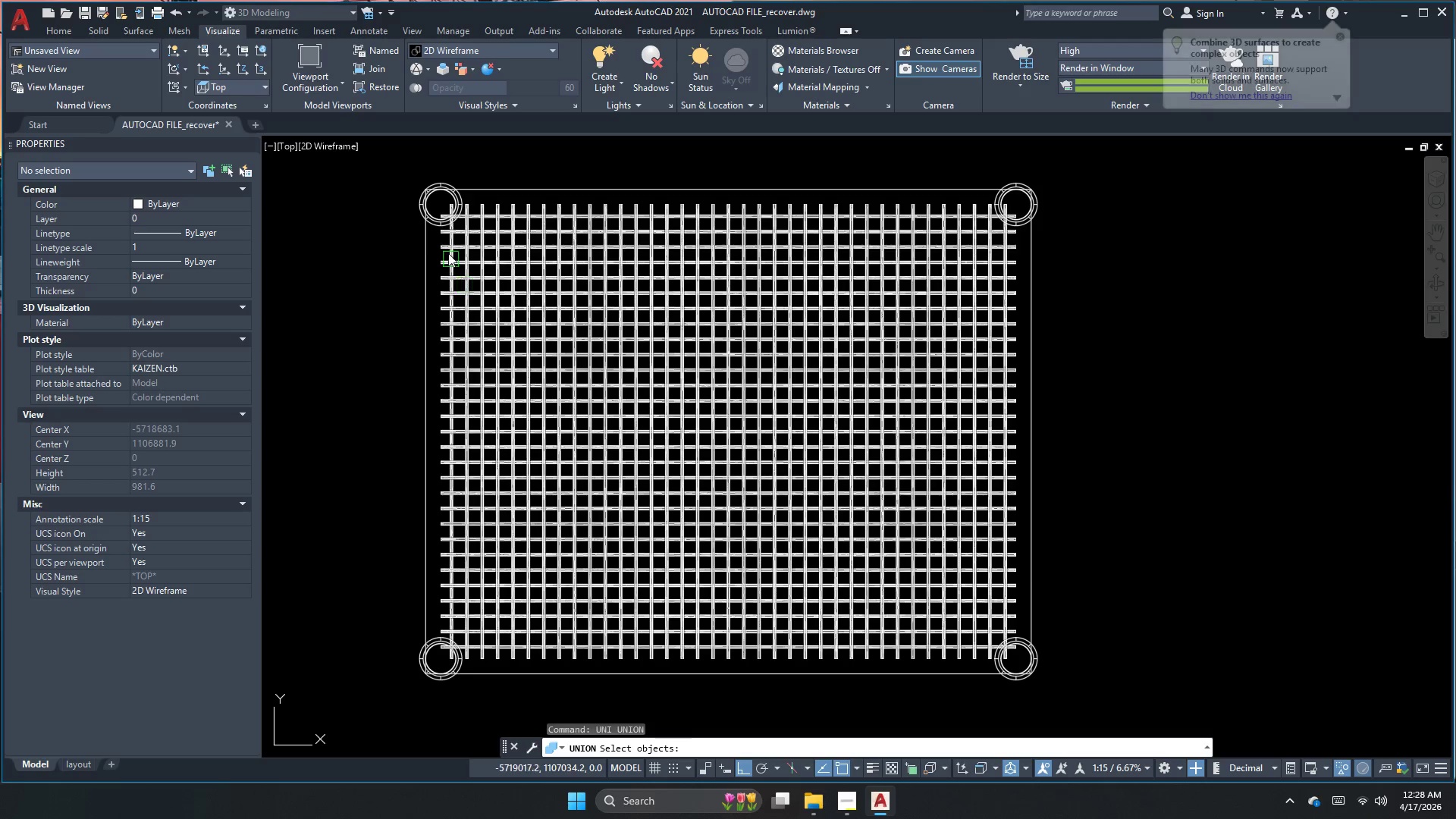 
scroll: coordinate [431, 211], scroll_direction: up, amount: 2.0
 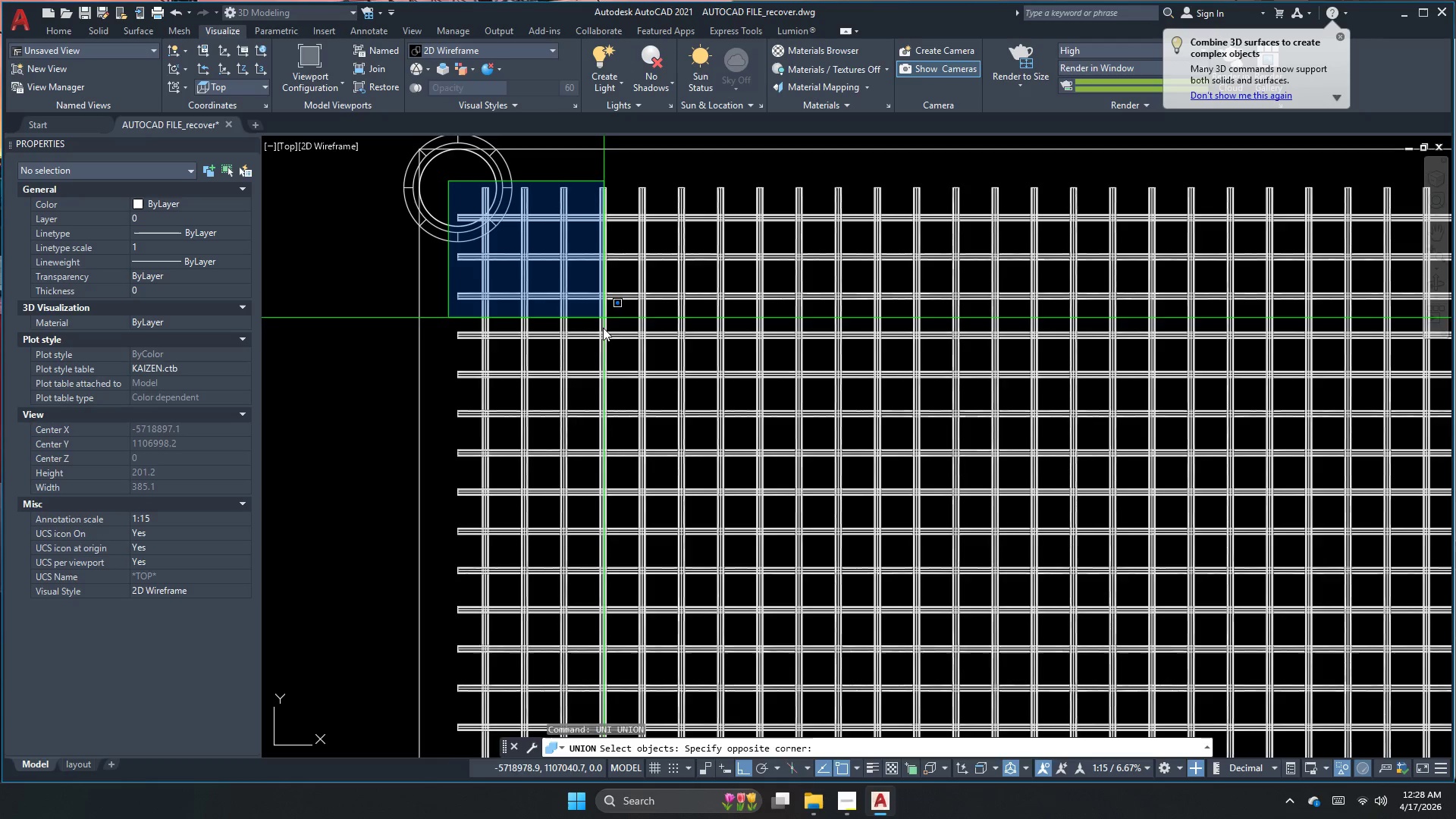 
scroll: coordinate [452, 249], scroll_direction: down, amount: 3.0
 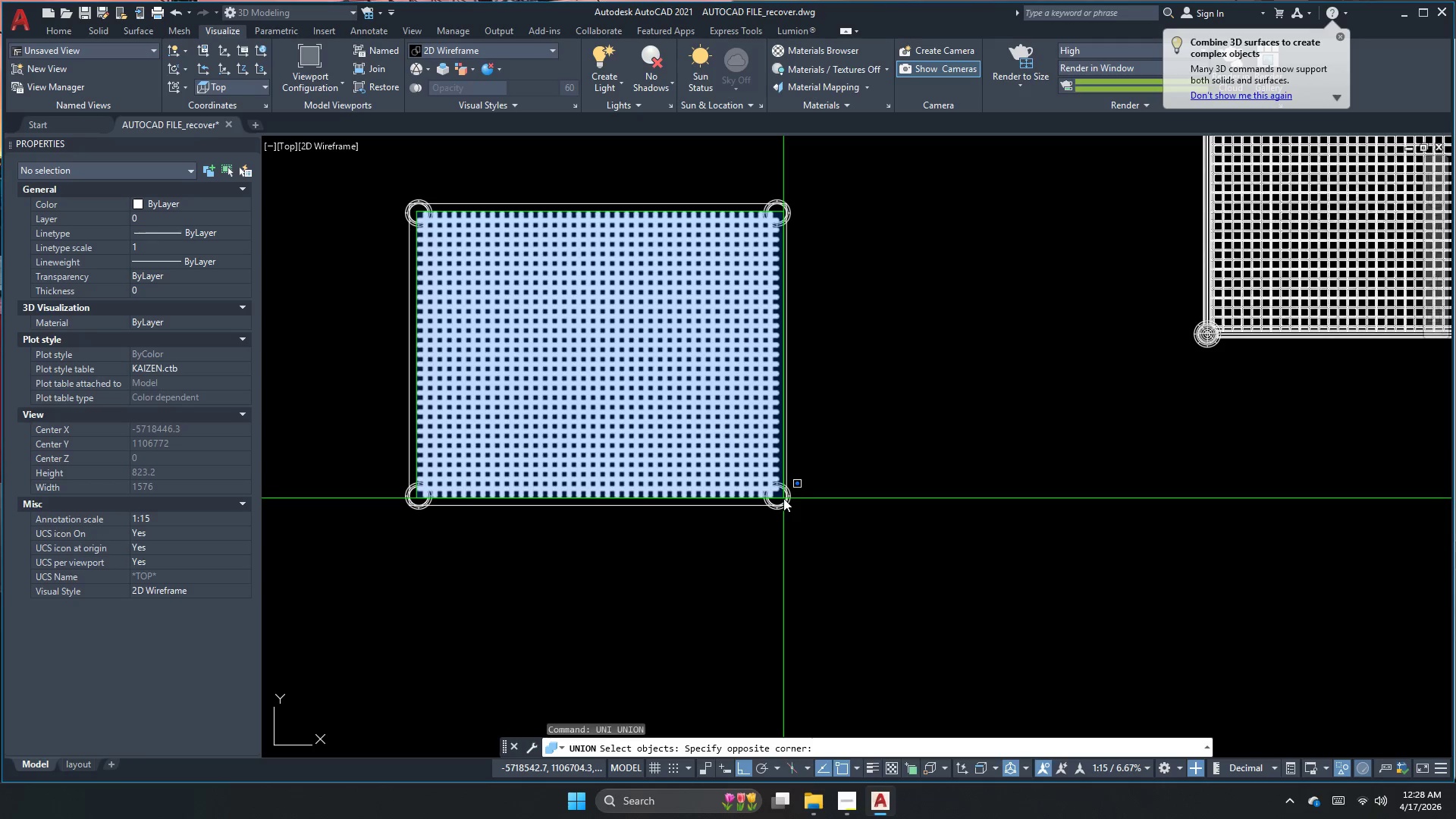 
left_click([783, 499])
 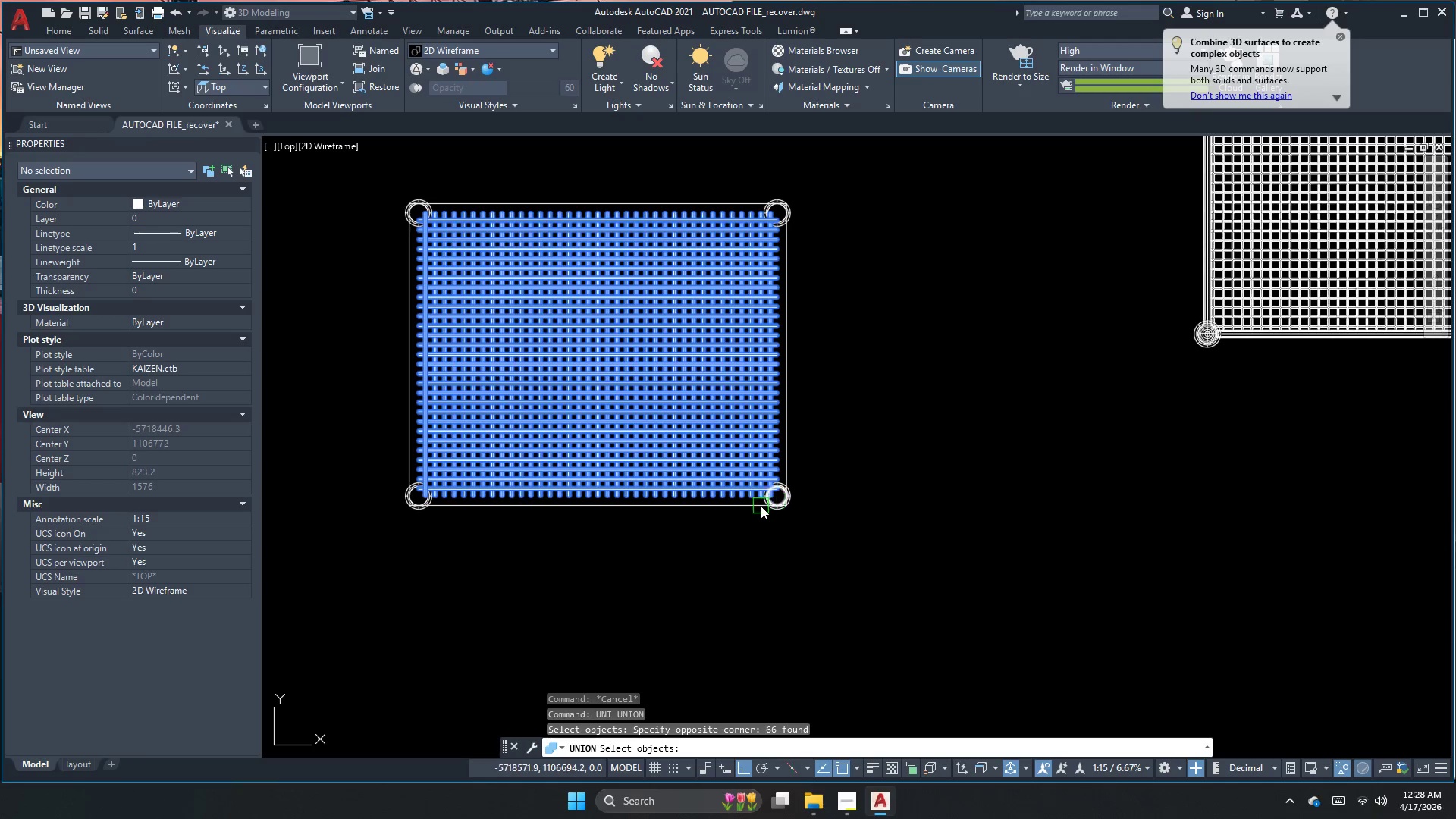 
key(Space)
 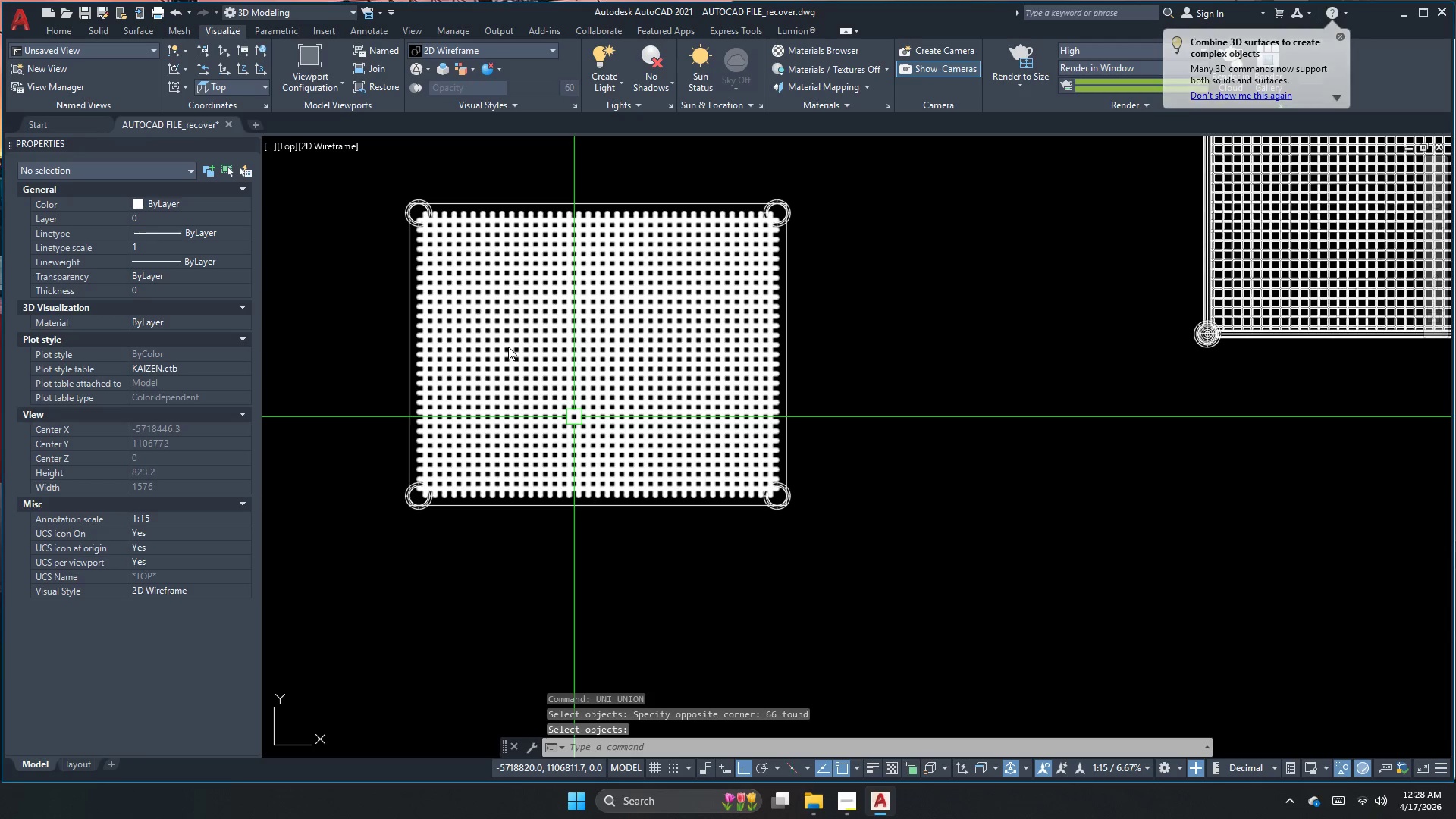 
left_click([517, 340])
 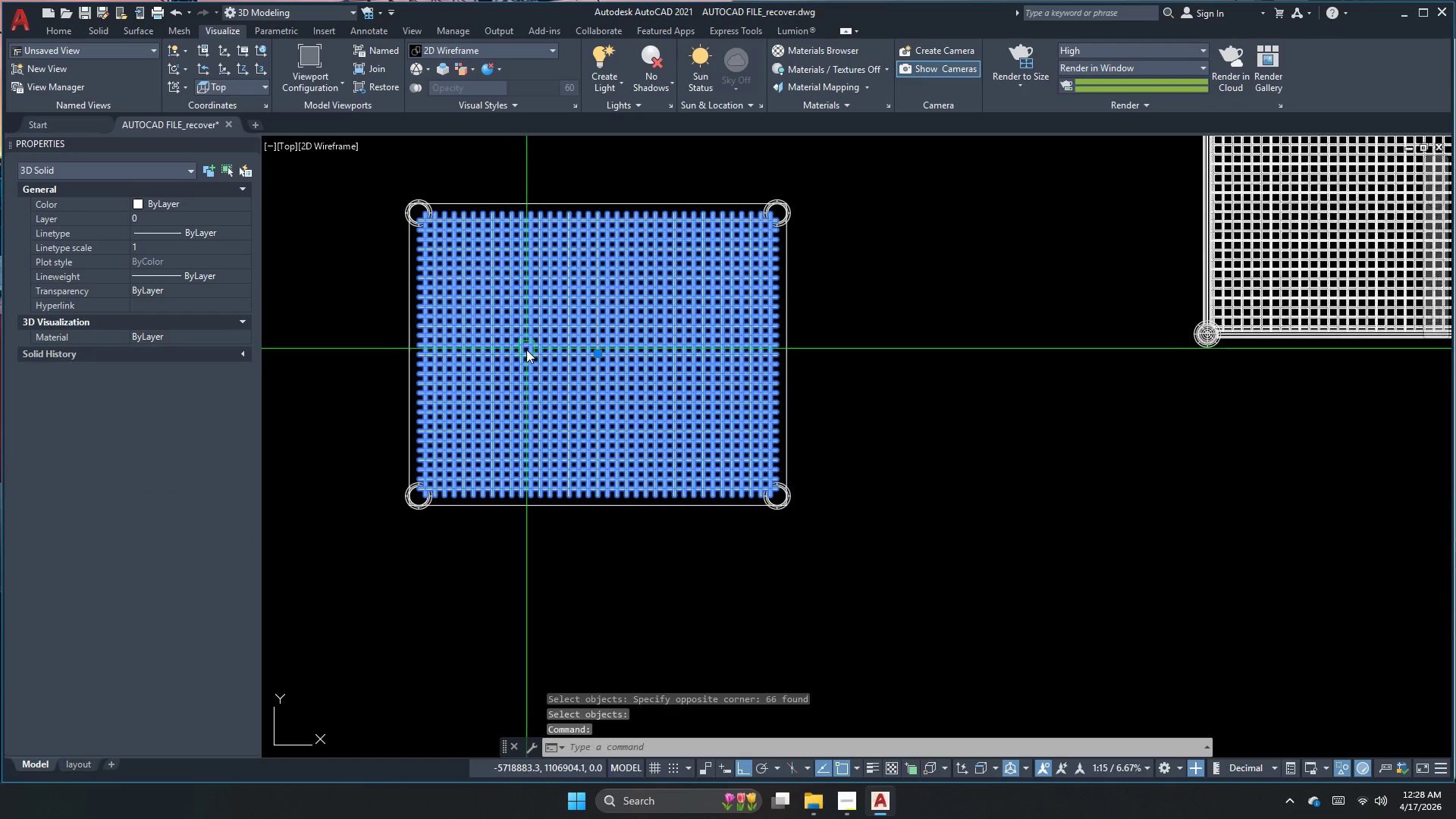 
key(Escape)
 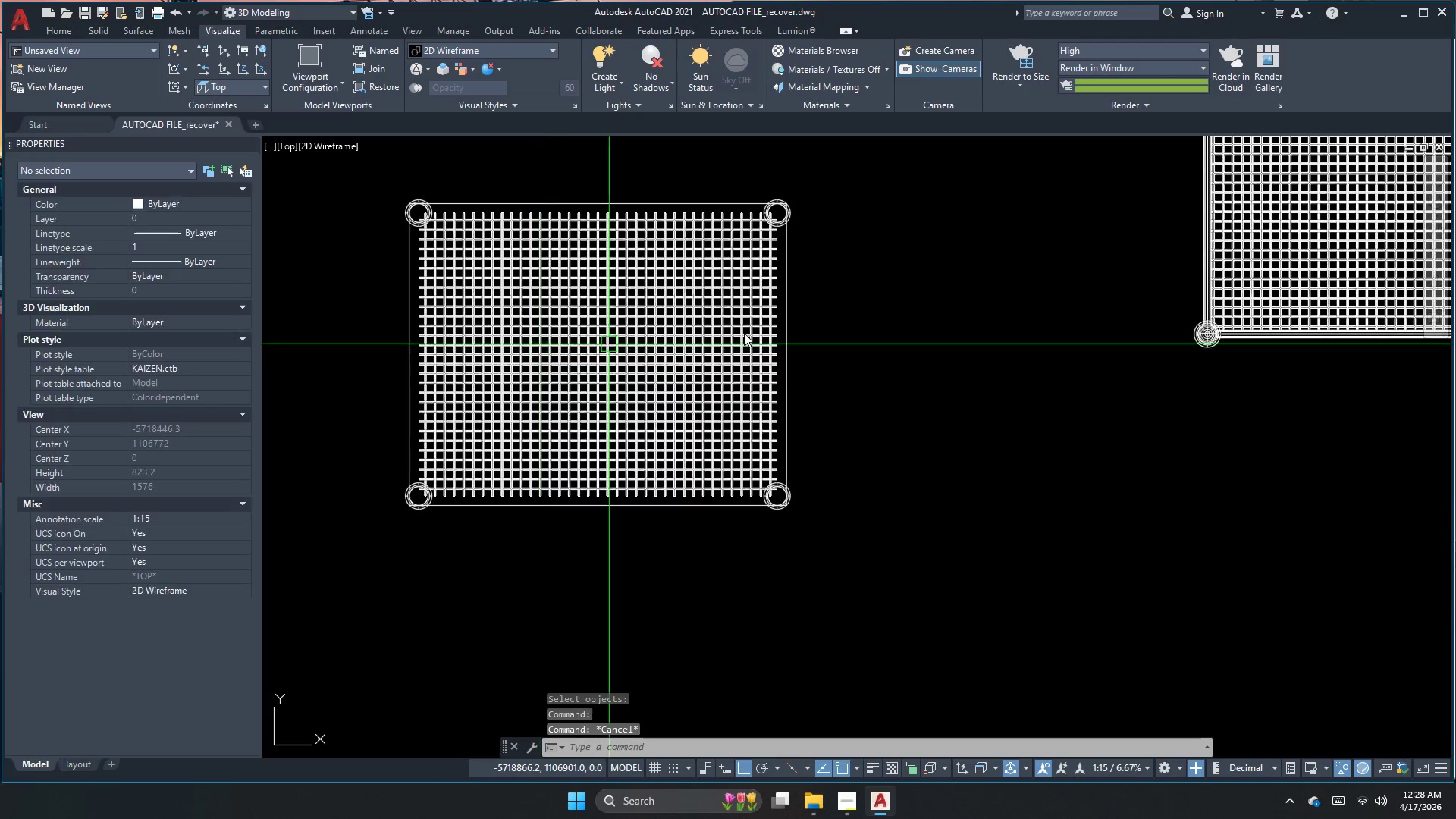 
key(Escape)
 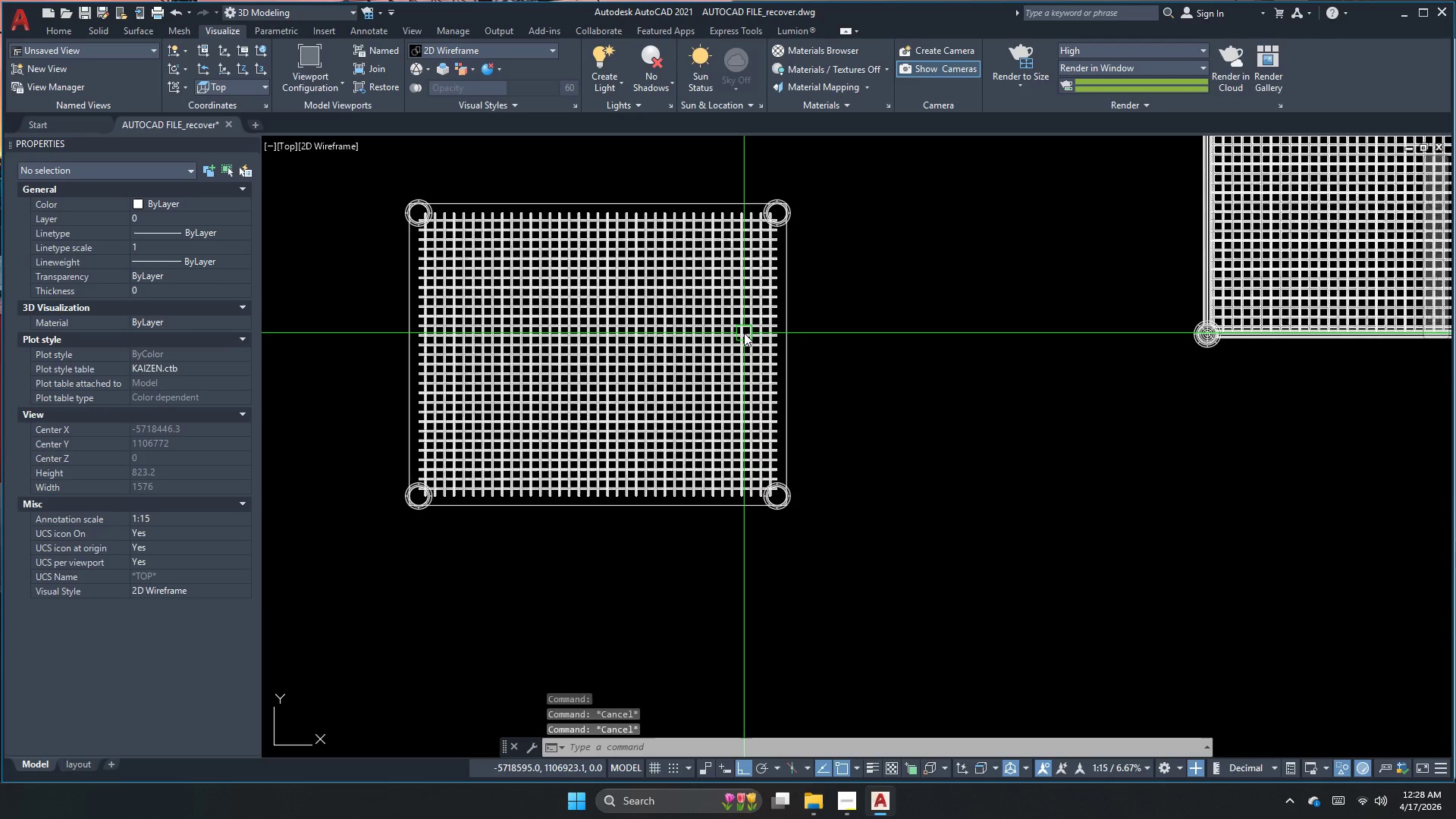 
key(Control+S)
 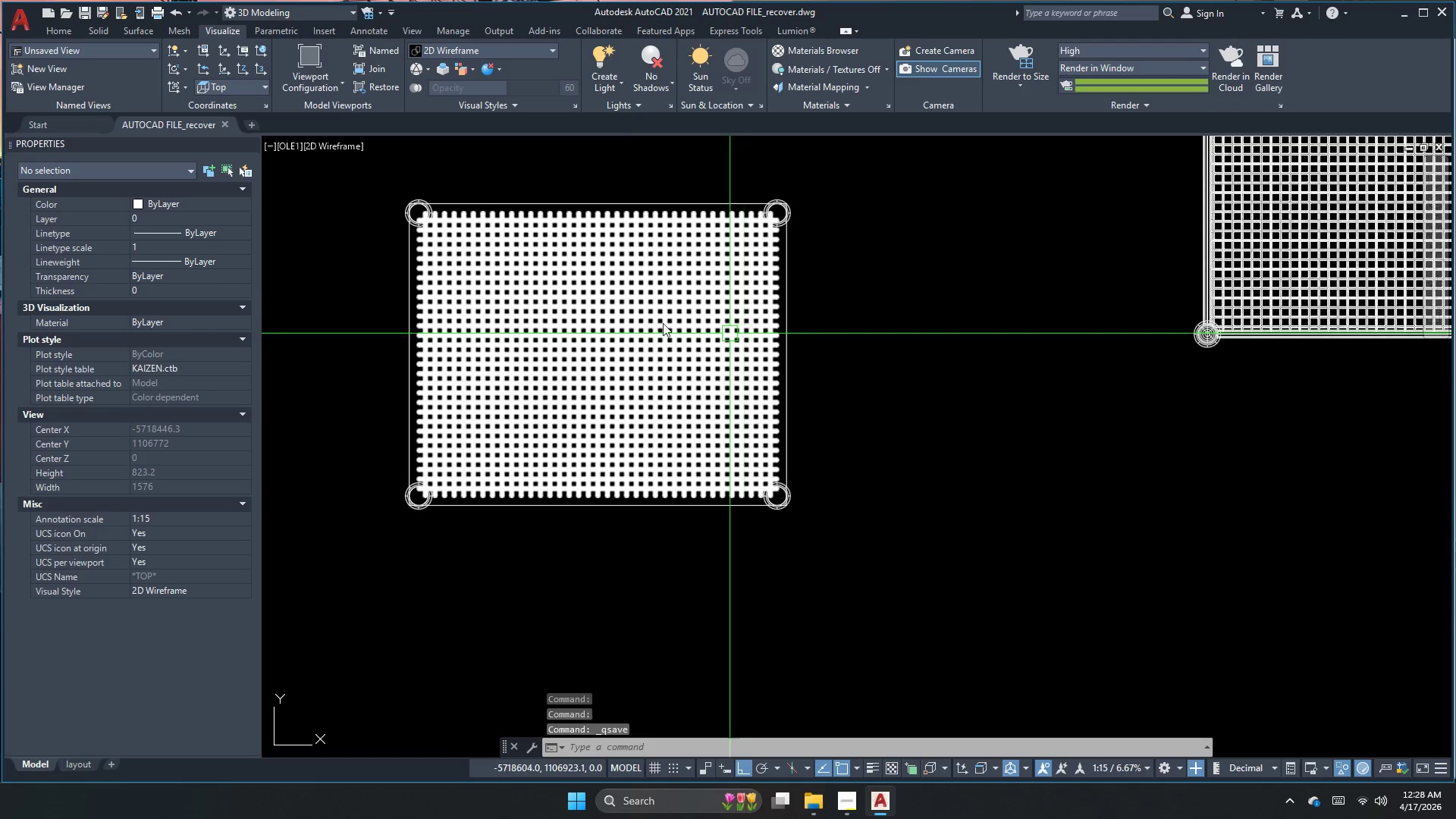 
left_click([296, 144])
 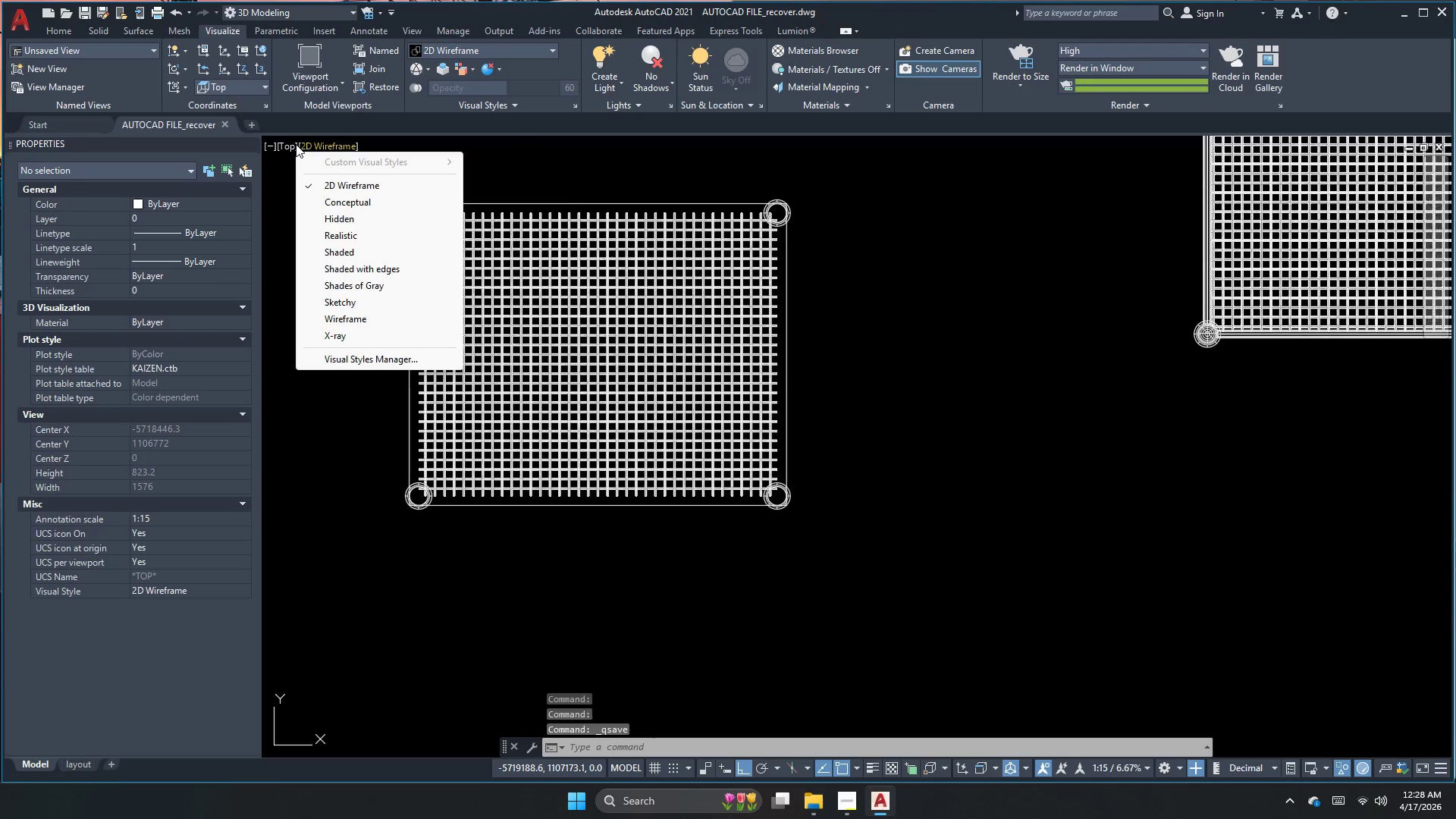 
key(Escape)
 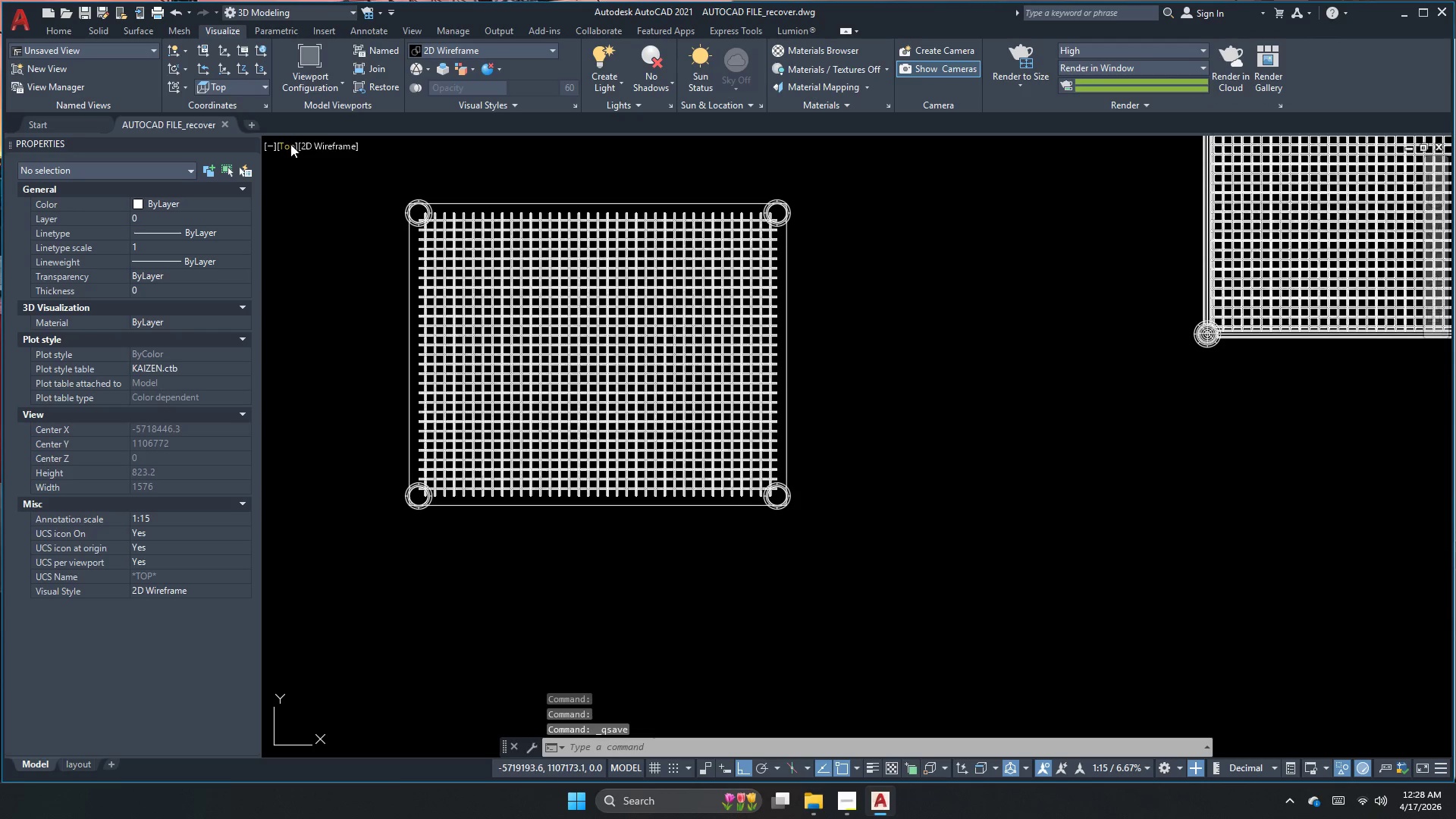 
left_click([289, 145])
 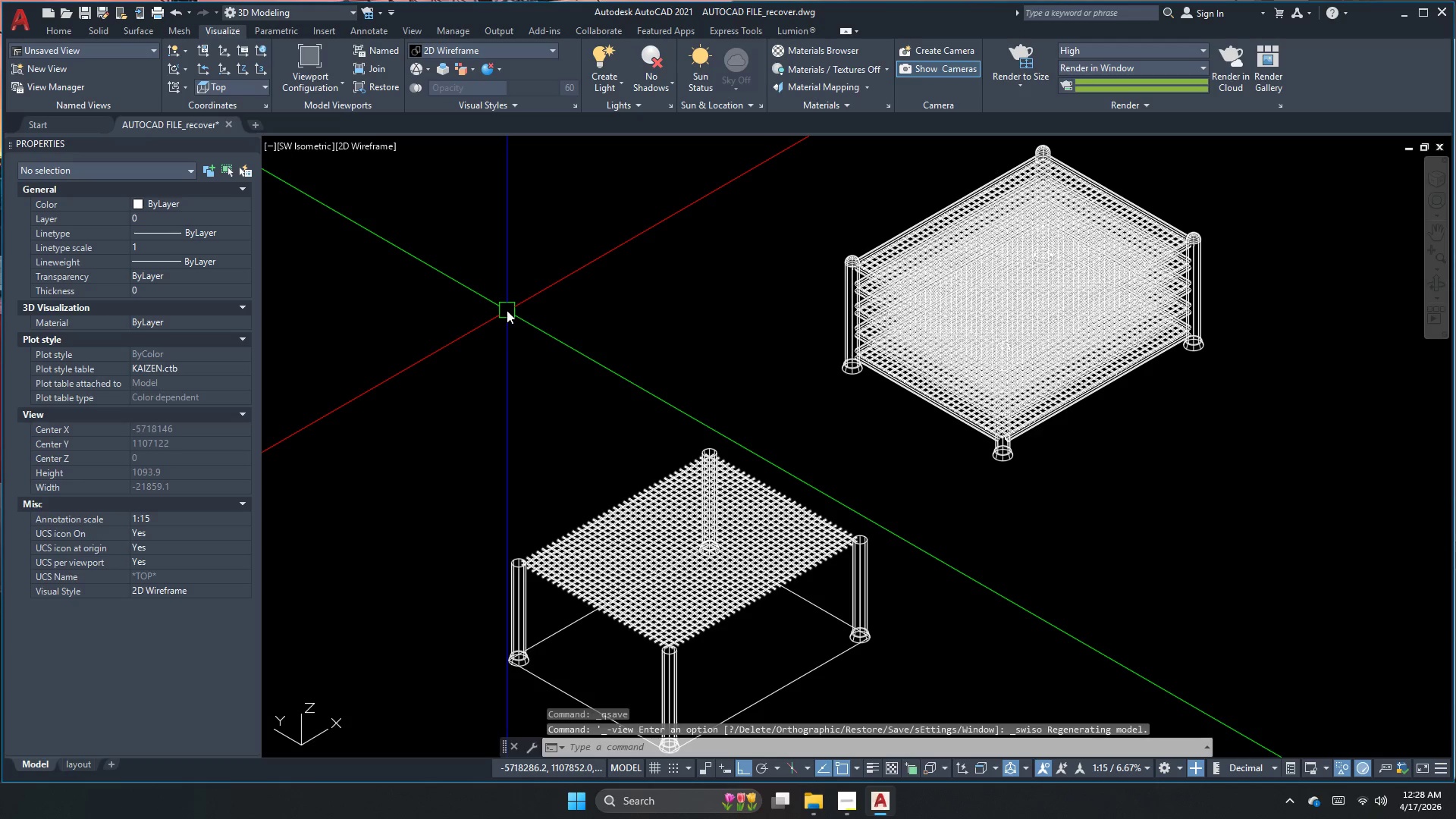 
scroll: coordinate [554, 571], scroll_direction: up, amount: 4.0
 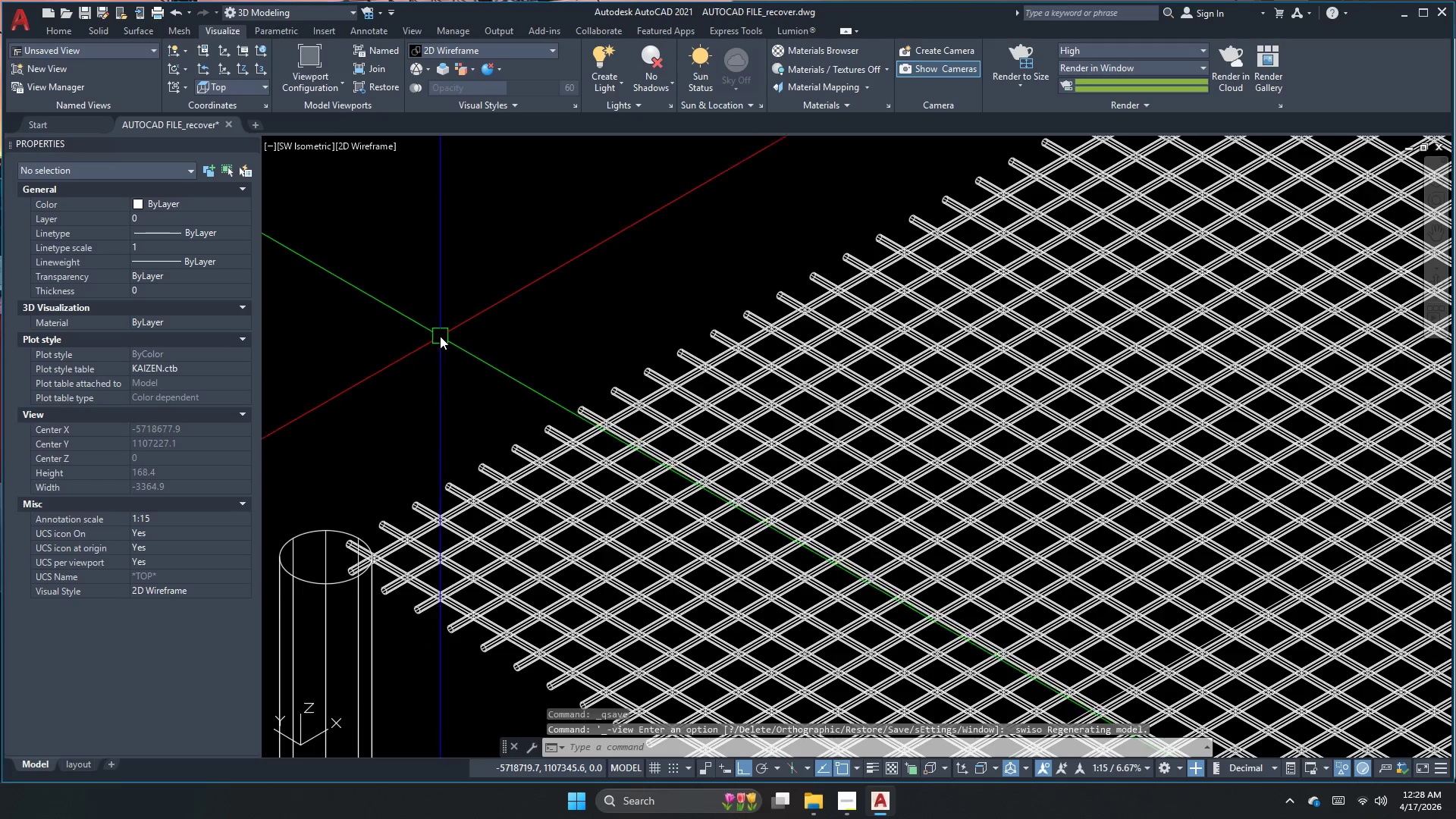 
left_click_drag(start_coordinate=[485, 503], to_coordinate=[487, 507])
 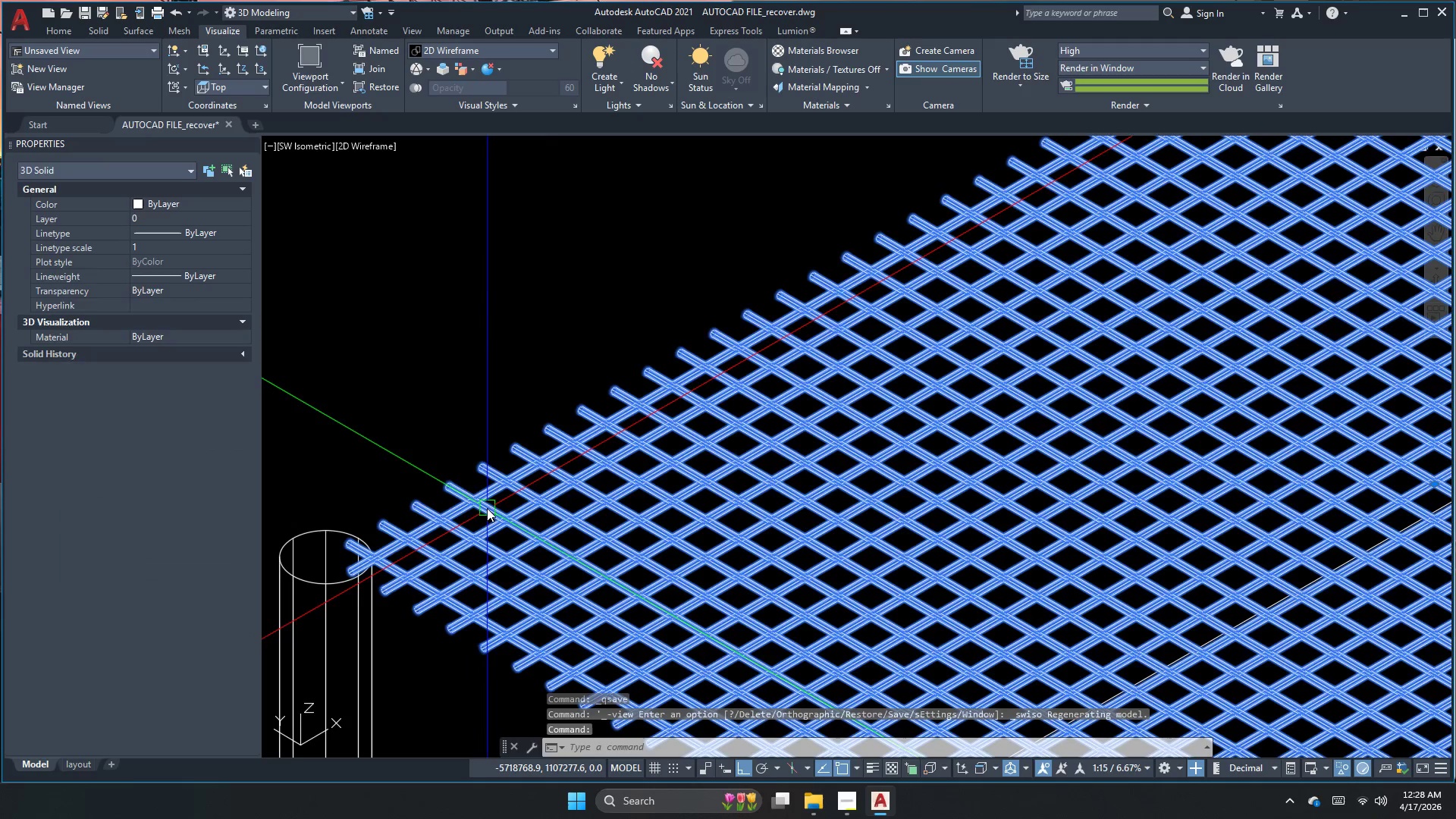 
key(Escape)
 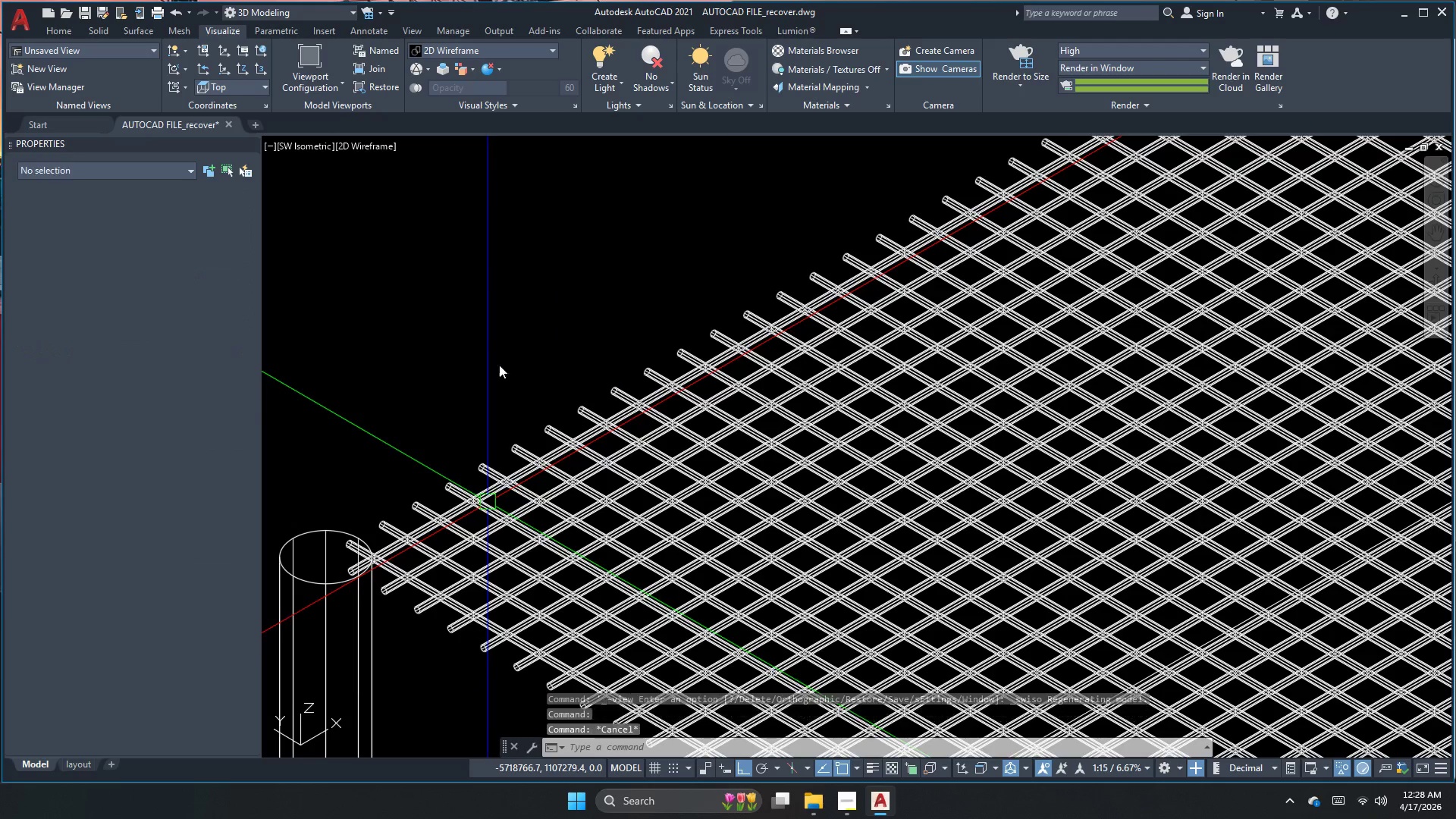 
right_click([496, 272])
 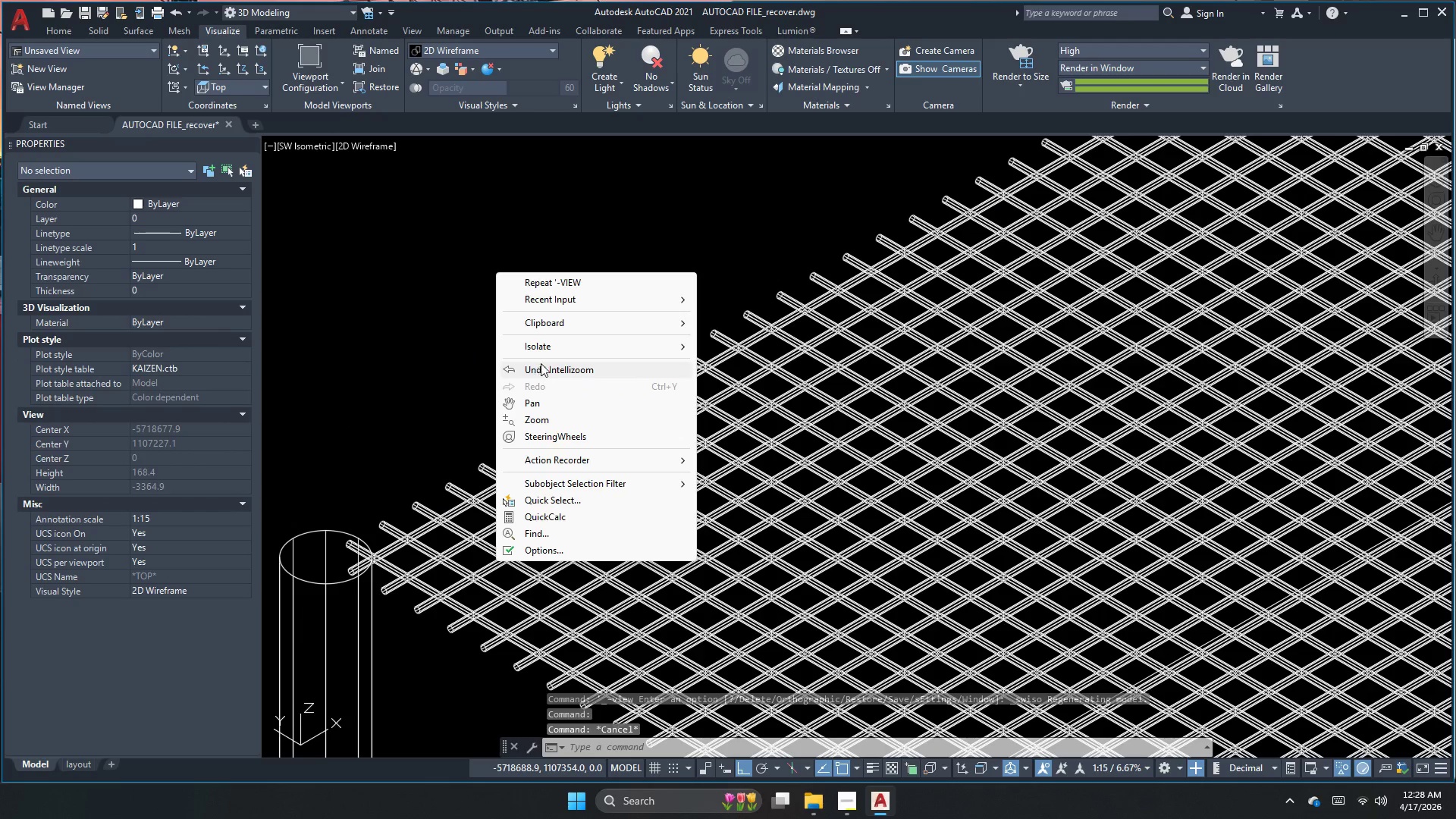 
left_click([550, 353])
 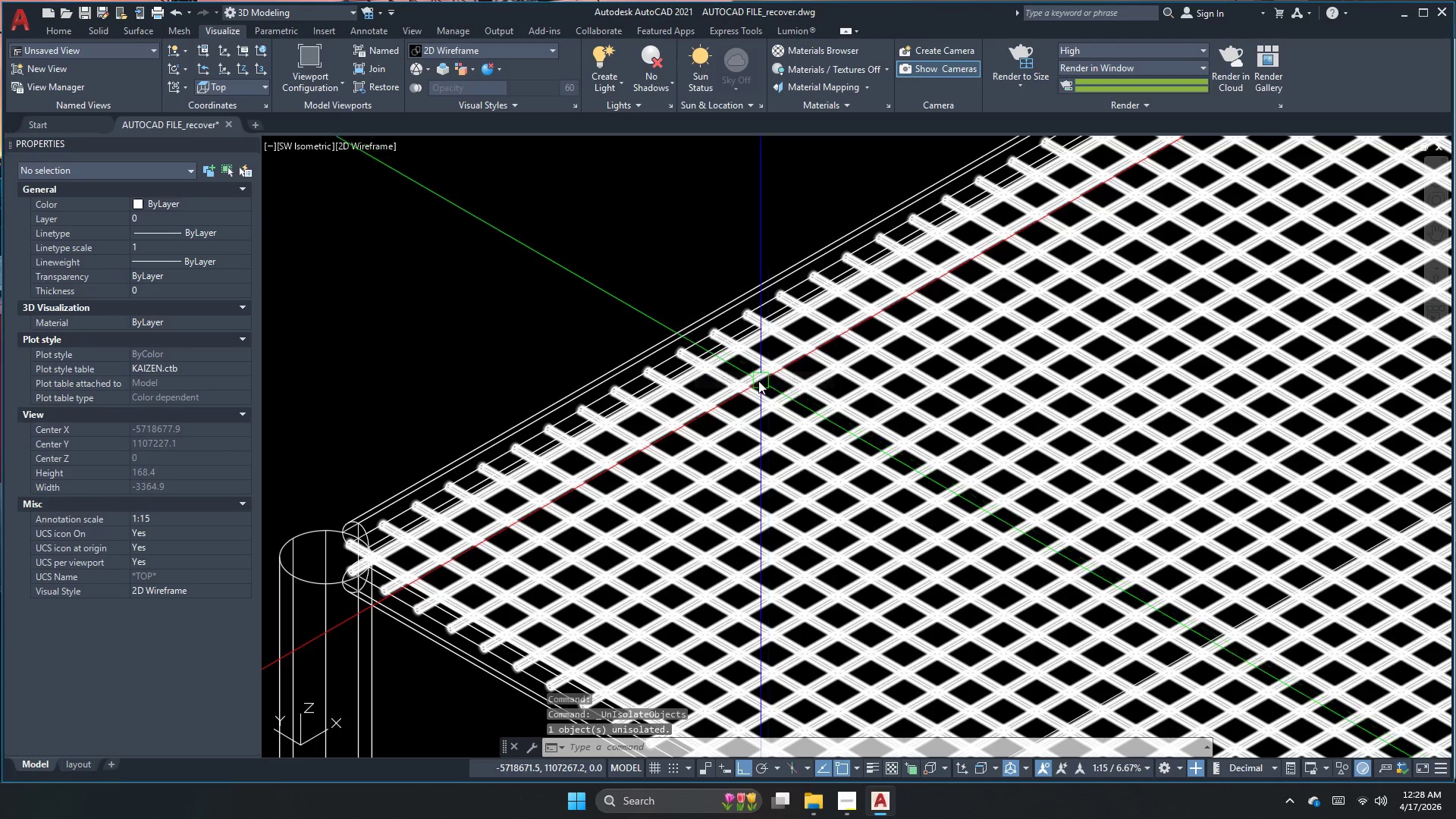 
key(Escape)
 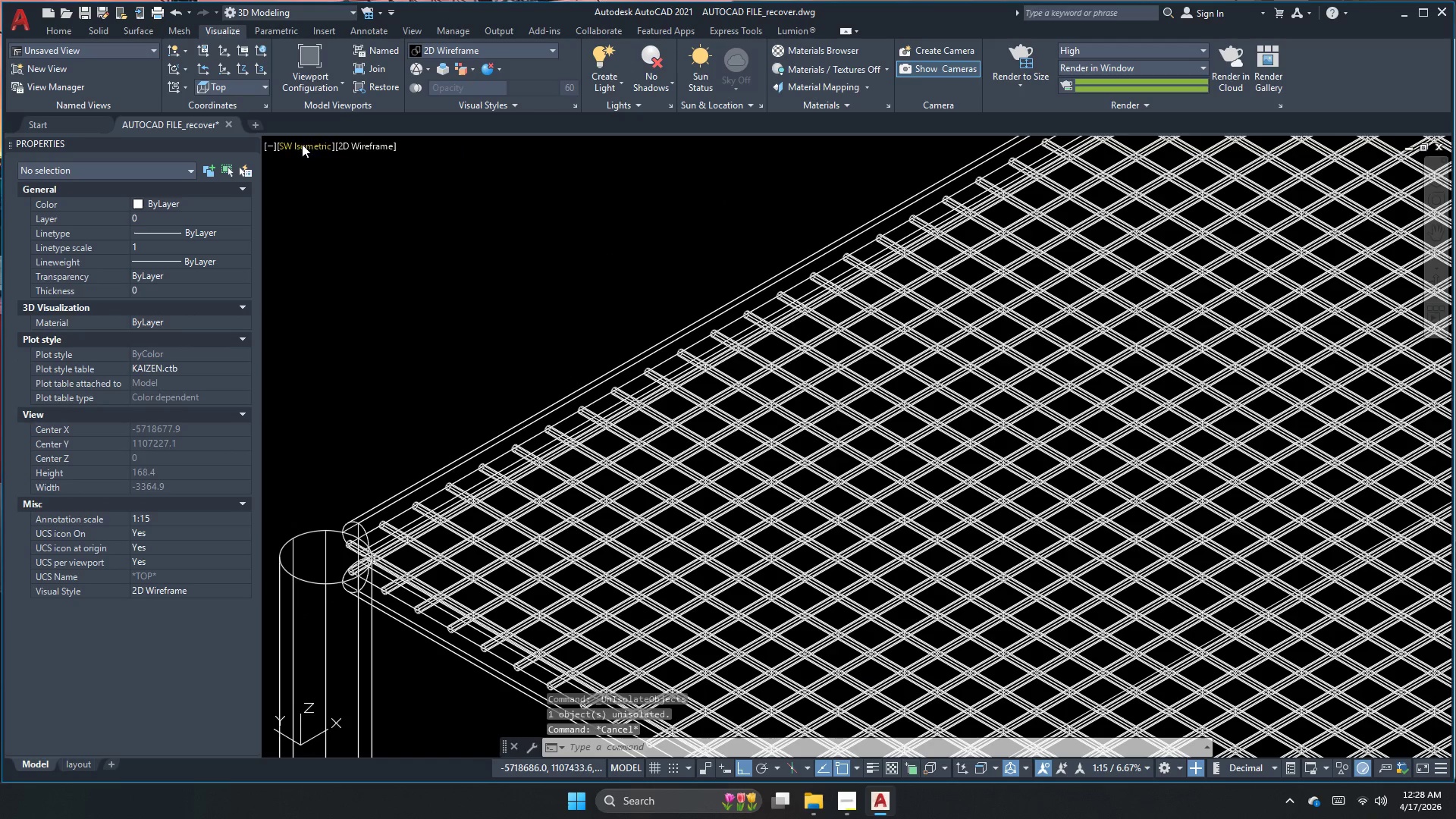 
left_click([366, 146])
 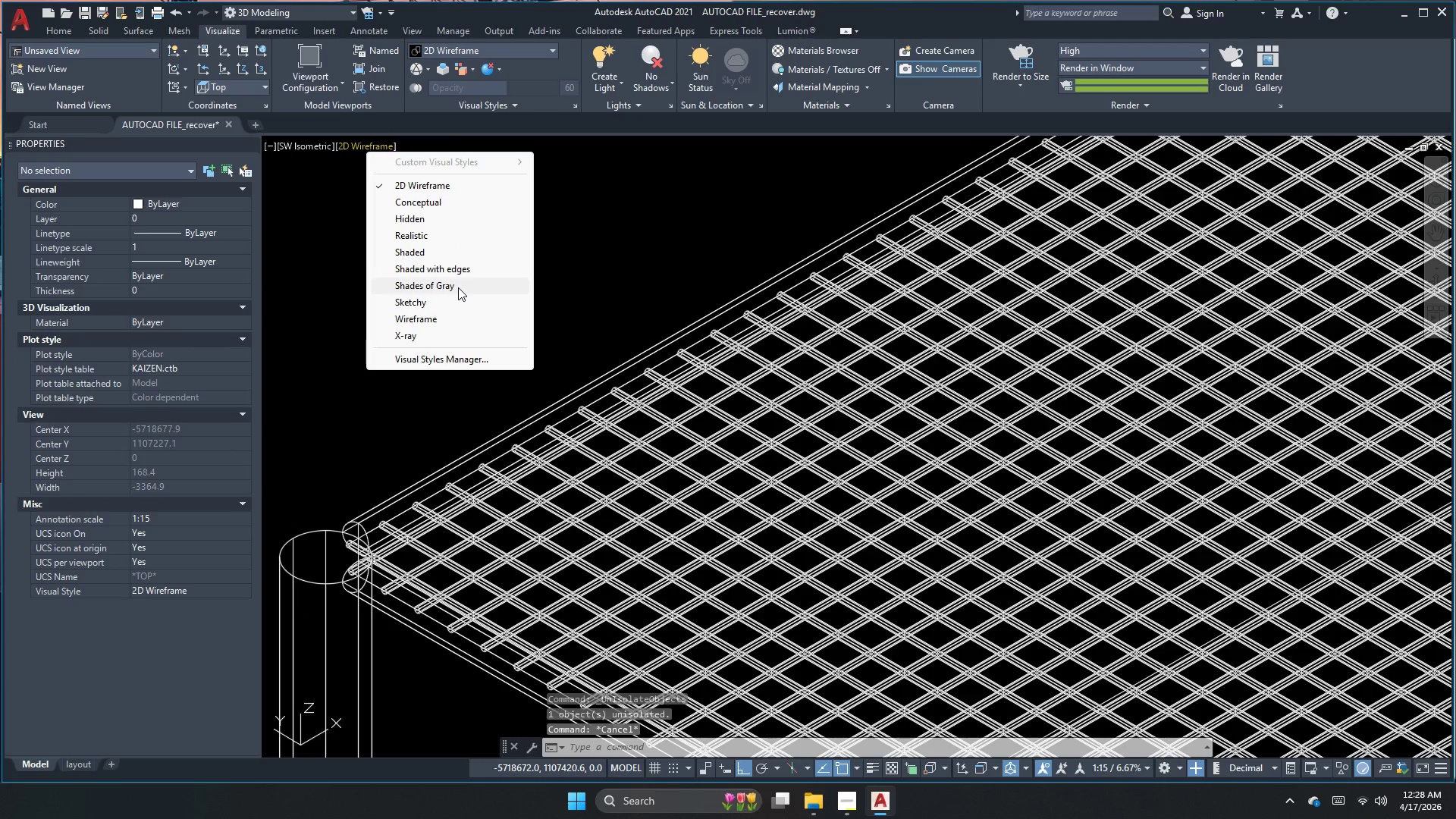 
left_click([458, 287])
 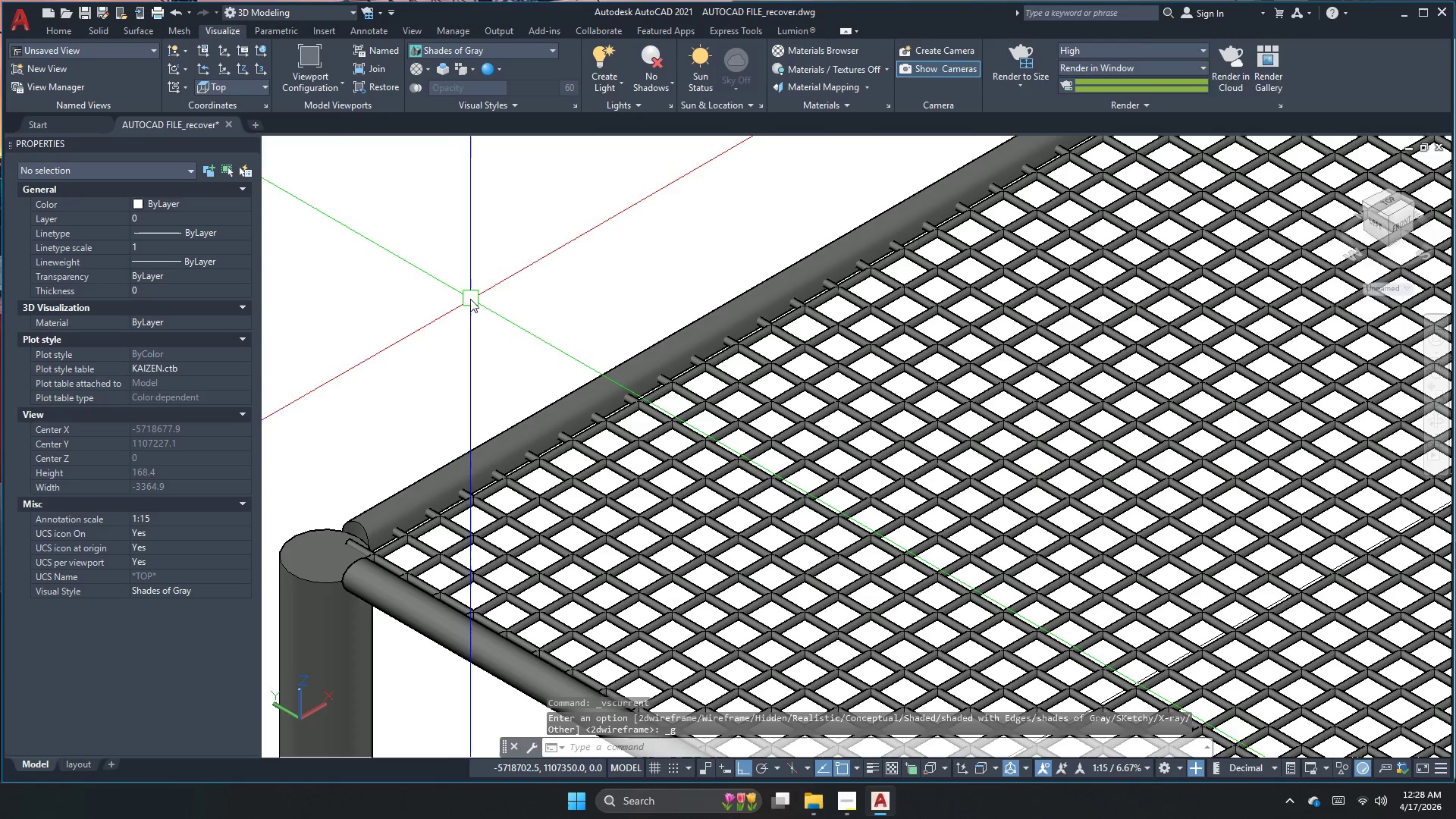 
mouse_move([677, 421])
 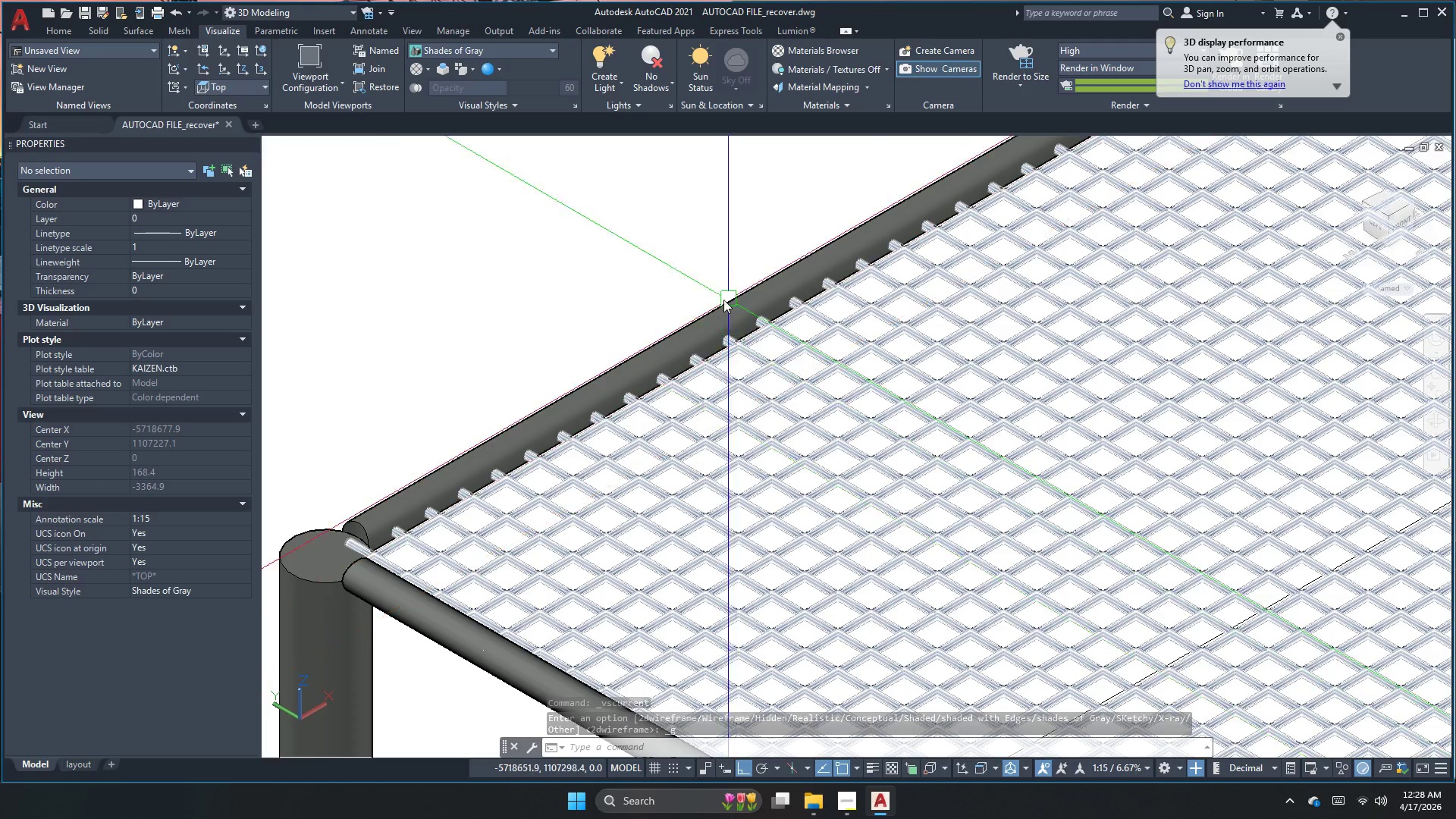 
key(Escape)
 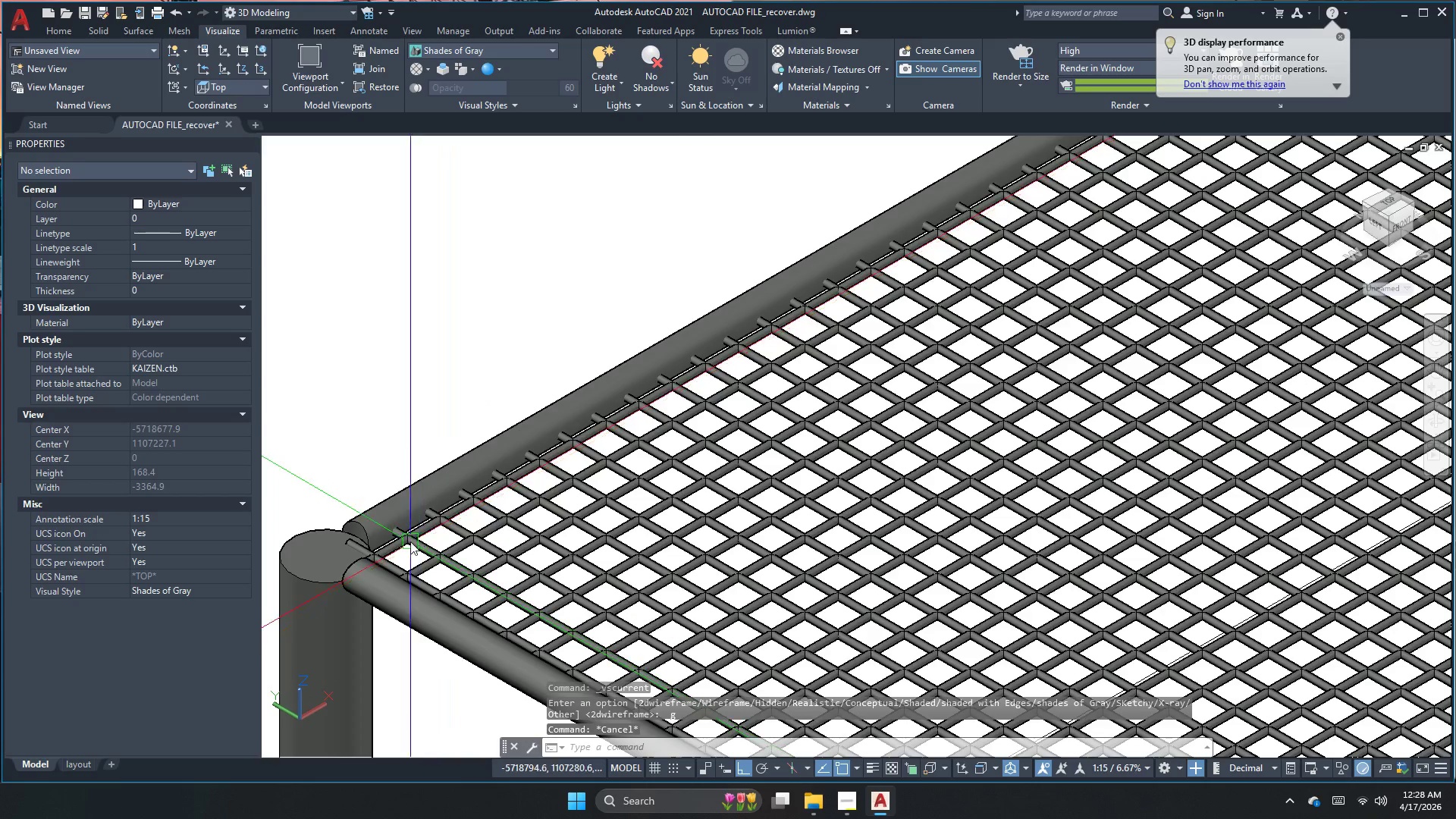 
scroll: coordinate [406, 537], scroll_direction: up, amount: 2.0
 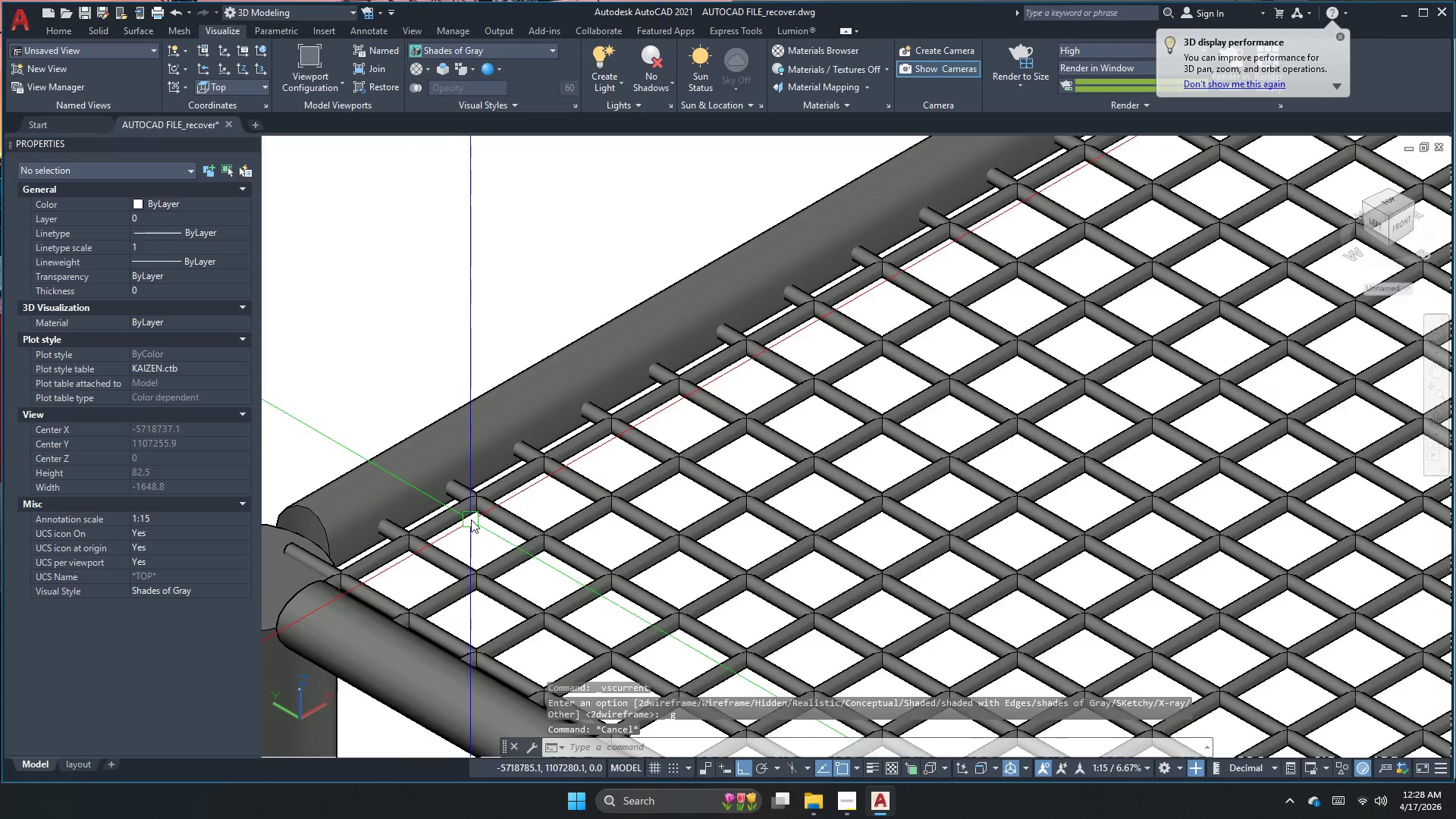 
scroll: coordinate [464, 513], scroll_direction: down, amount: 2.0
 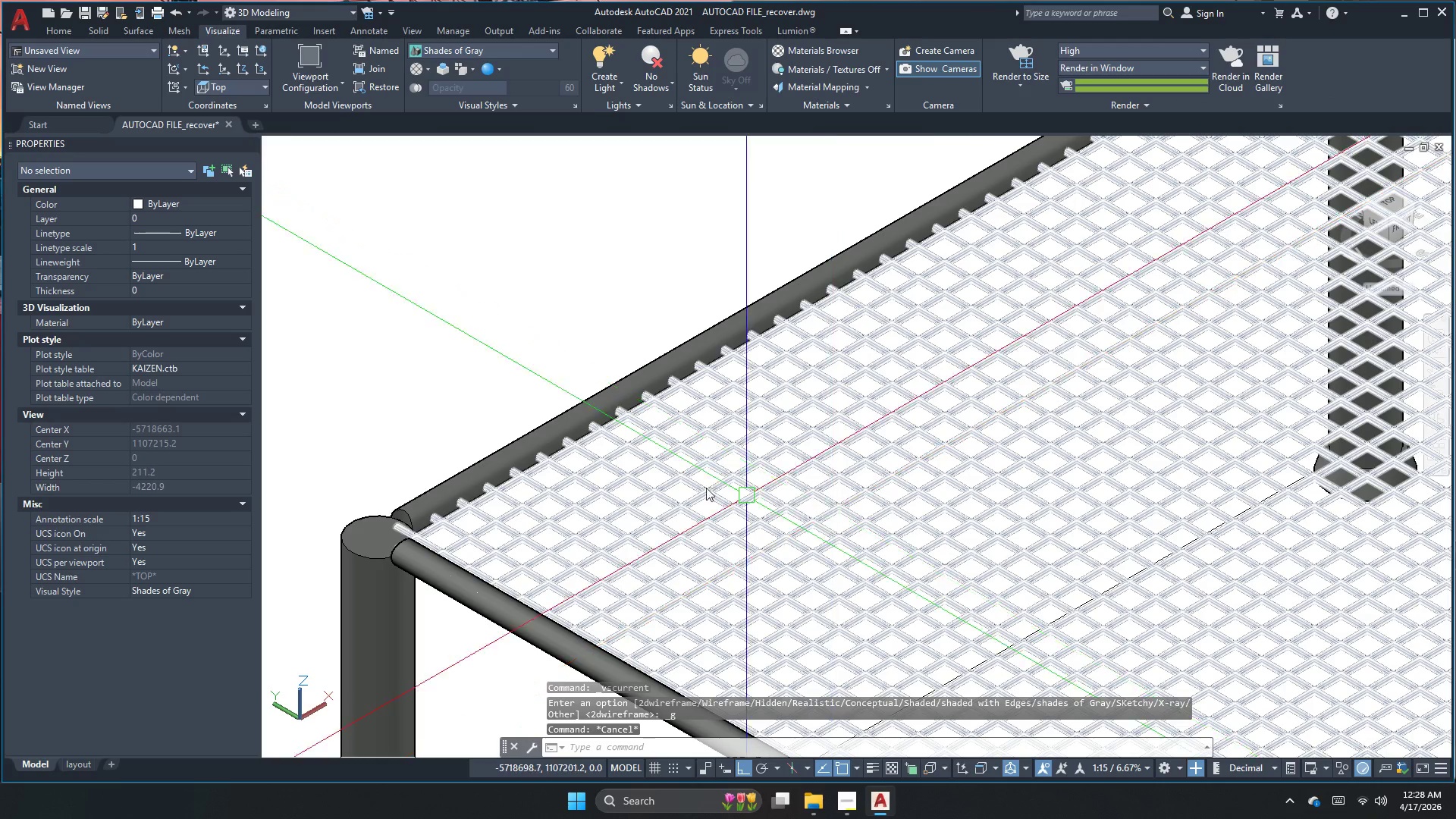 
key(Escape)
 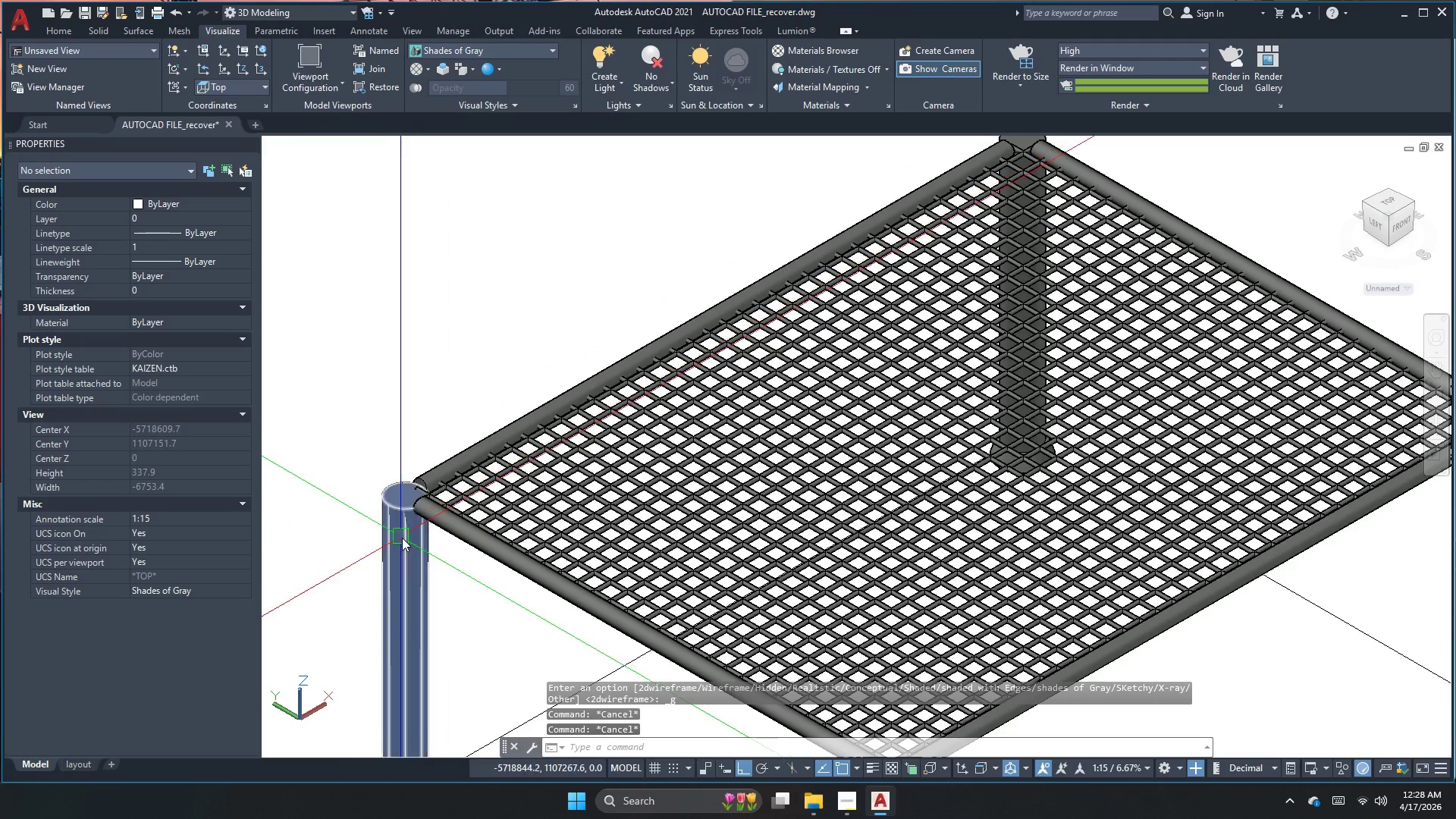 
scroll: coordinate [450, 427], scroll_direction: down, amount: 1.0
 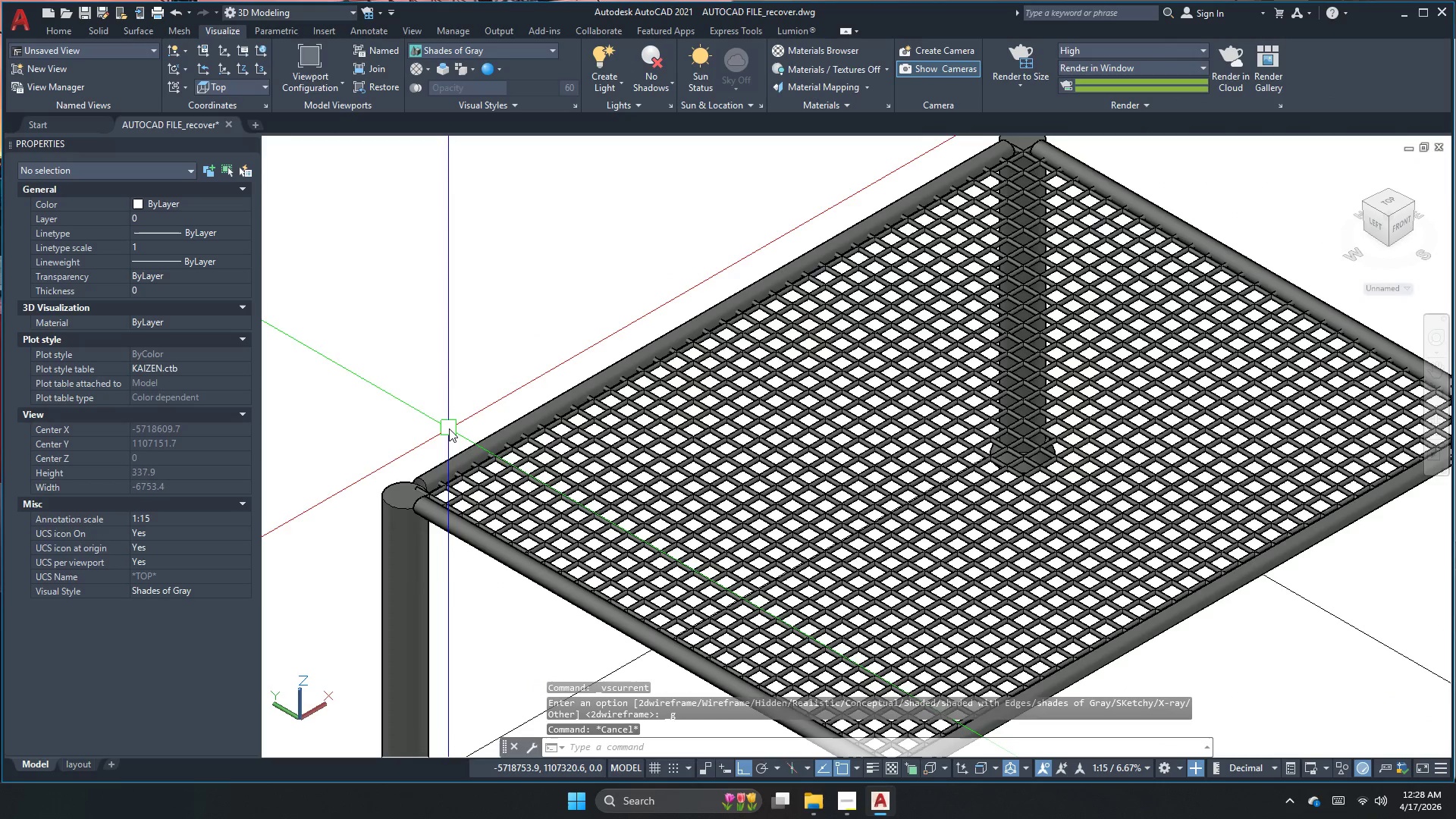 
left_click([403, 540])
 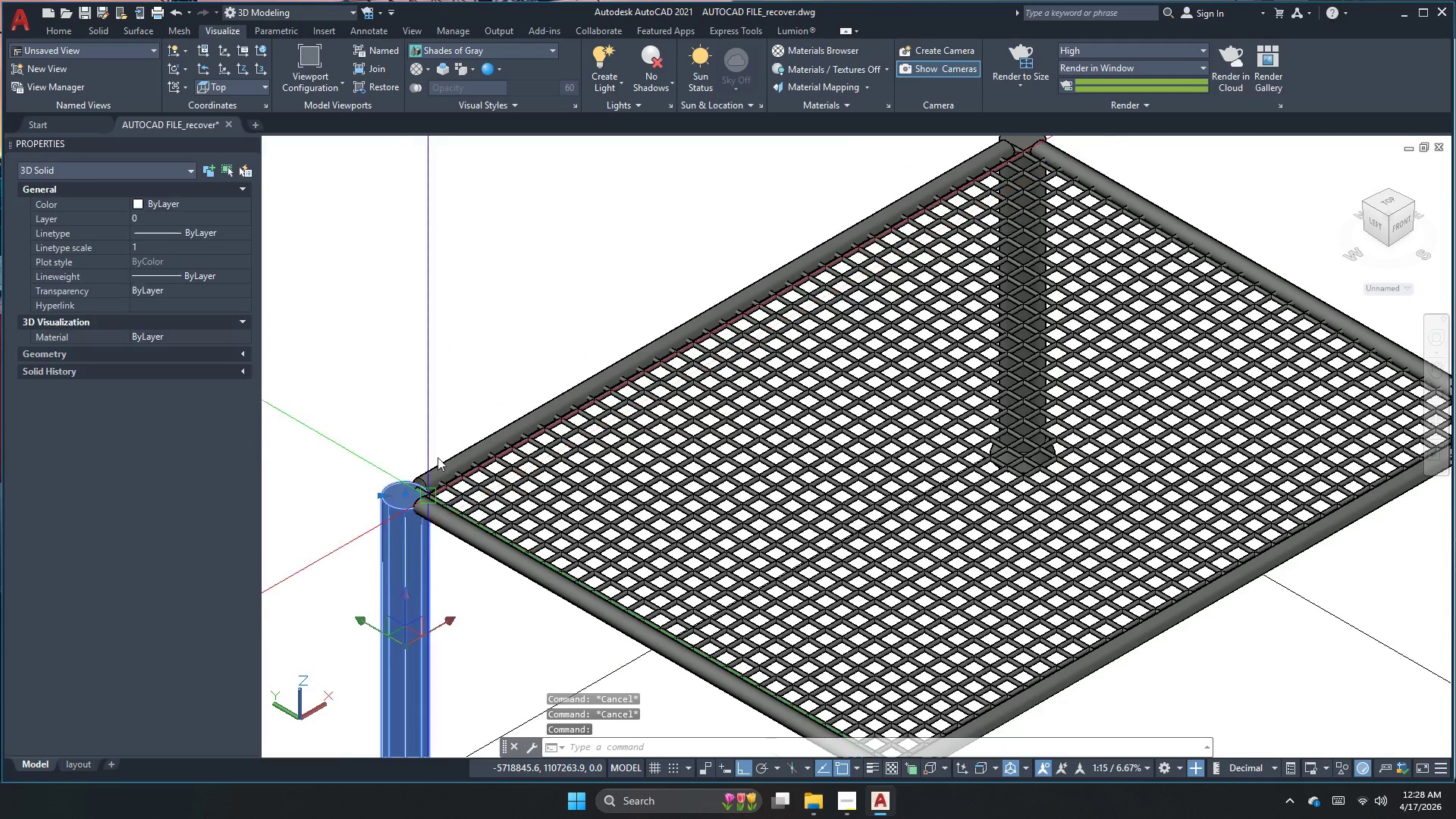 
scroll: coordinate [453, 369], scroll_direction: down, amount: 2.0
 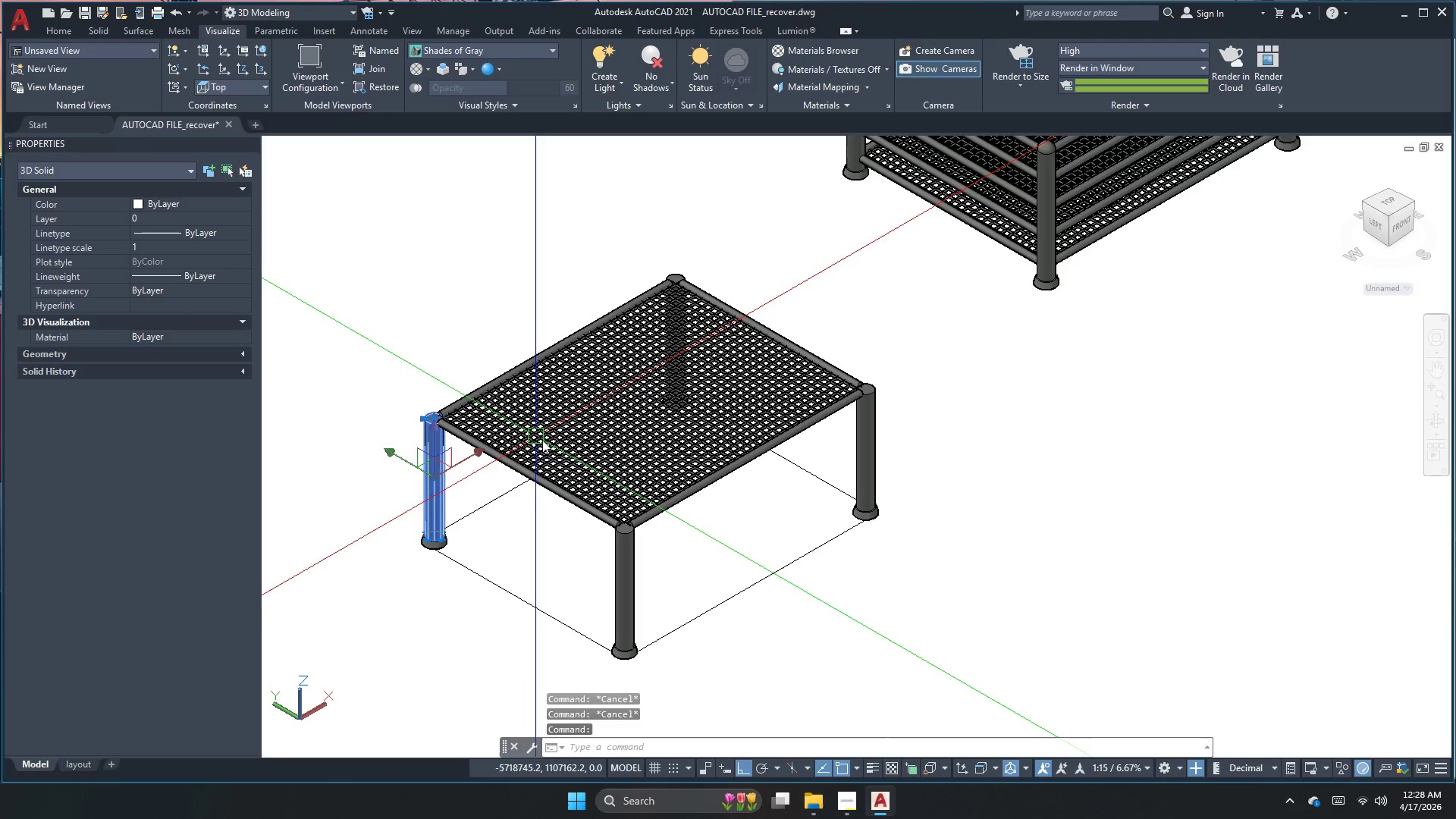 
key(Escape)
 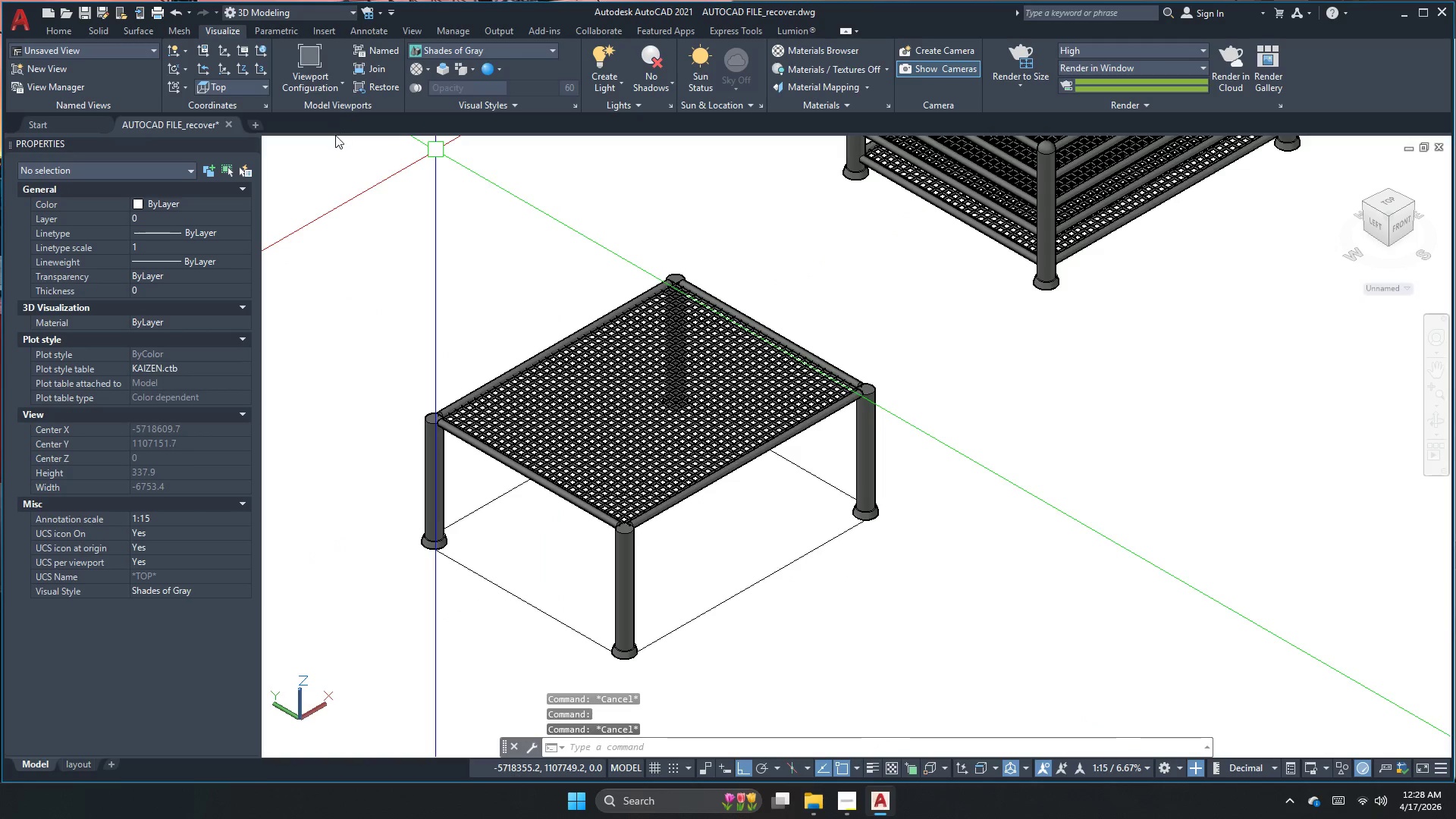 
left_click([353, 149])
 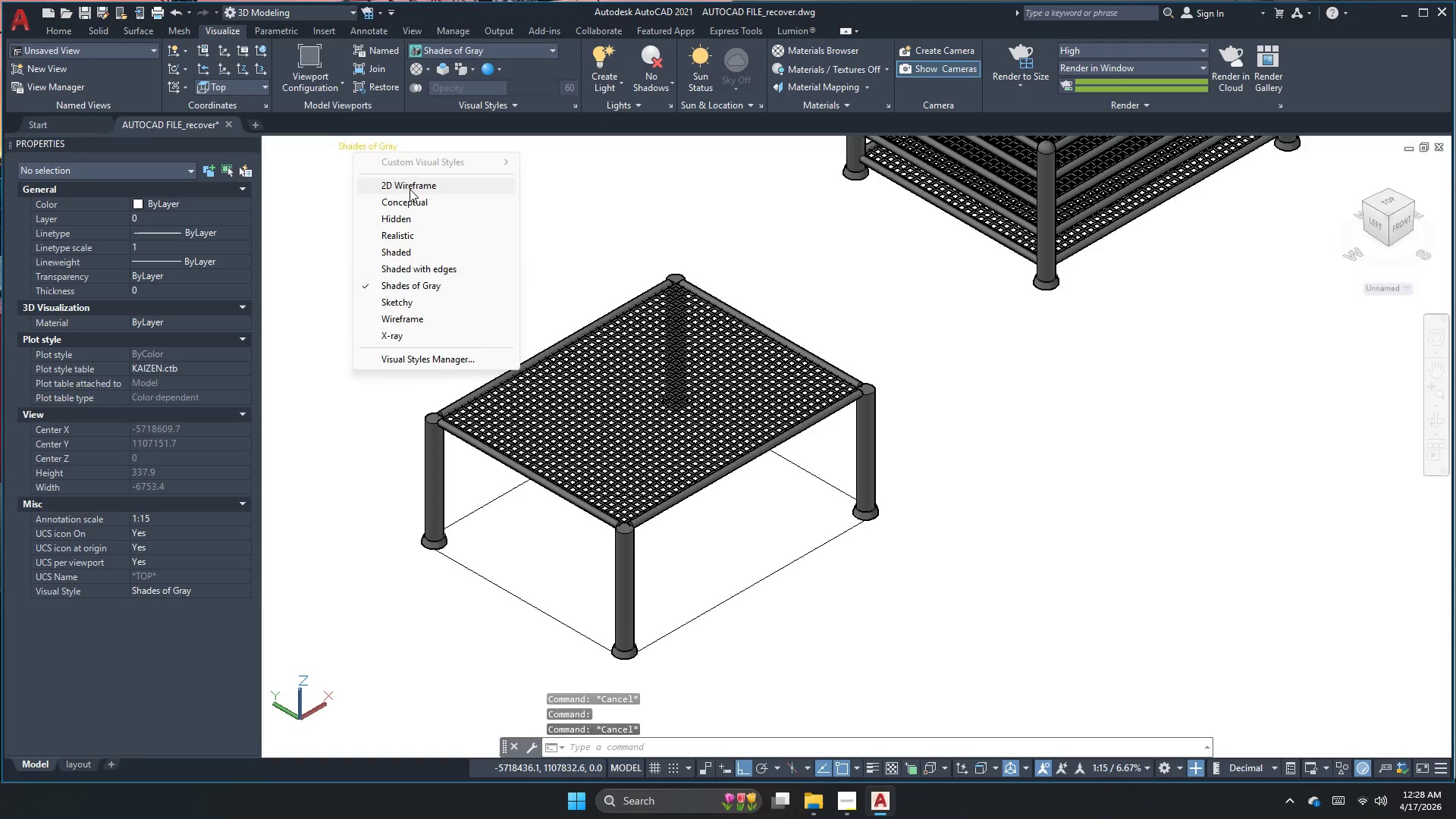 
left_click([410, 189])
 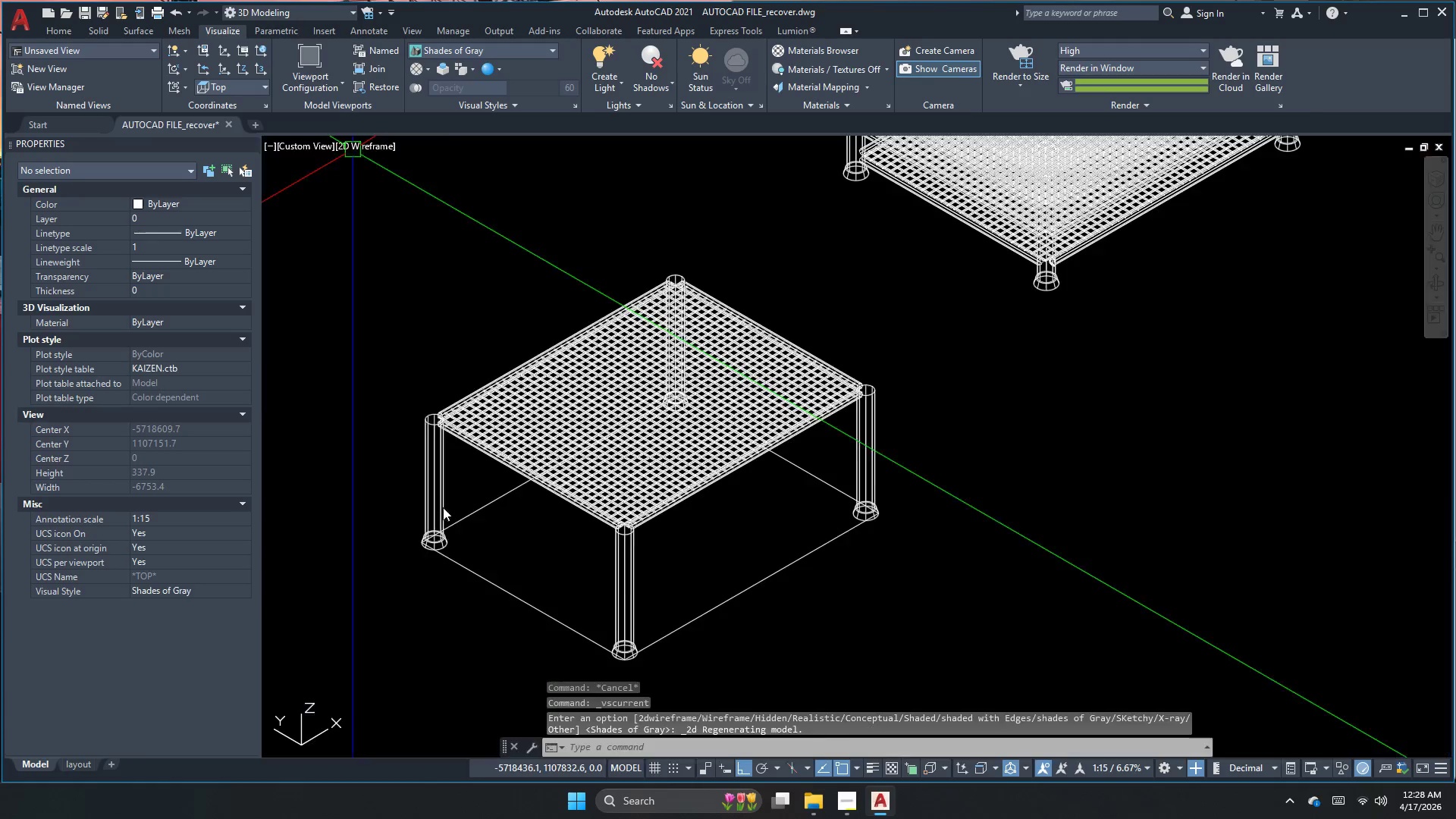 
key(Escape)
 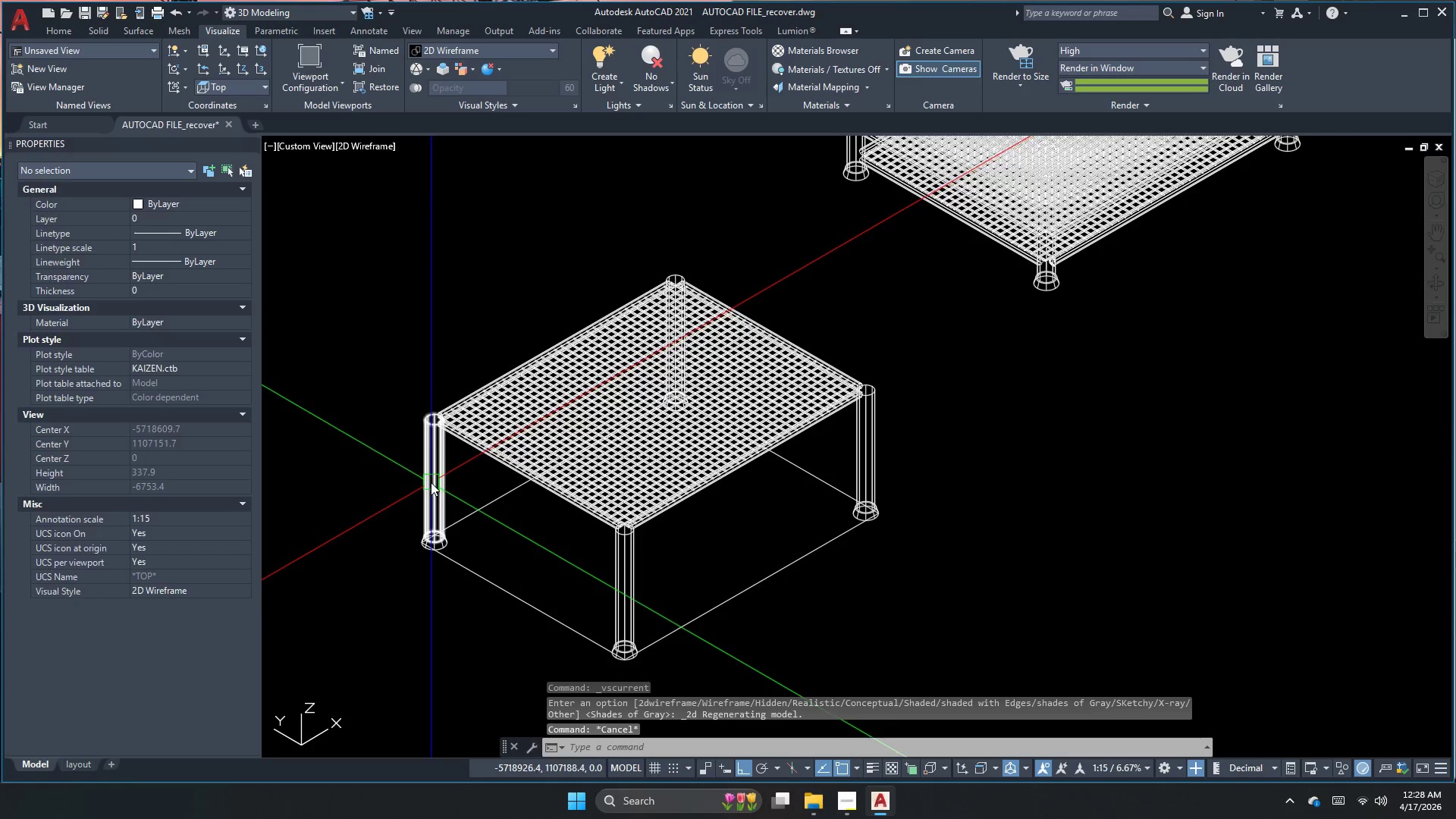 
left_click([431, 481])
 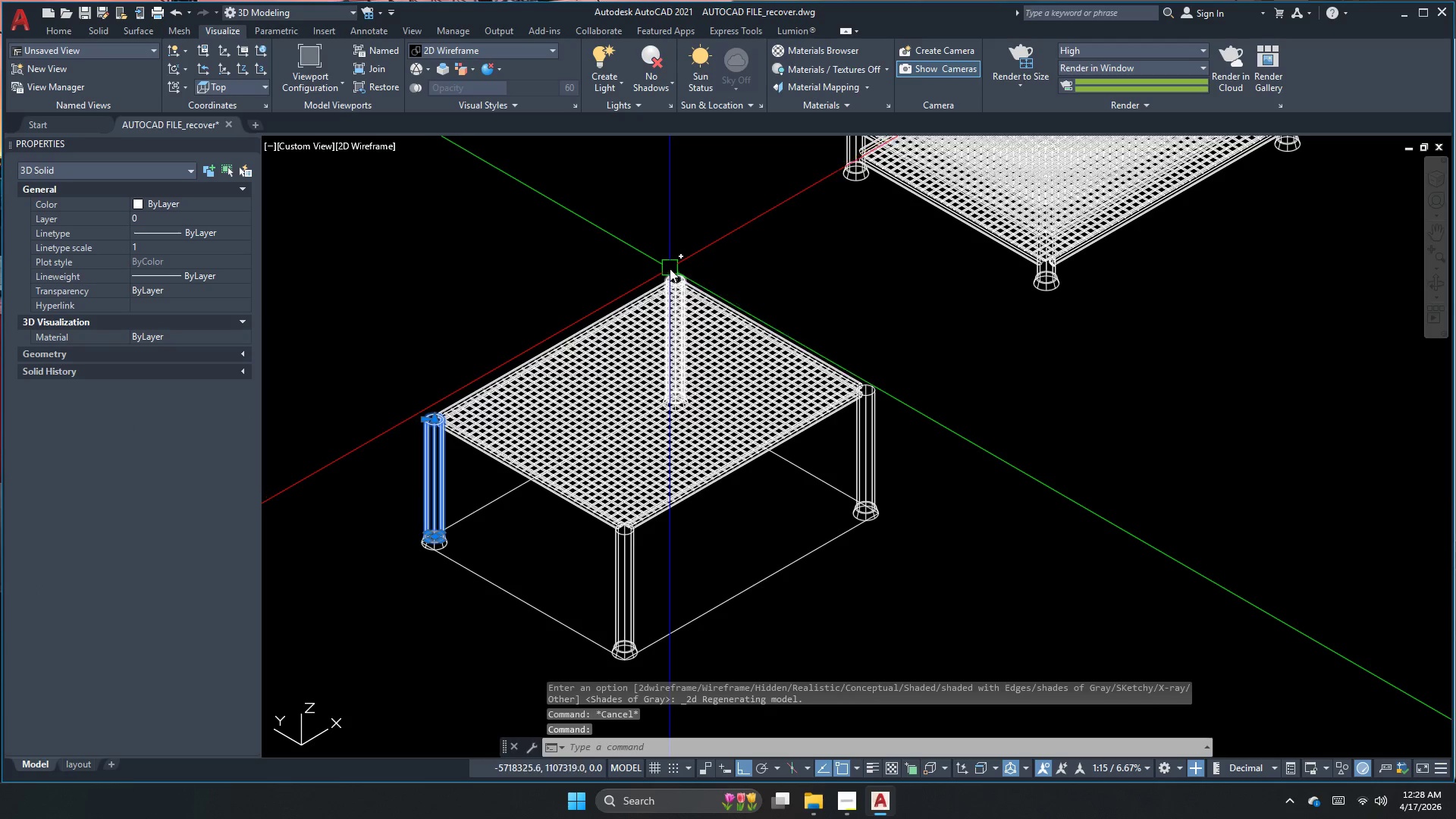 
left_click([670, 273])
 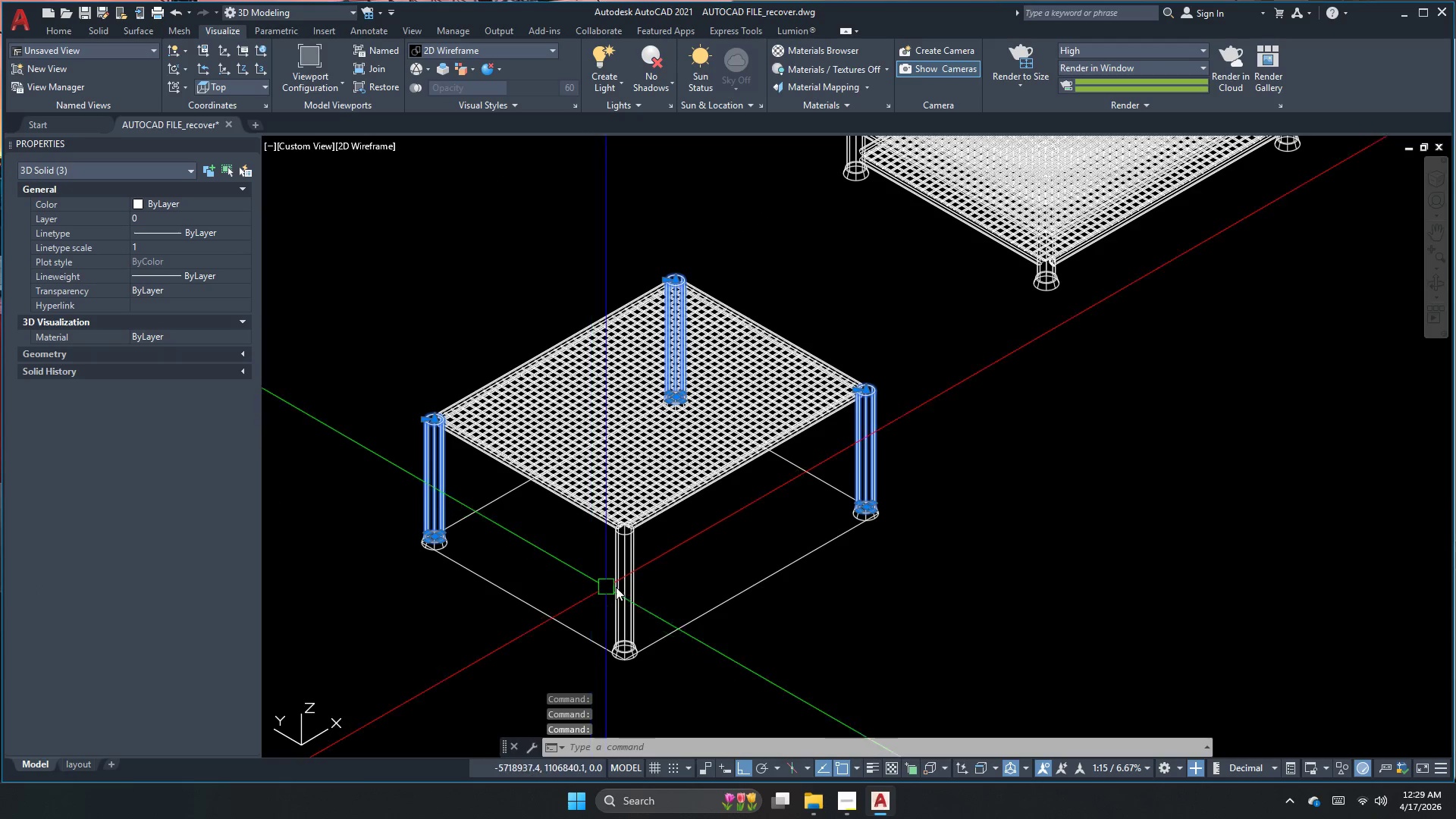 
key(M)
 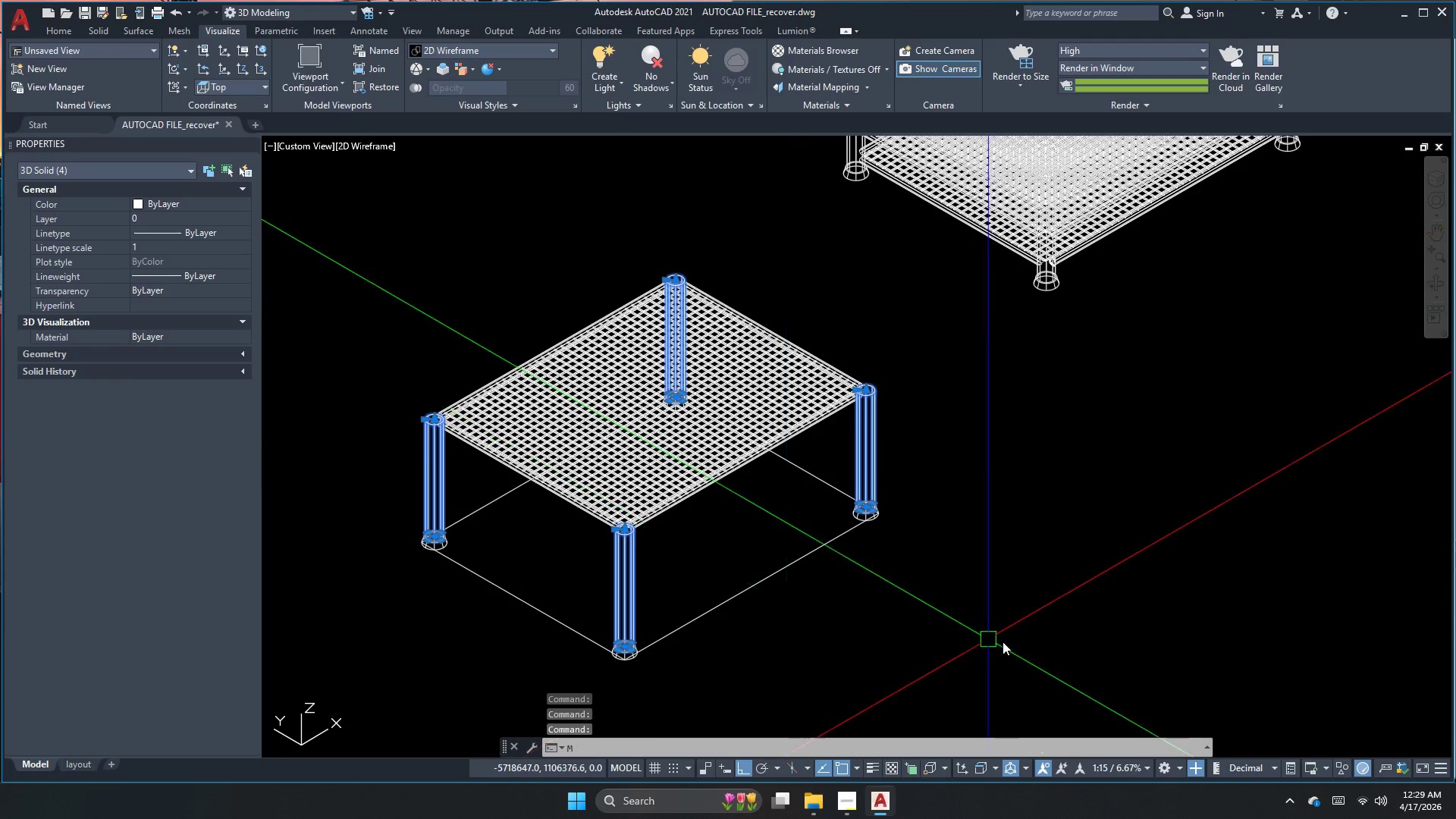 
key(Space)
 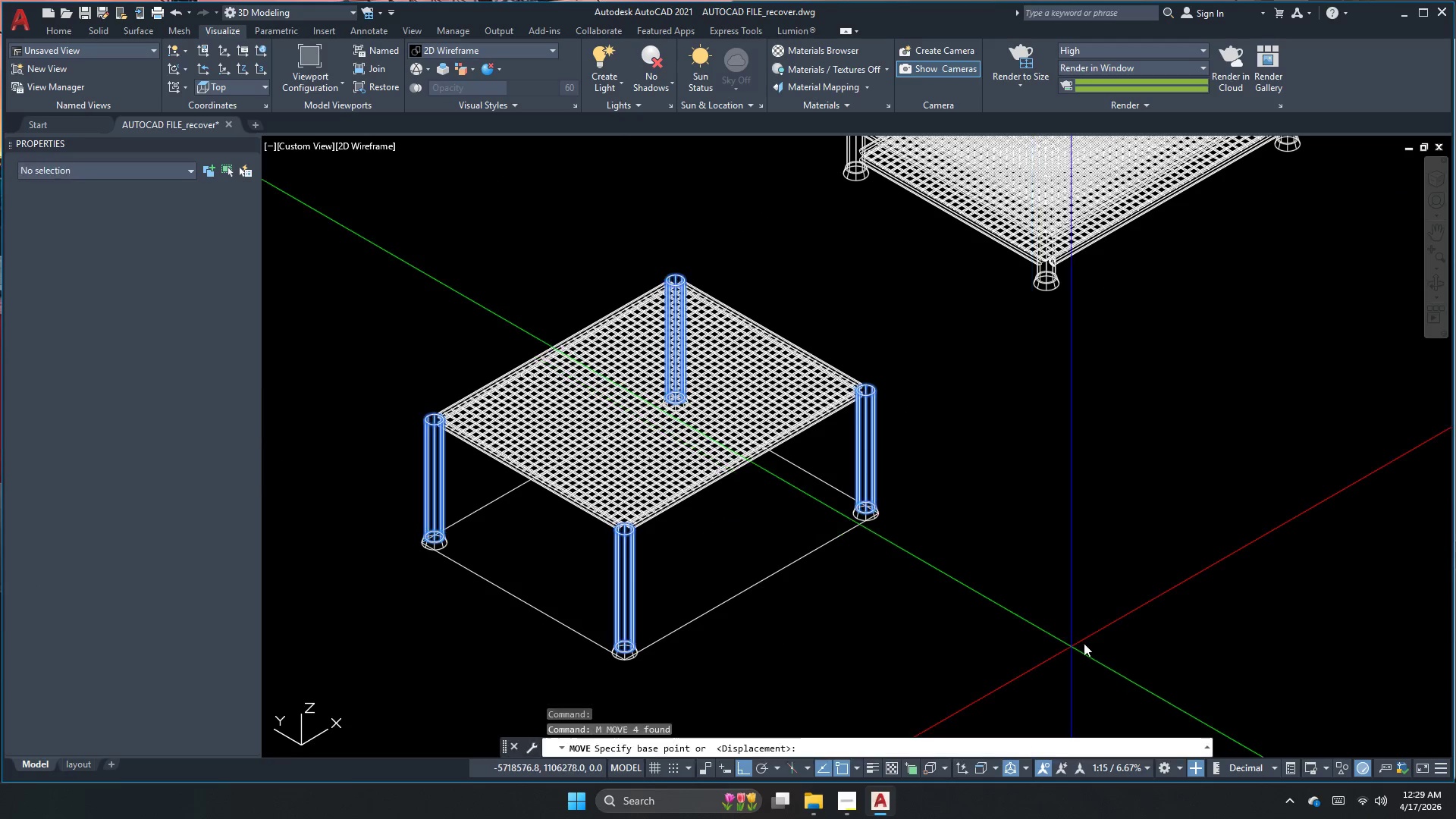 
left_click_drag(start_coordinate=[1094, 635], to_coordinate=[1094, 616])
 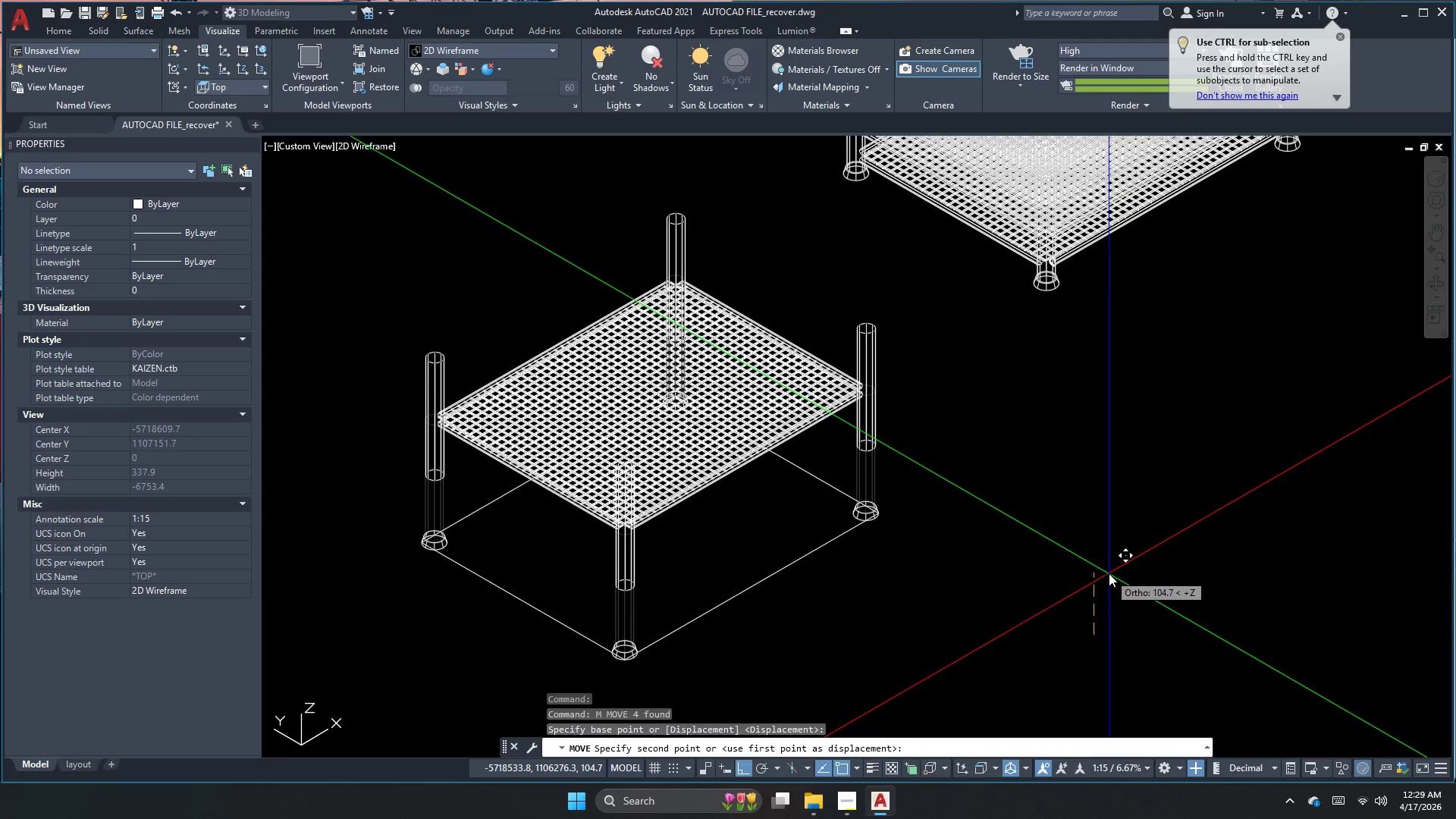 
key(Numpad1)
 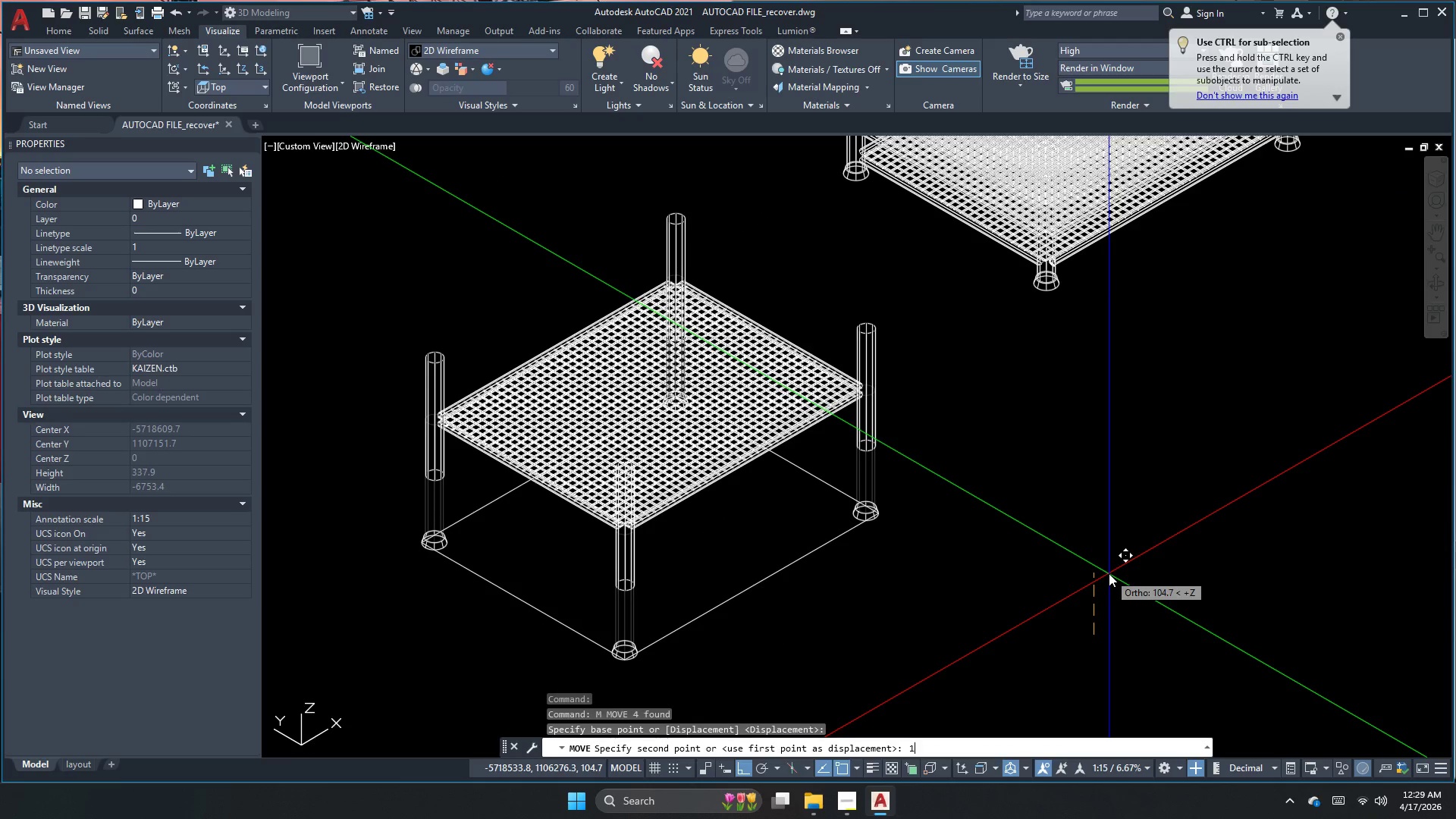 
key(Numpad0)
 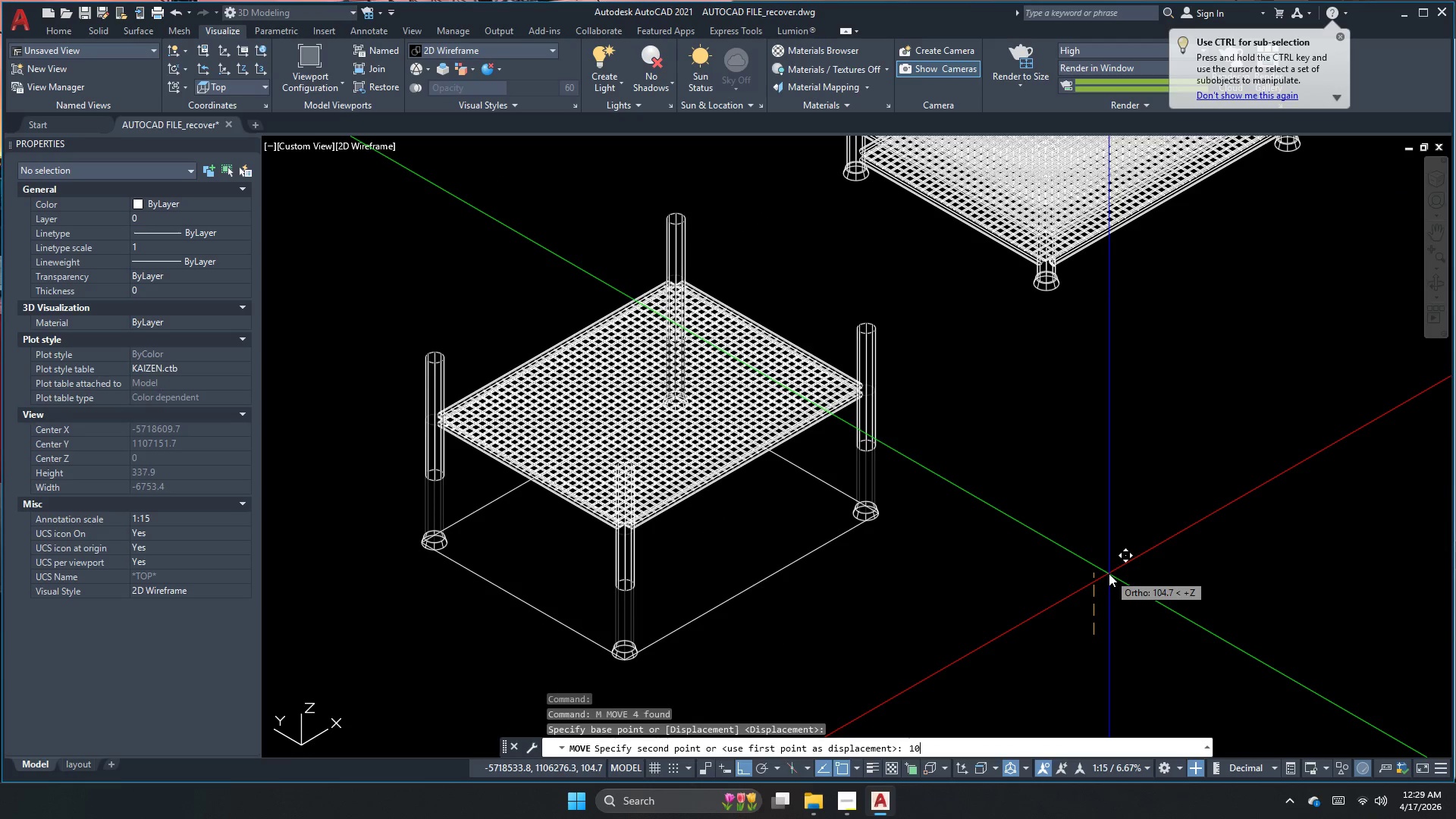 
key(Numpad0)
 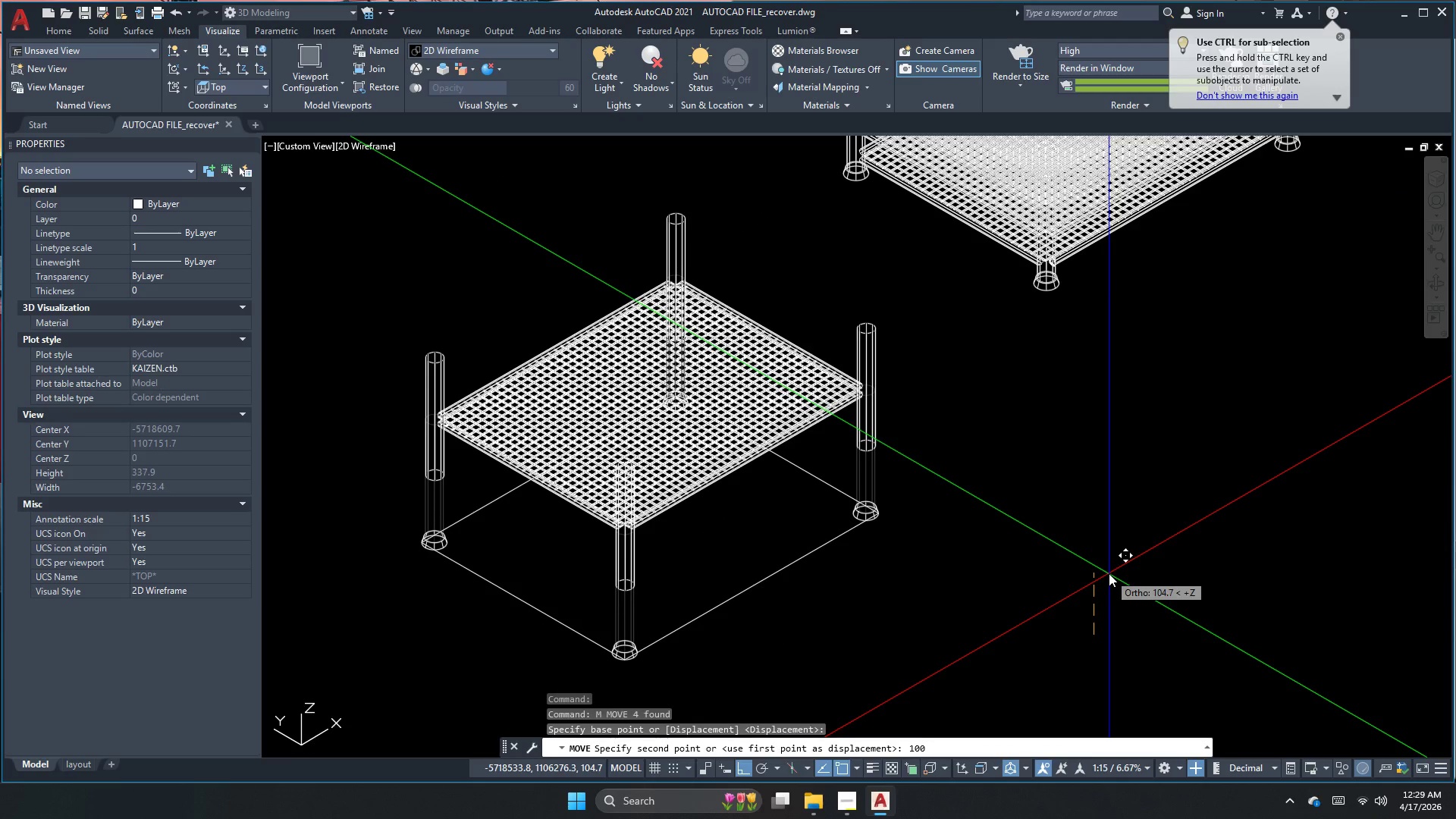 
key(Backspace)
 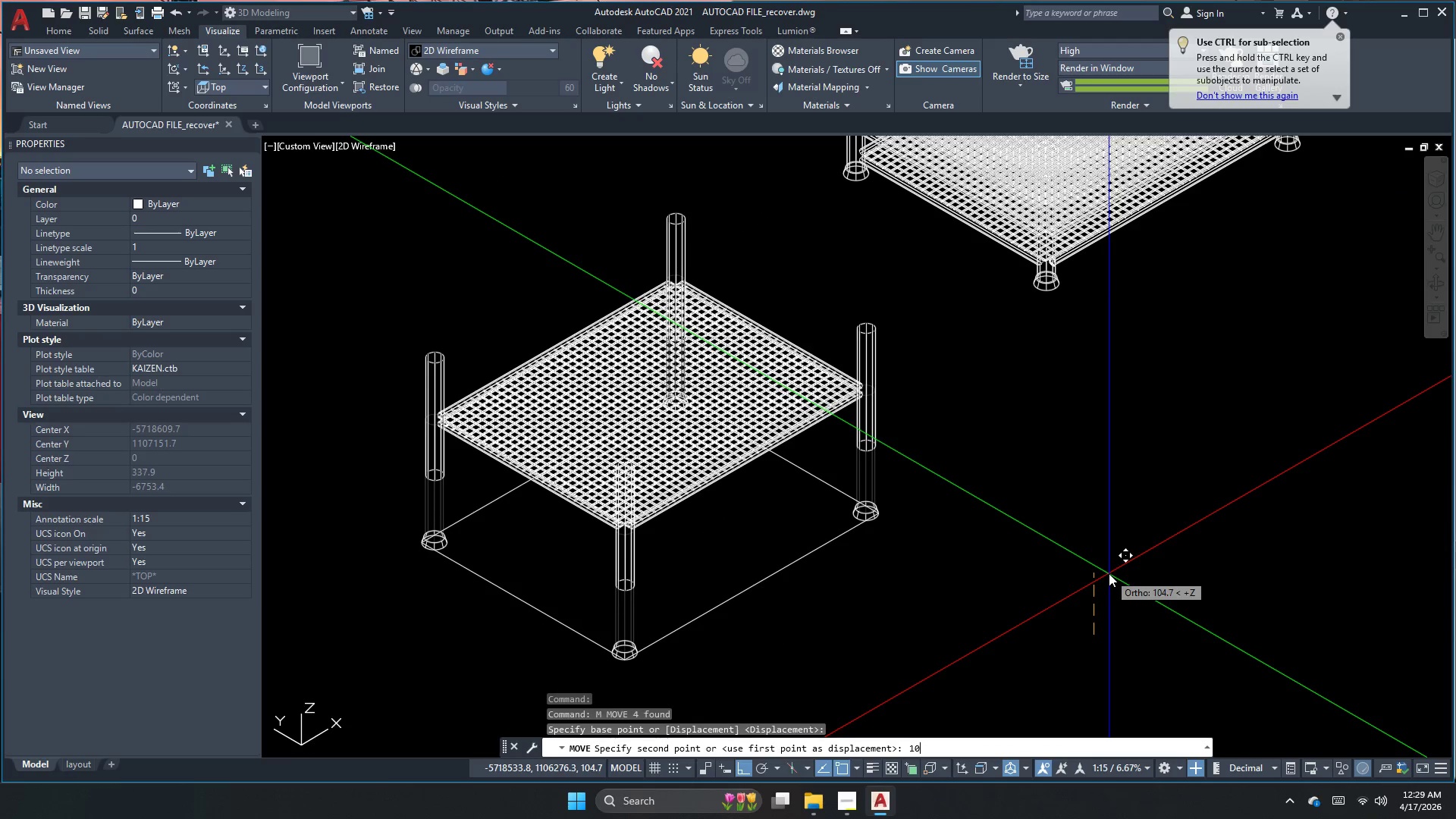 
key(Backspace)
 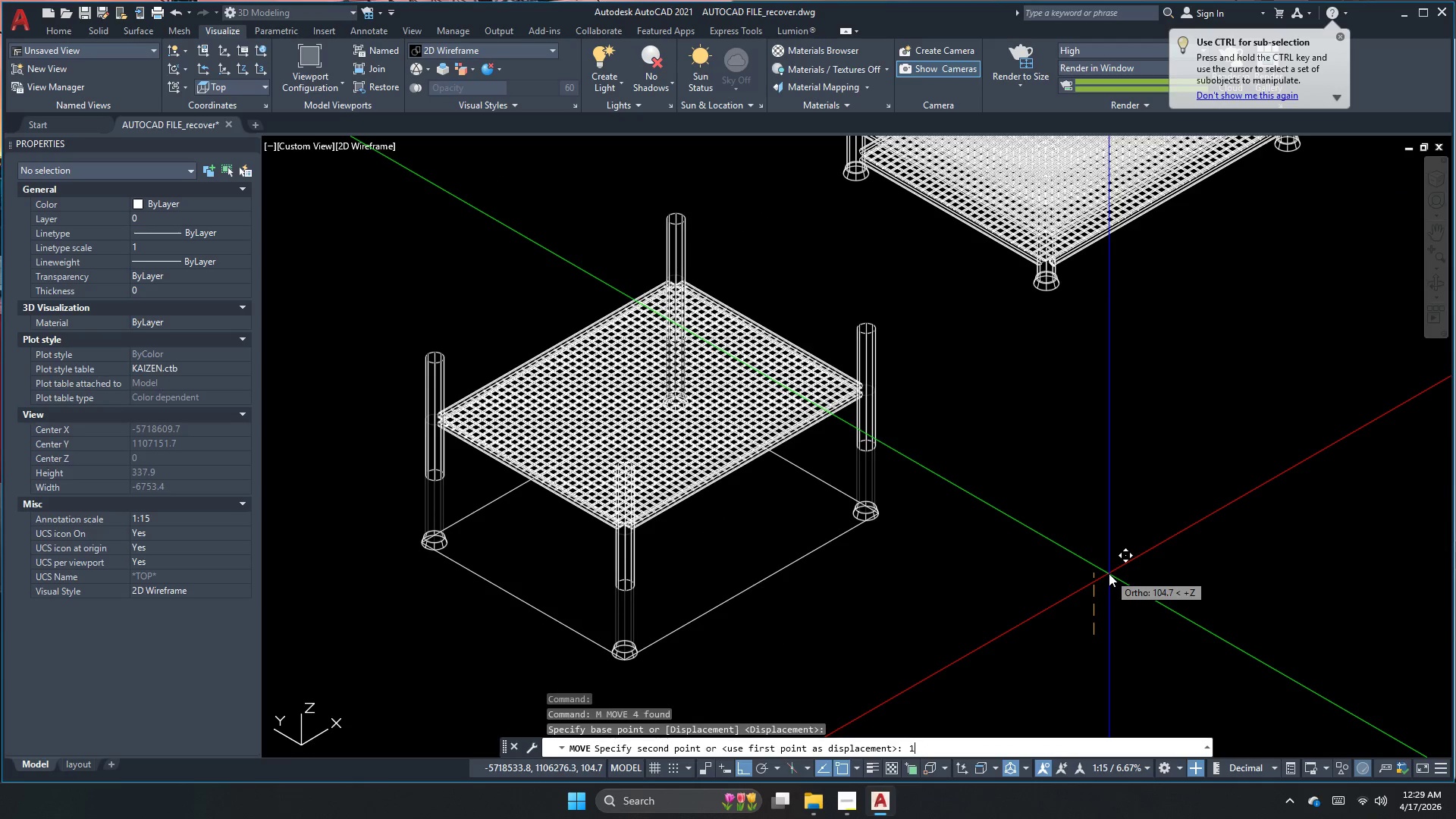 
key(Backspace)
 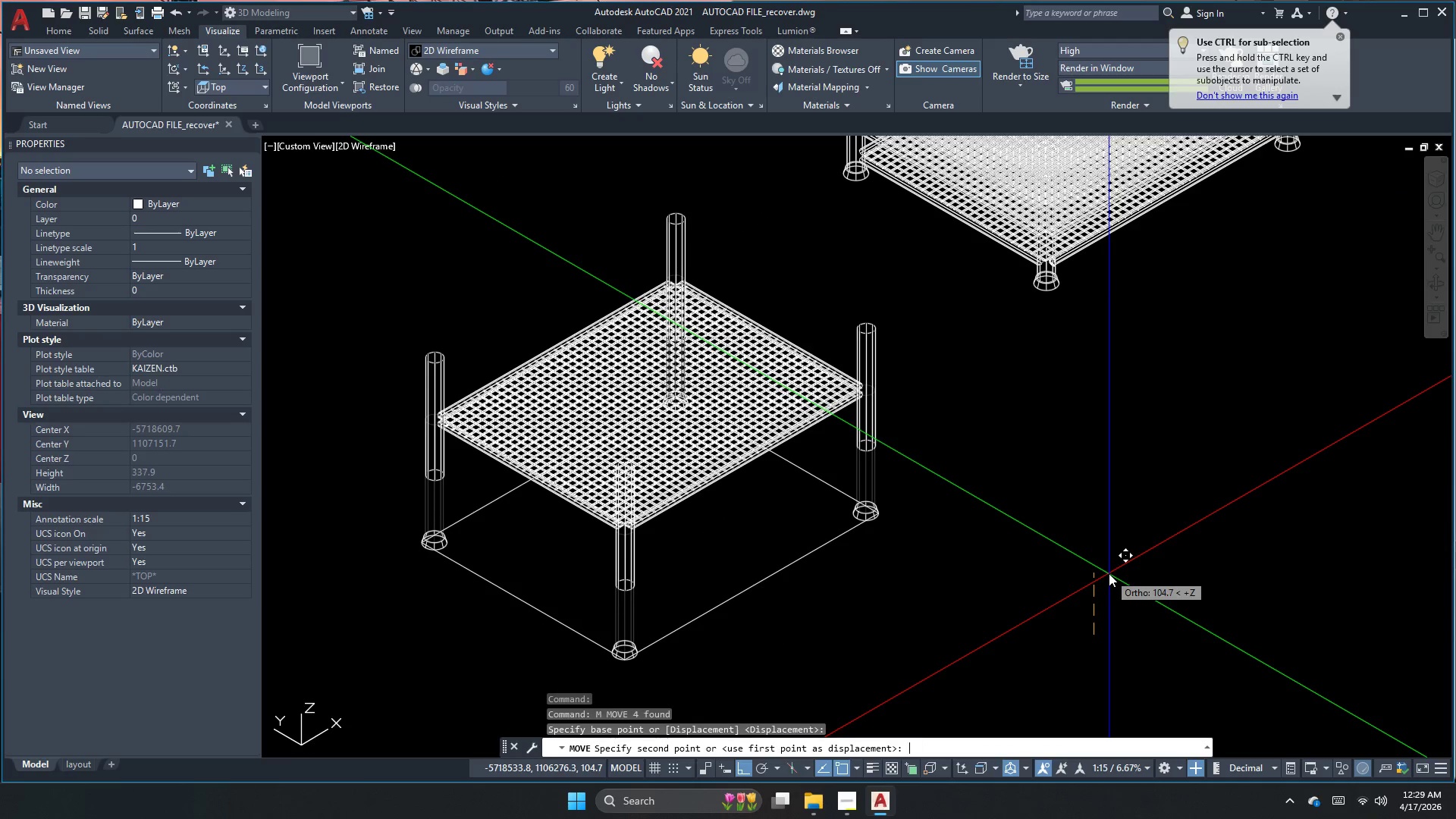 
key(Backspace)
 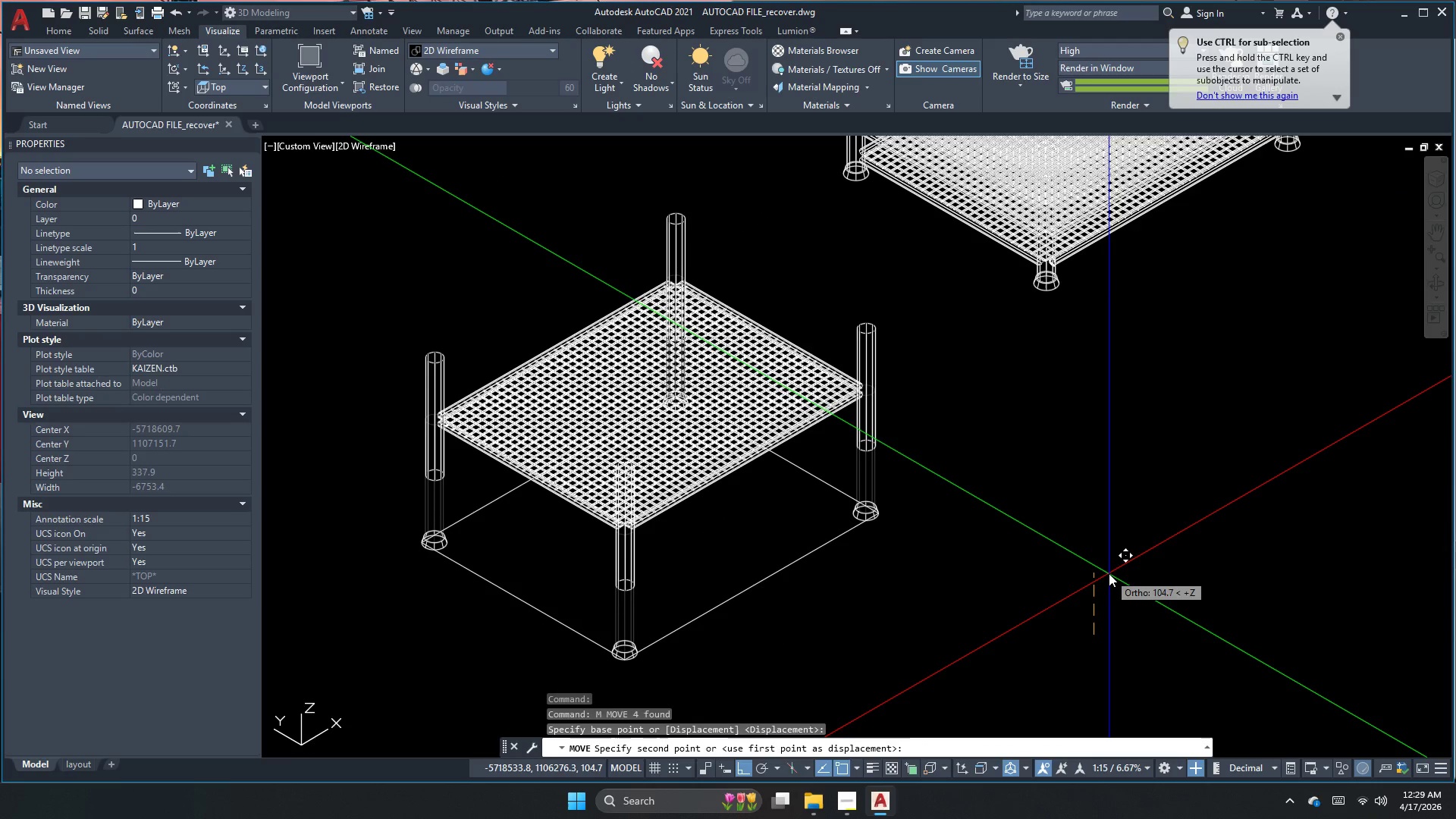 
key(Numpad5)
 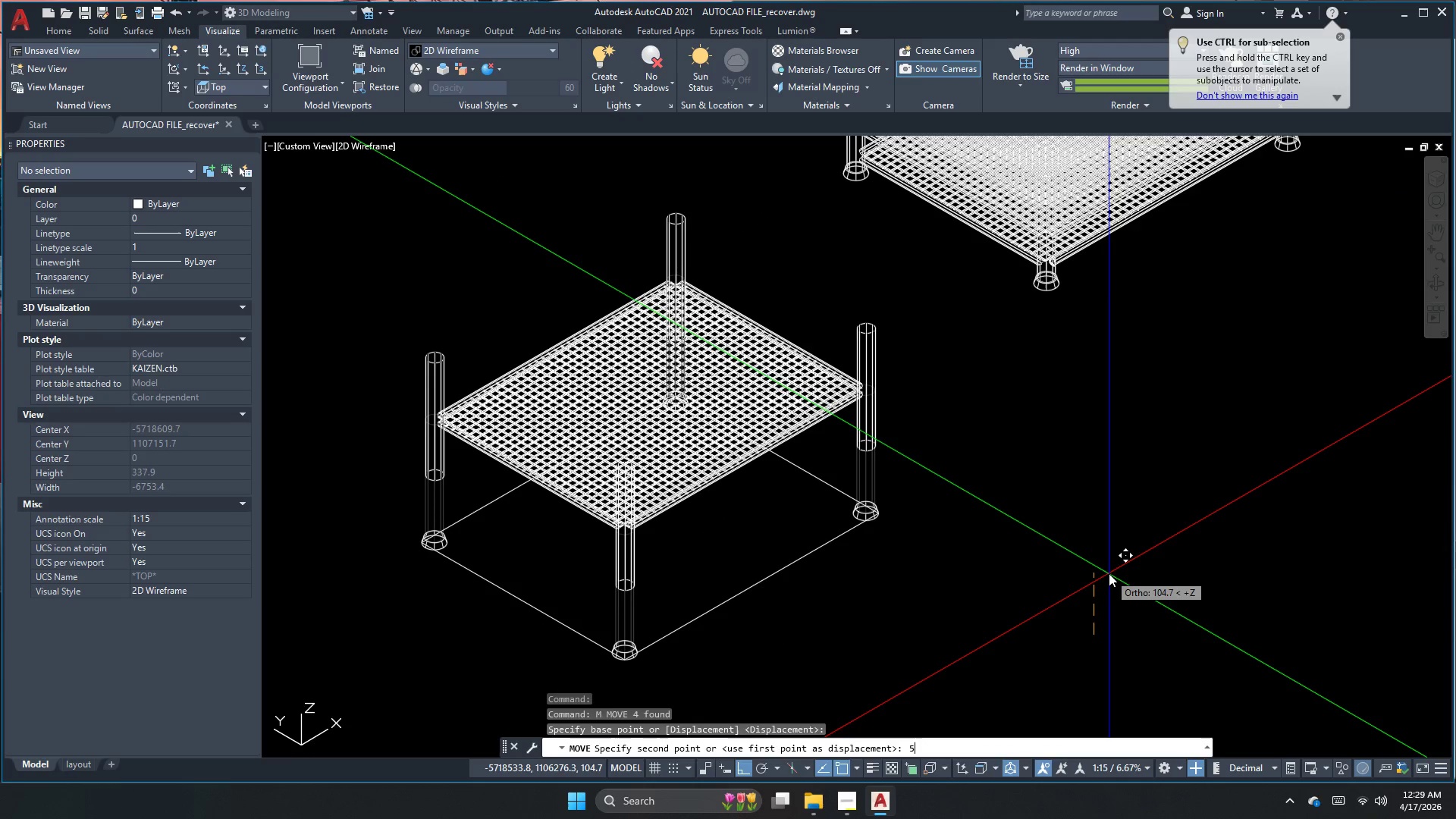 
key(Numpad0)
 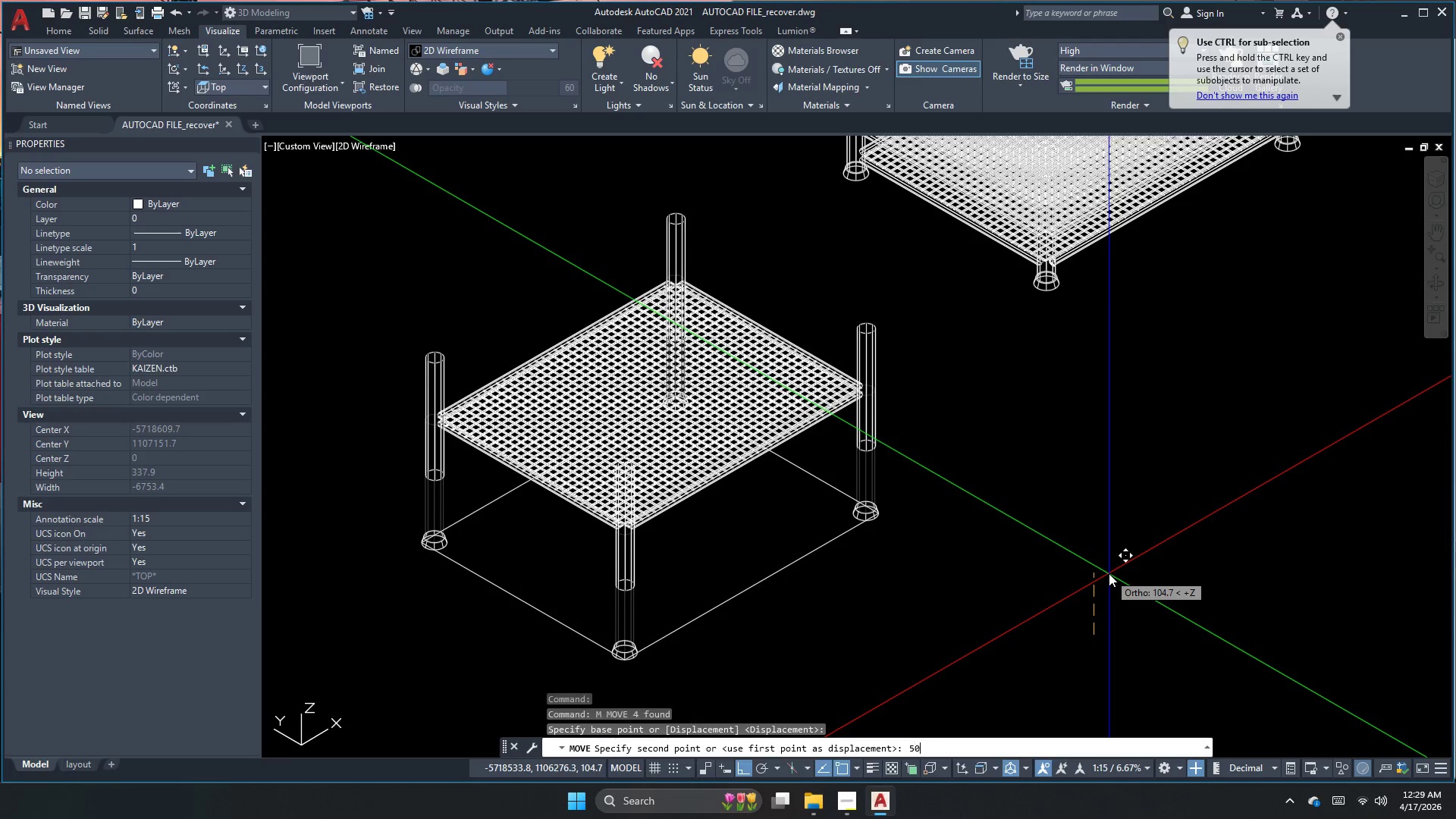 
key(Numpad0)
 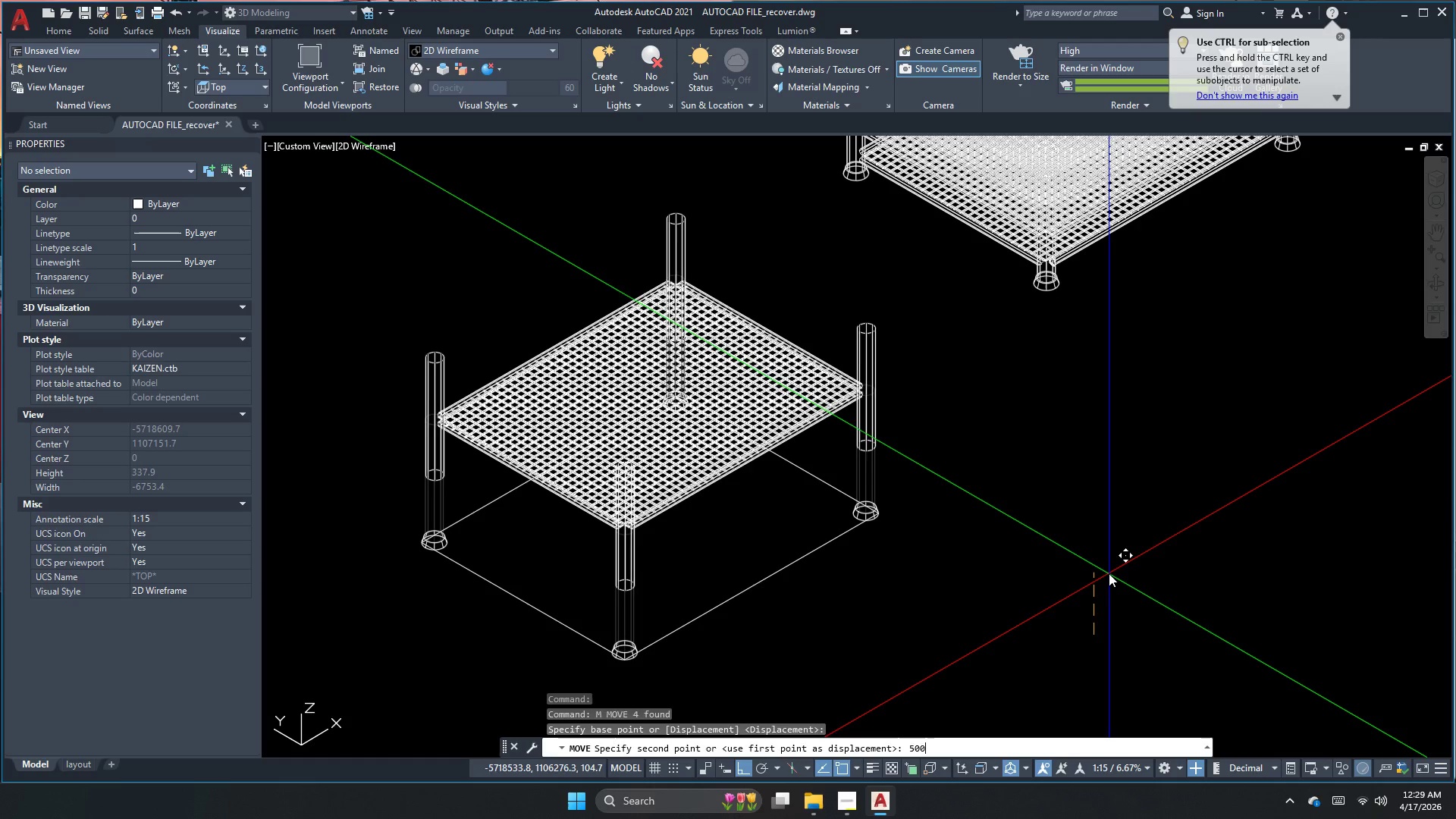 
key(NumpadEnter)
 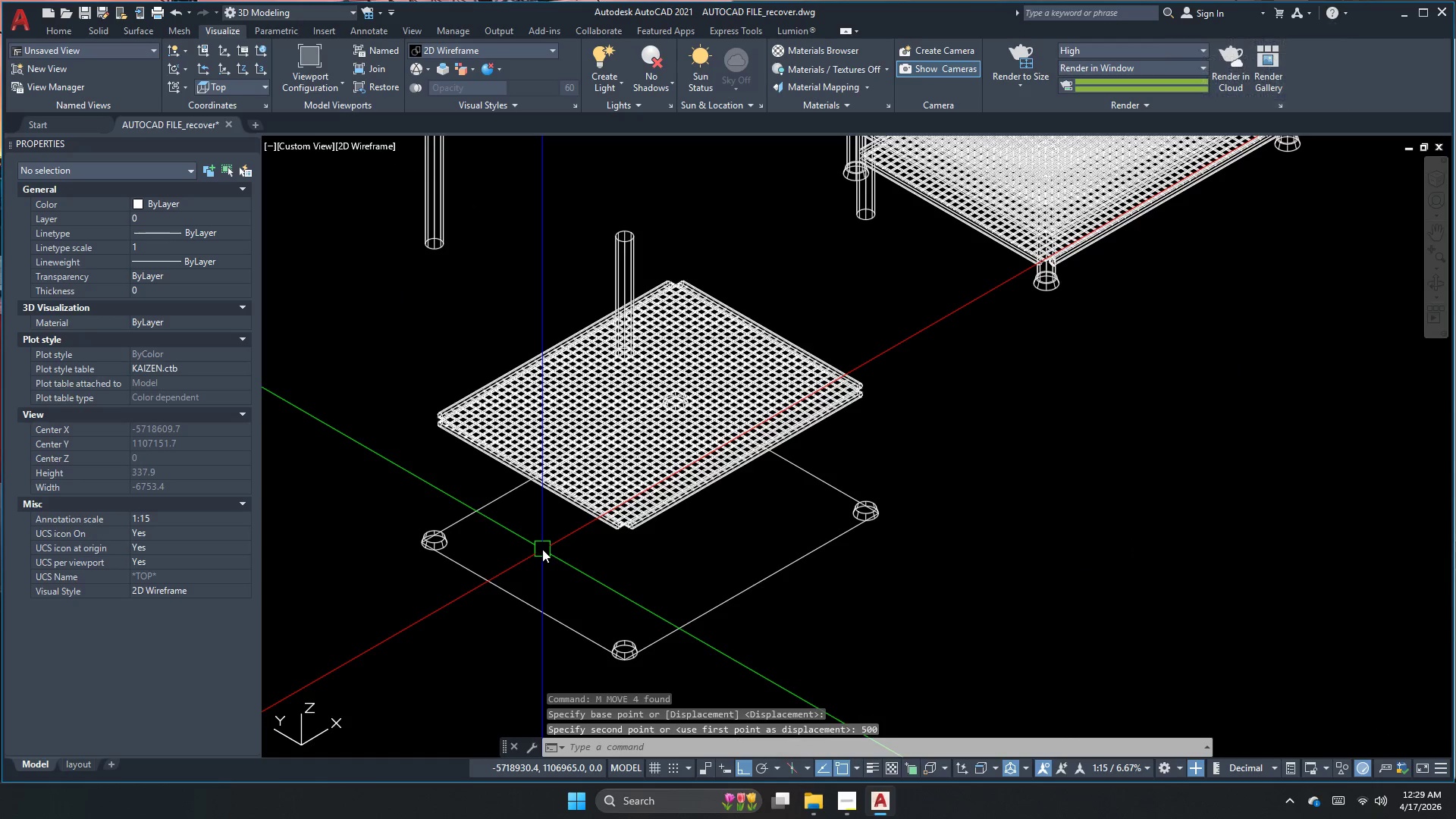 
scroll: coordinate [500, 513], scroll_direction: down, amount: 1.0
 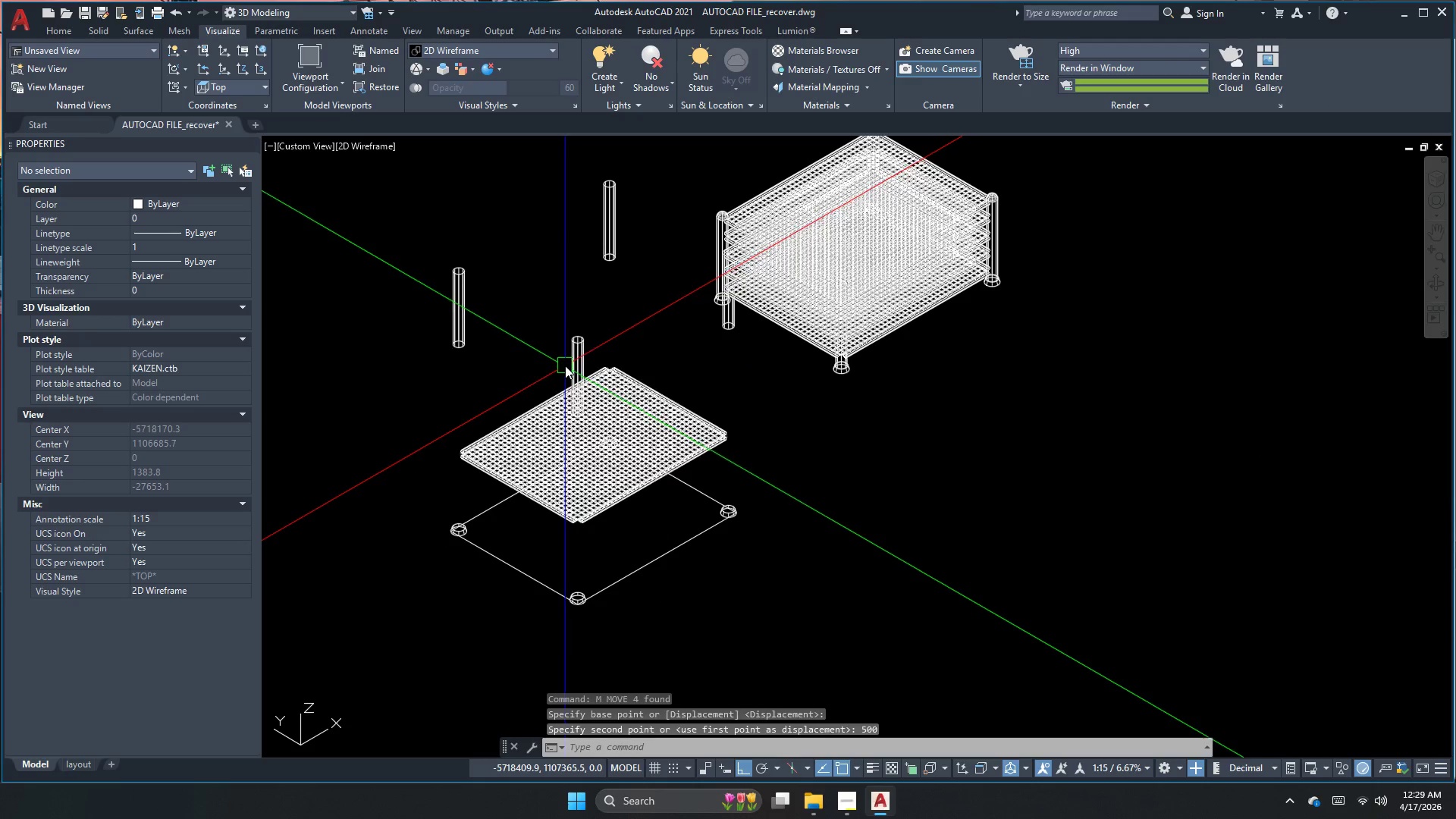 
left_click([576, 356])
 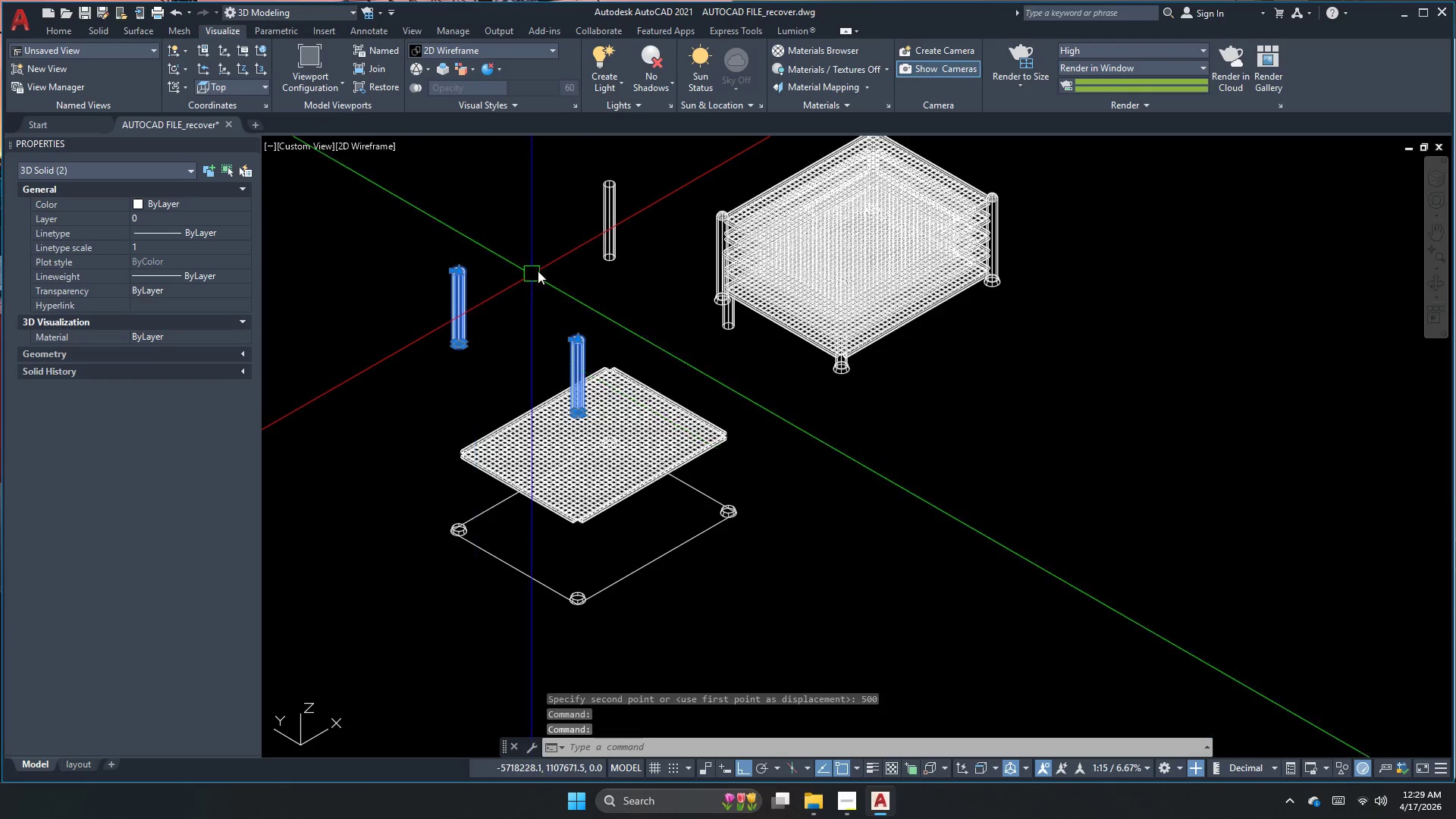 
left_click([609, 215])
 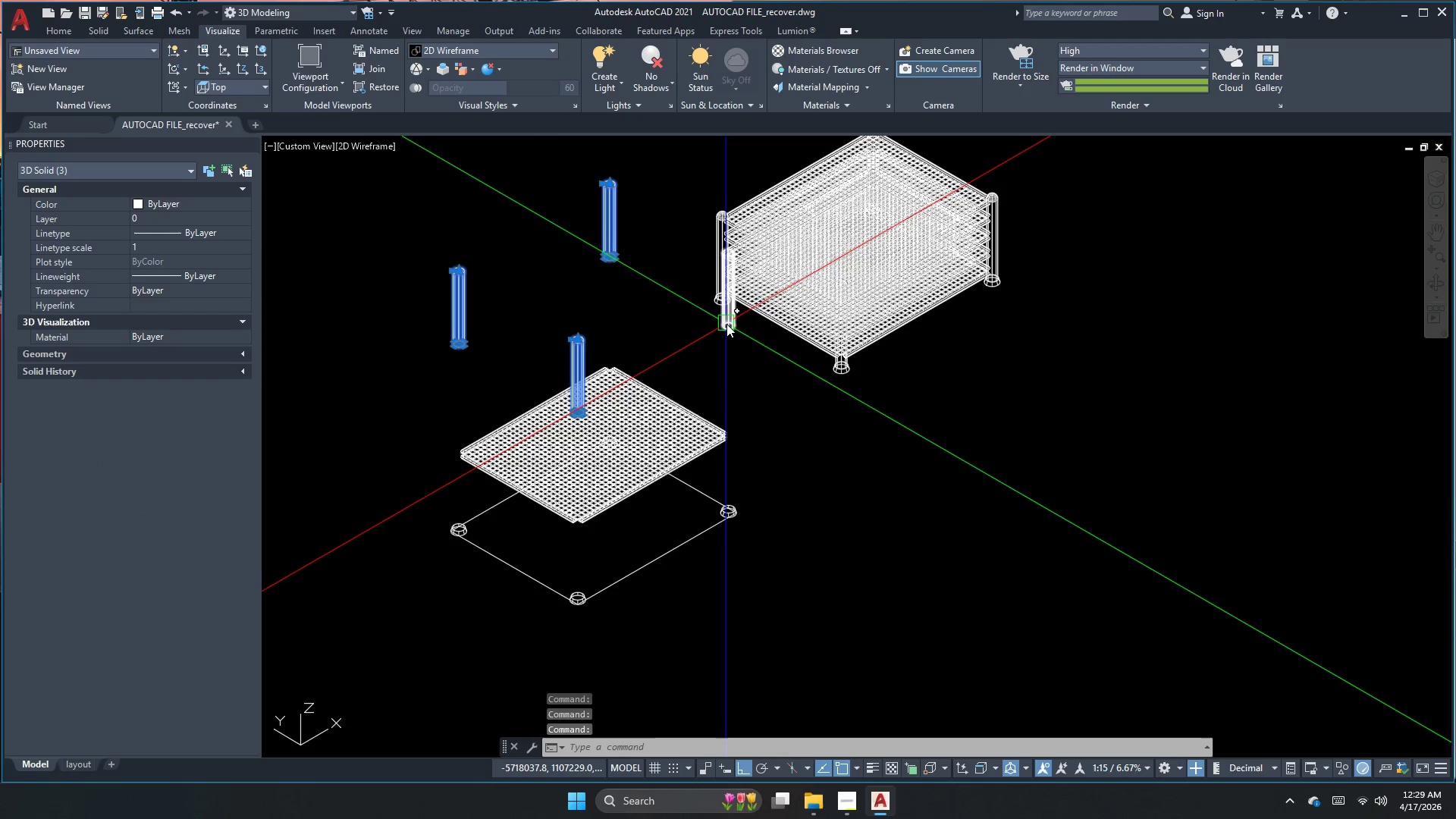 
left_click([730, 324])
 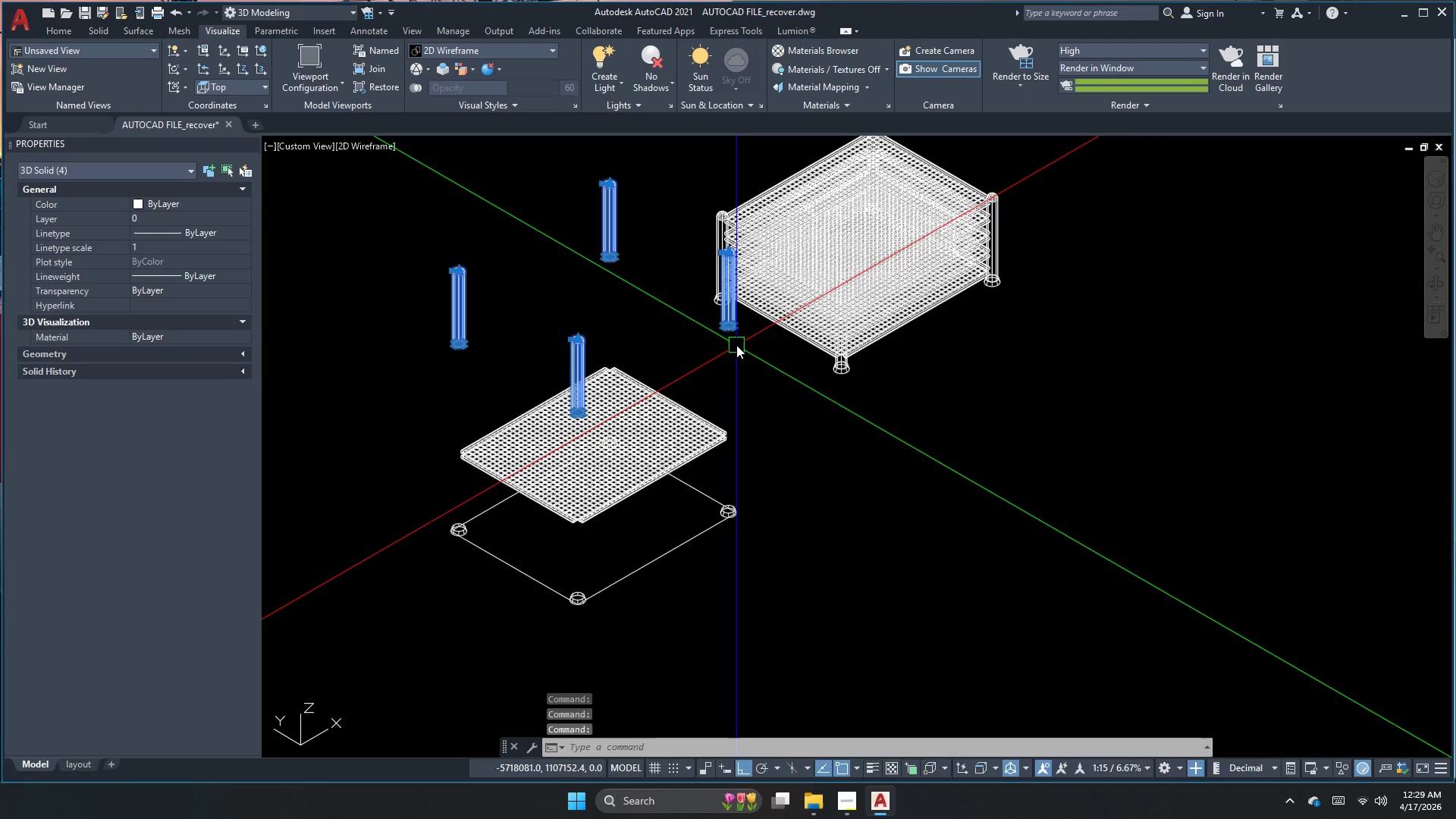 
type(co)
 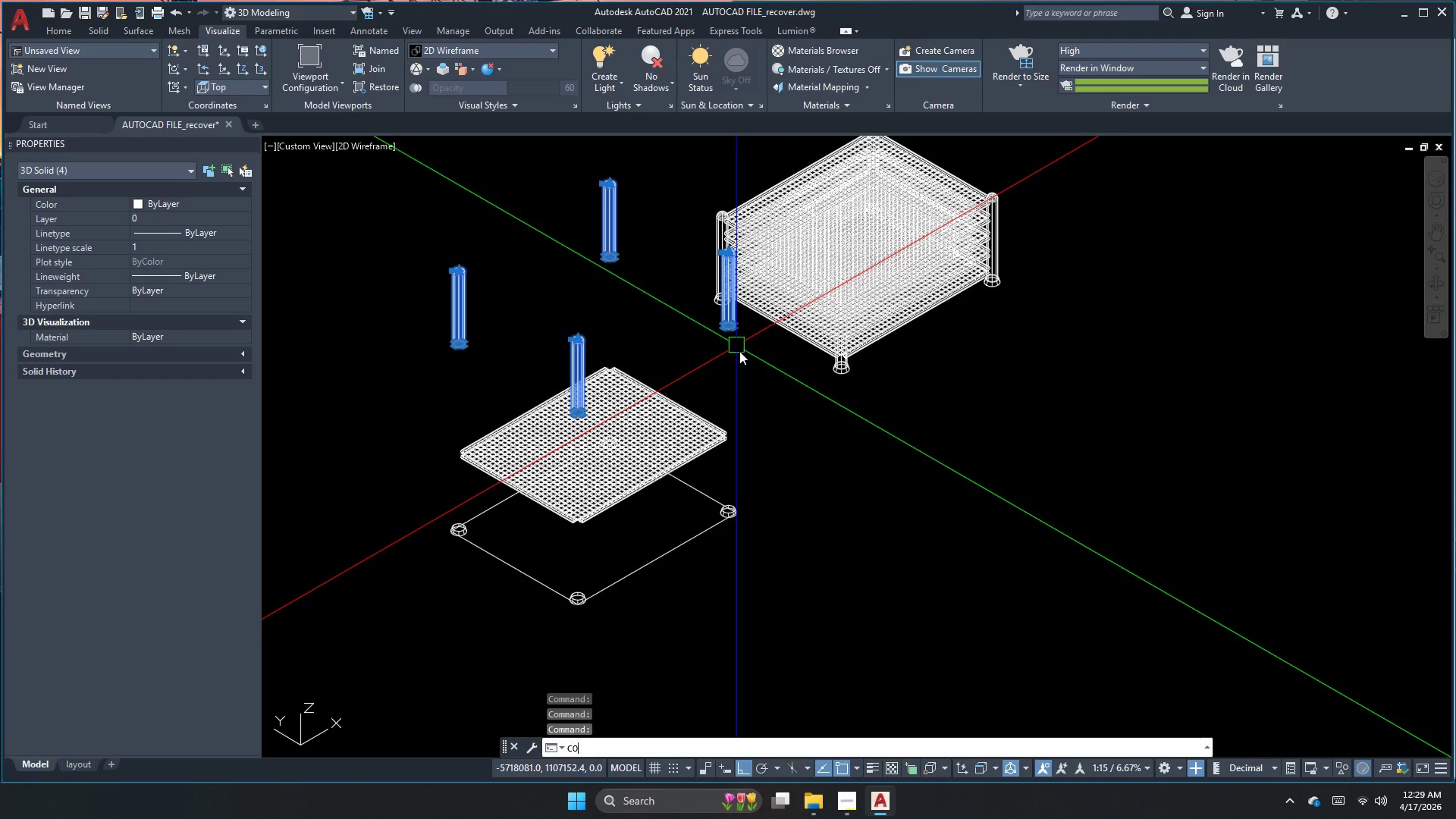 
key(Space)
 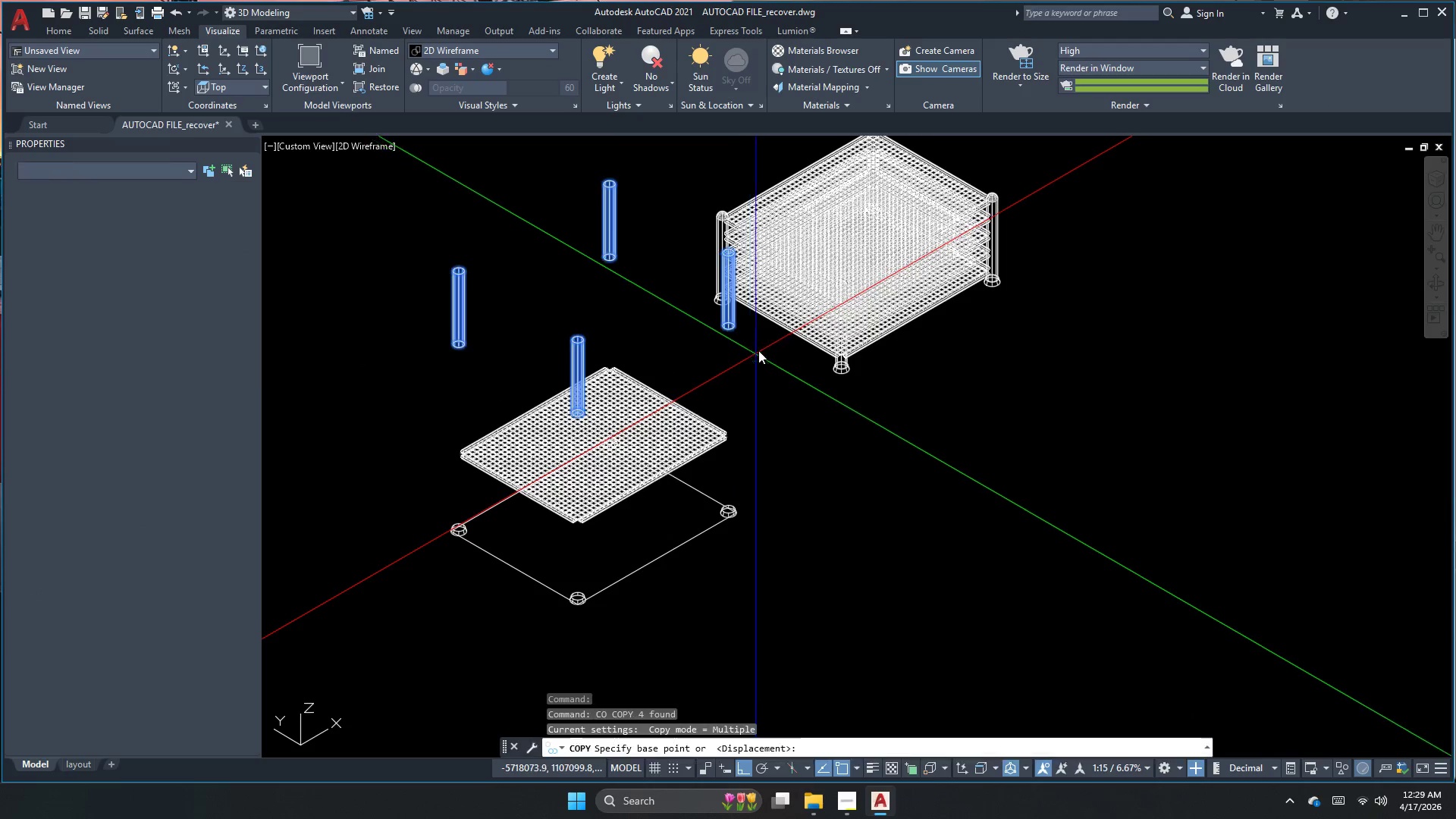 
left_click_drag(start_coordinate=[780, 337], to_coordinate=[783, 349])
 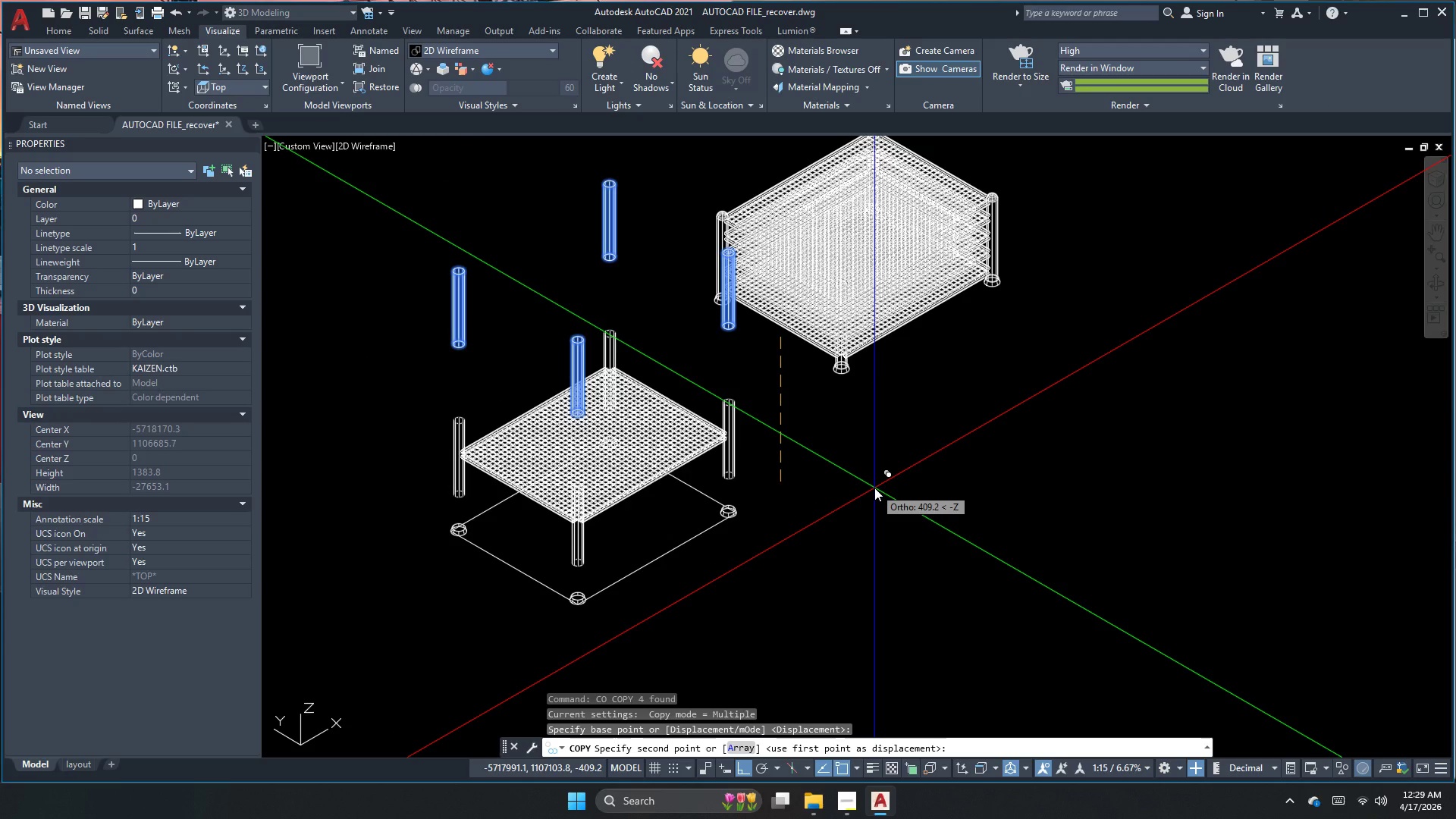 
left_click([874, 488])
 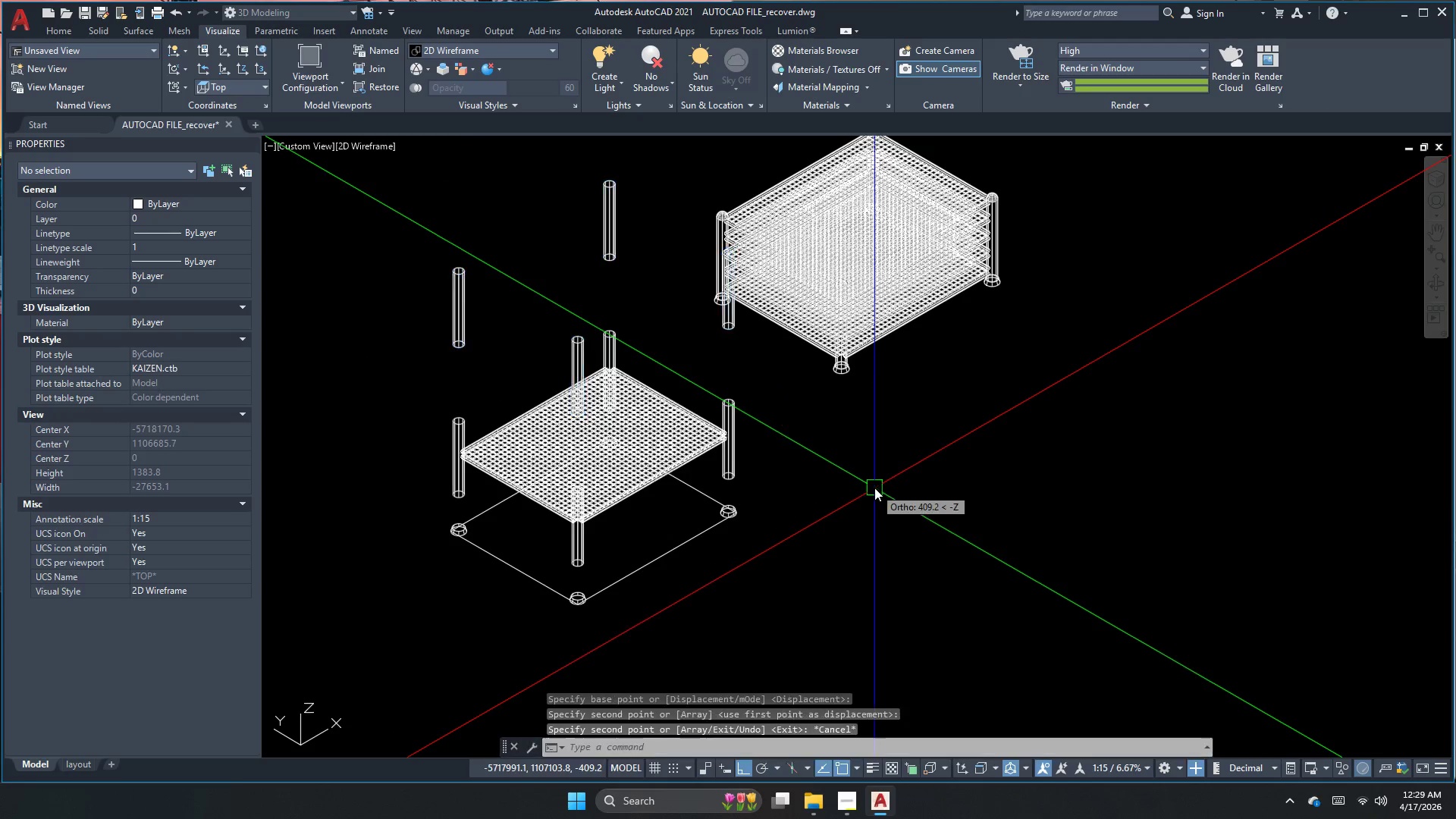 
key(Escape)
 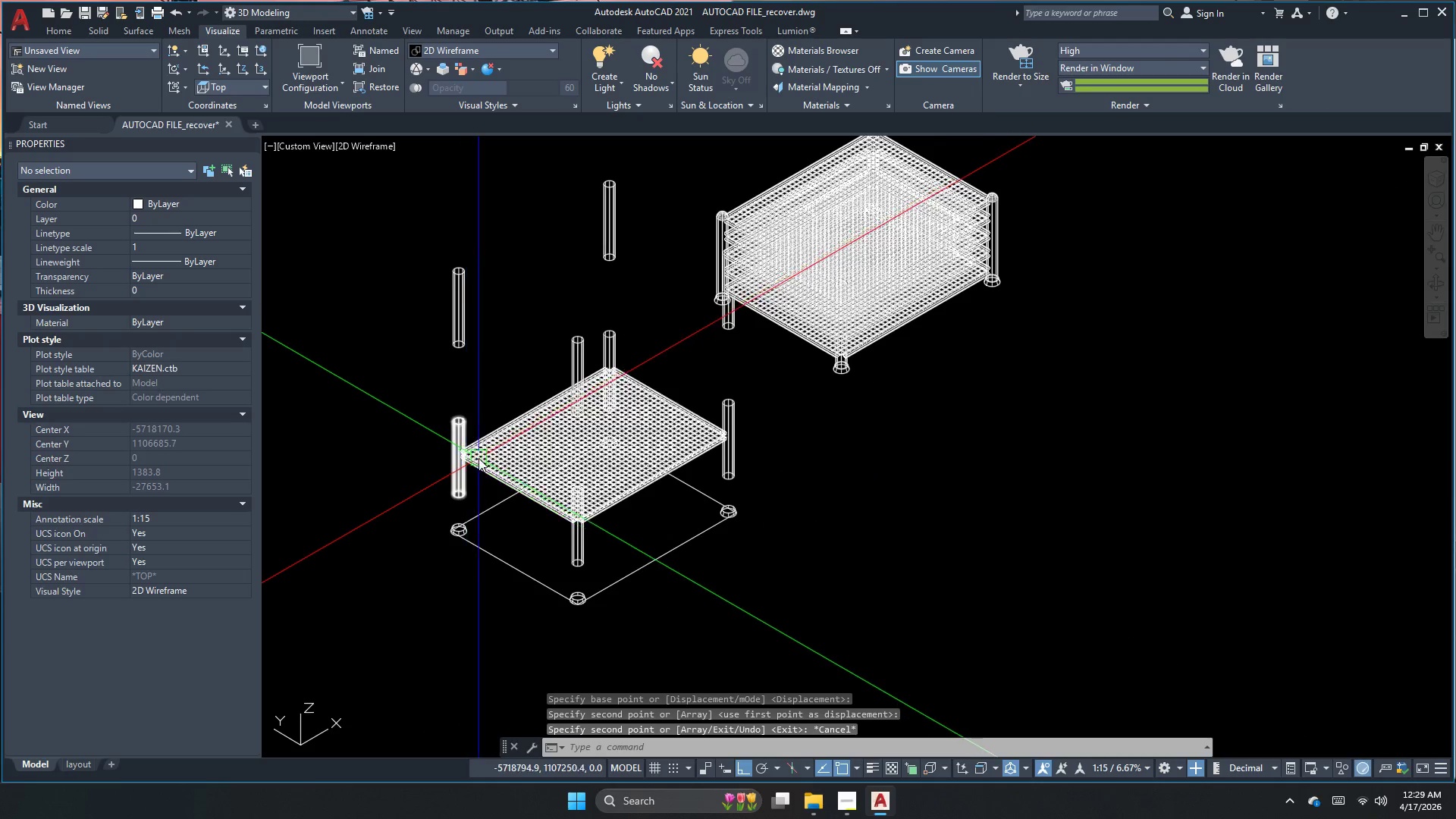 
key(Escape)
 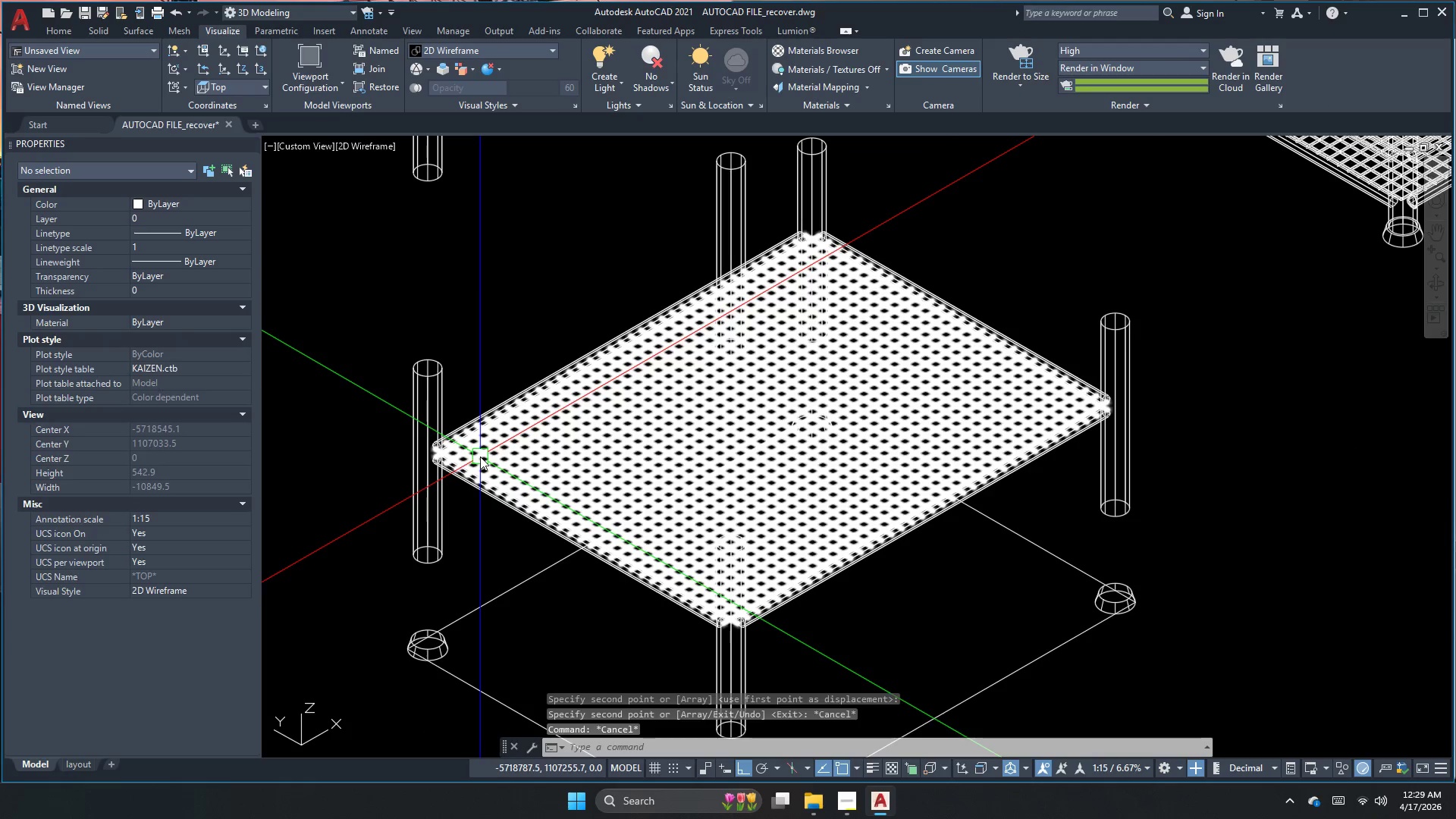 
key(Escape)
 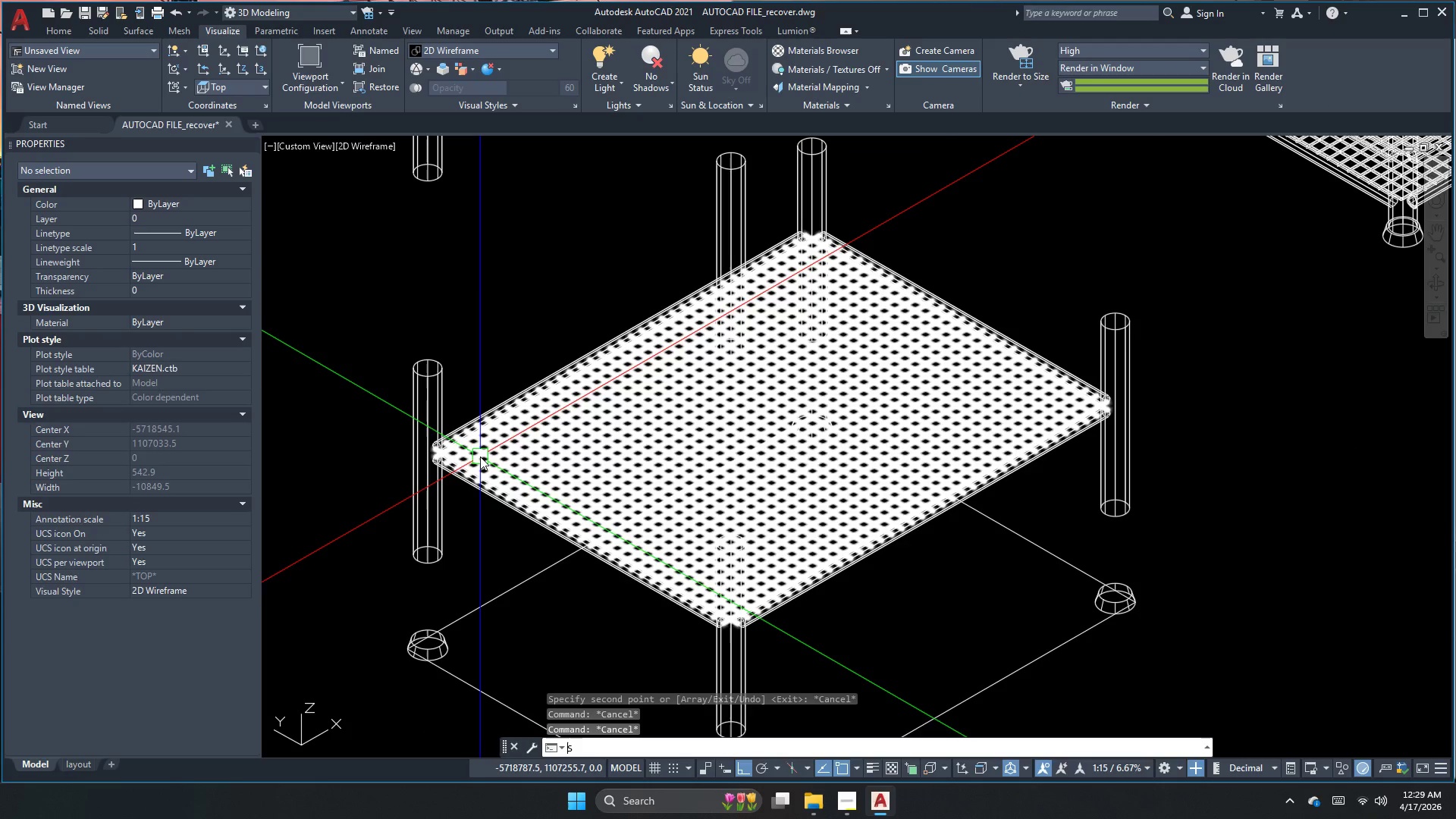 
scroll: coordinate [479, 457], scroll_direction: up, amount: 2.0
 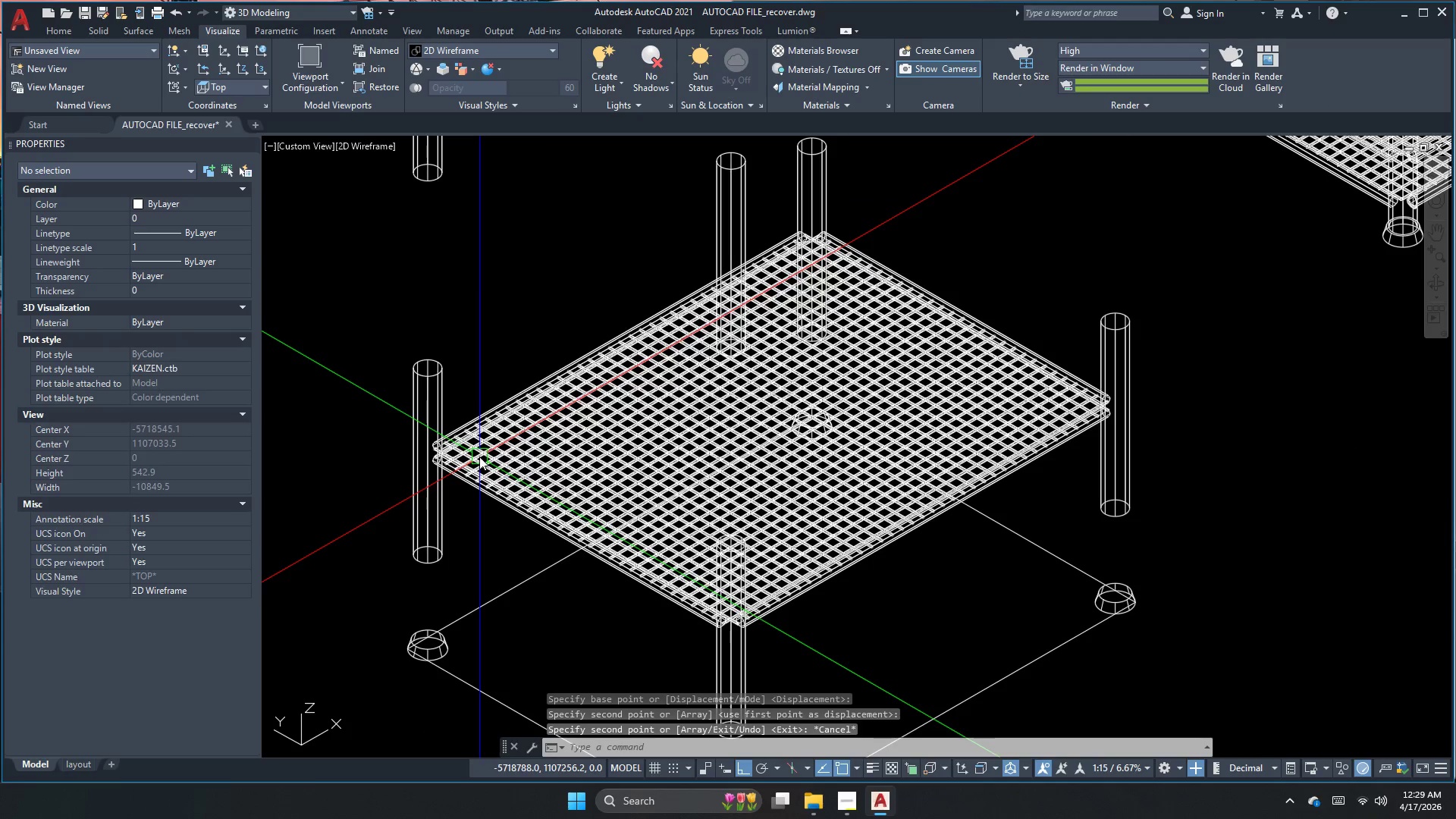 
type(su)
 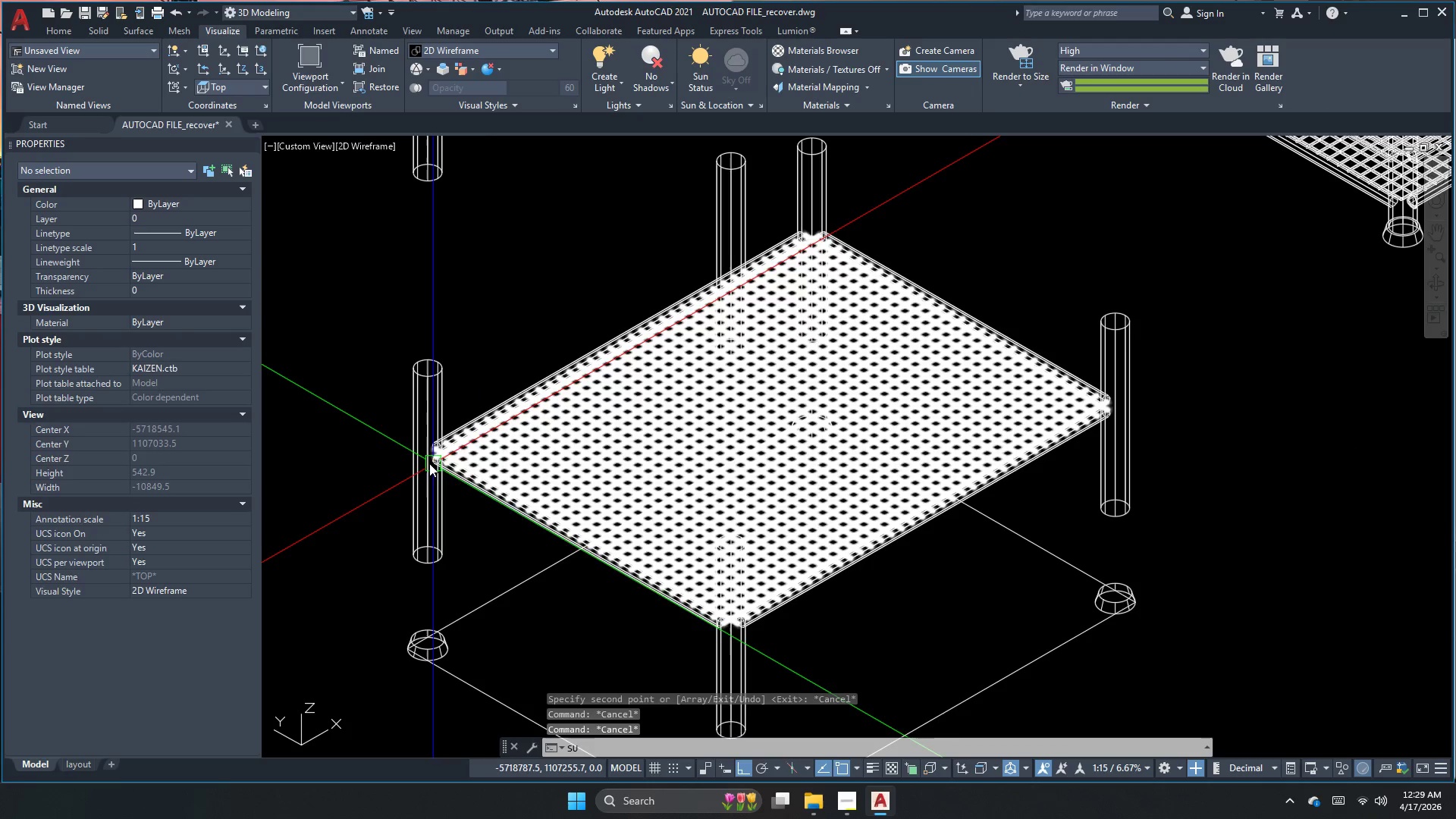 
key(Space)
 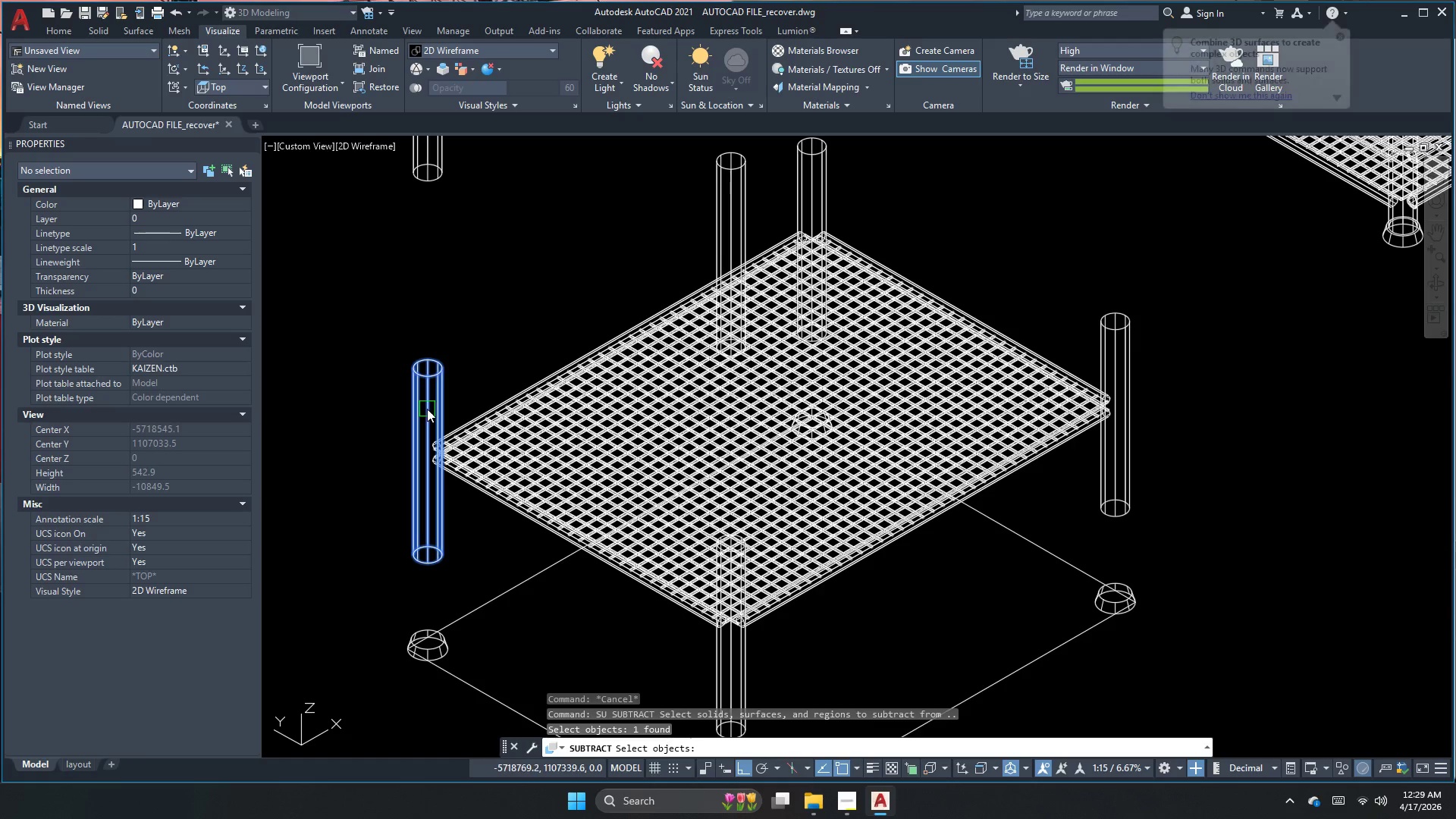 
key(Space)
 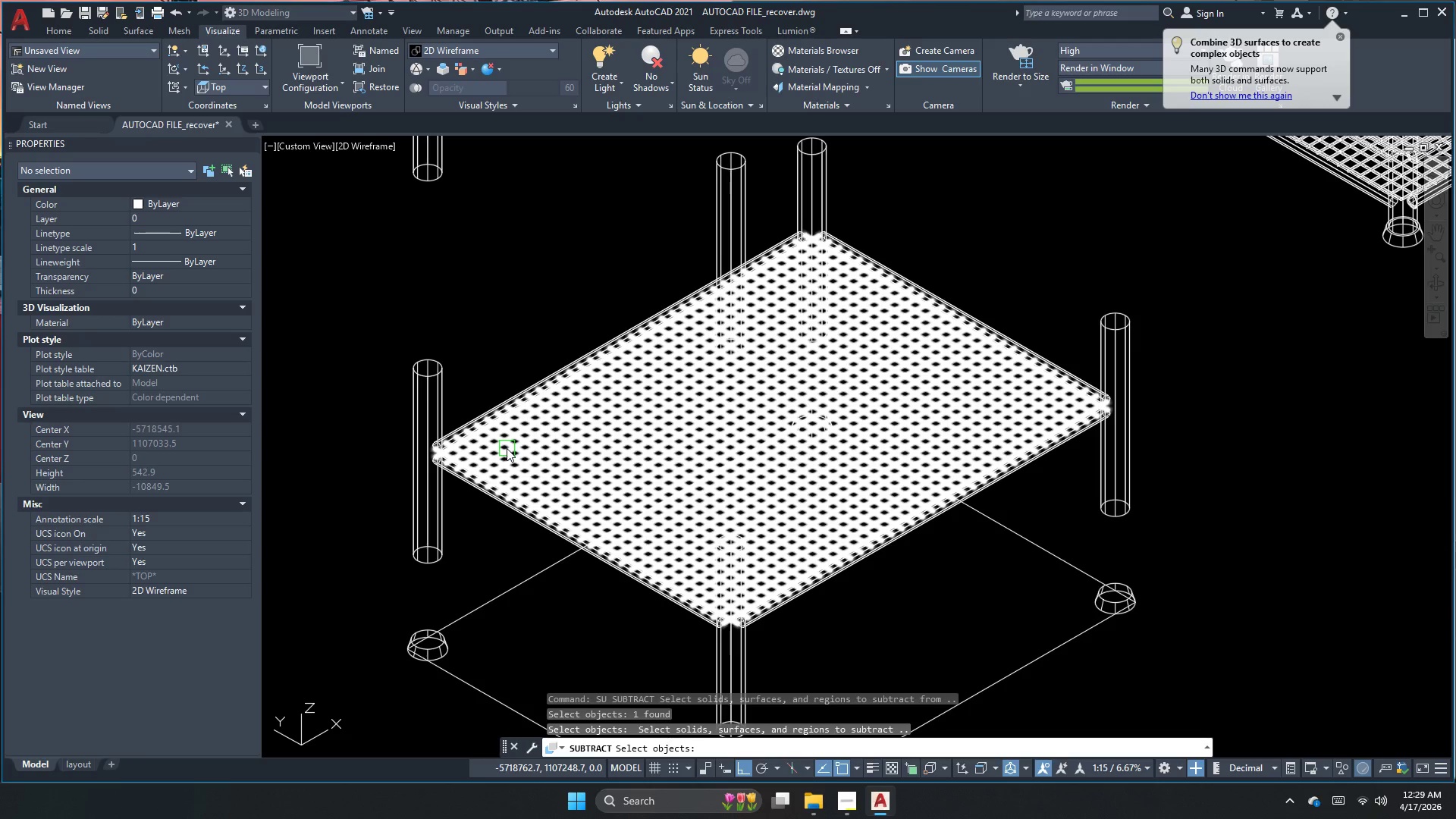 
left_click([510, 448])
 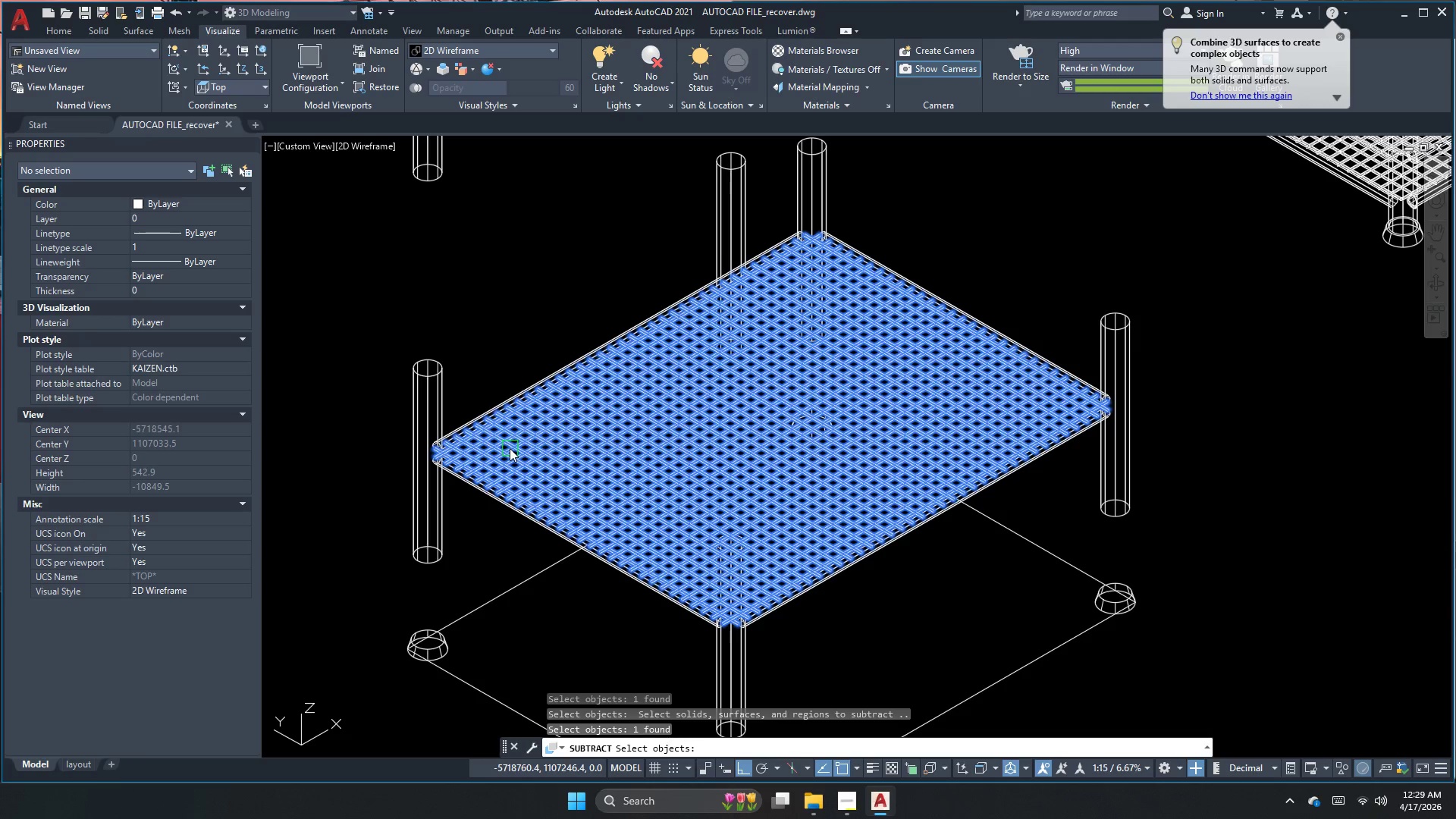 
key(Space)
 